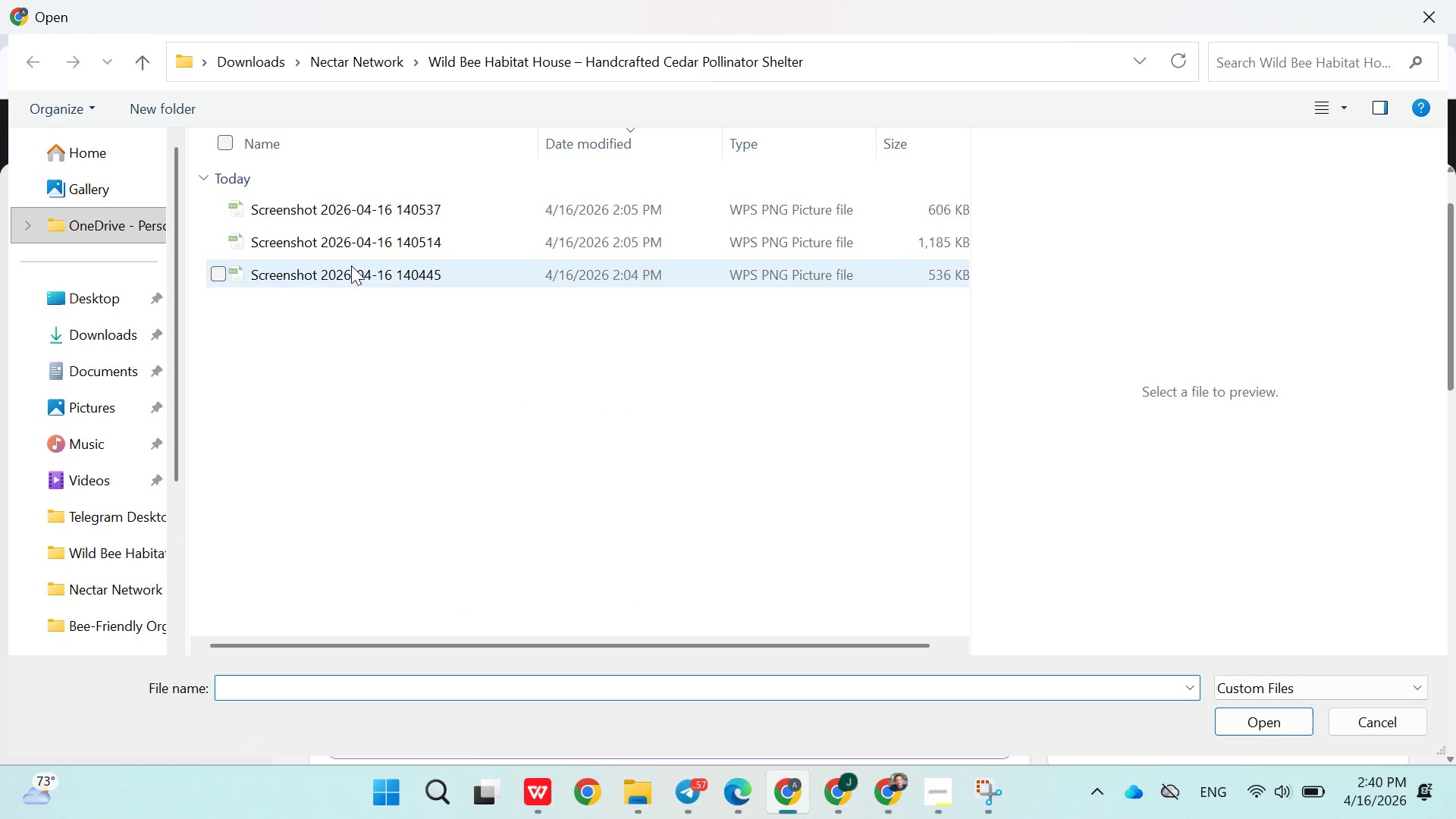 
left_click([470, 63])
 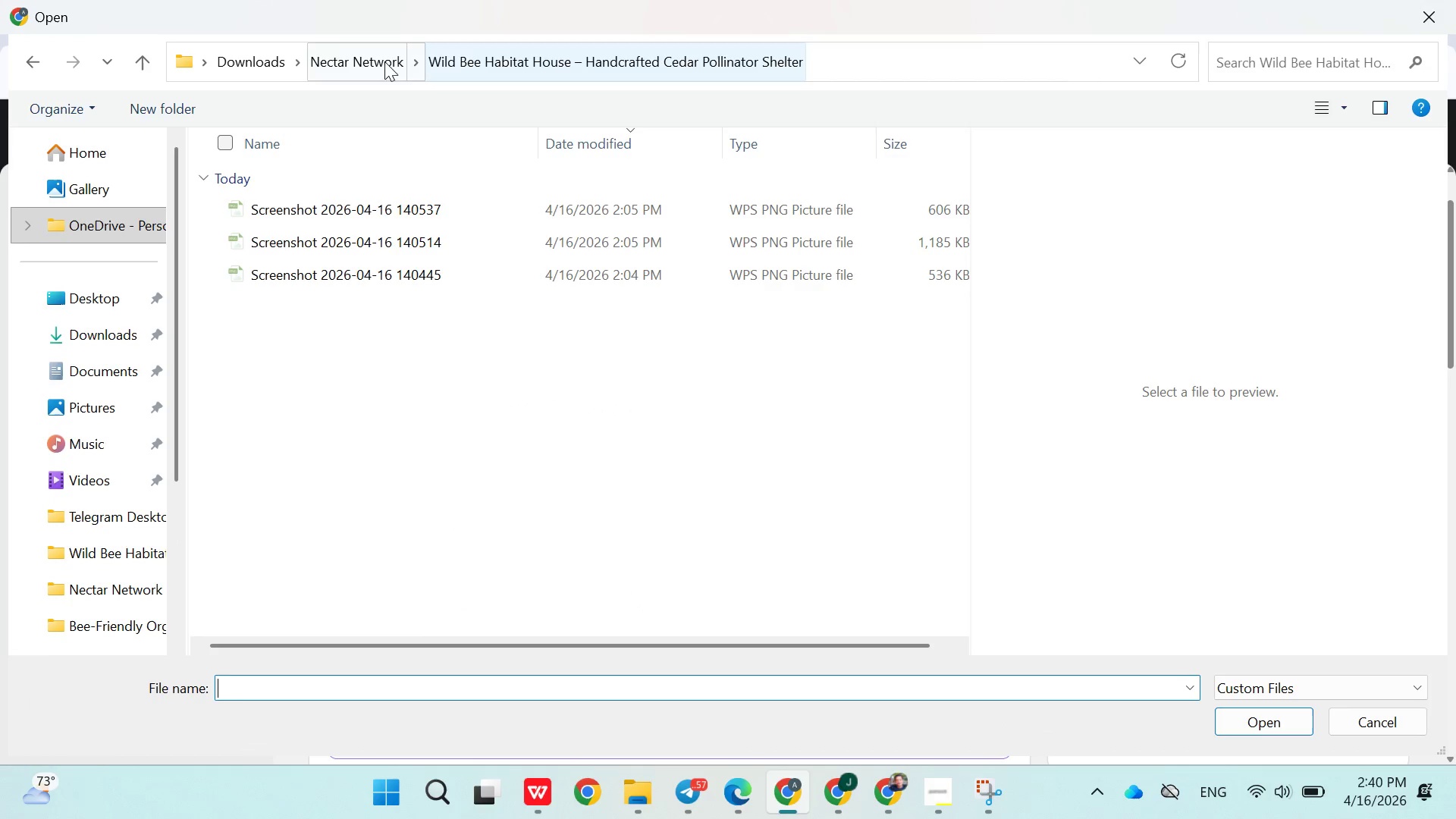 
left_click([382, 60])
 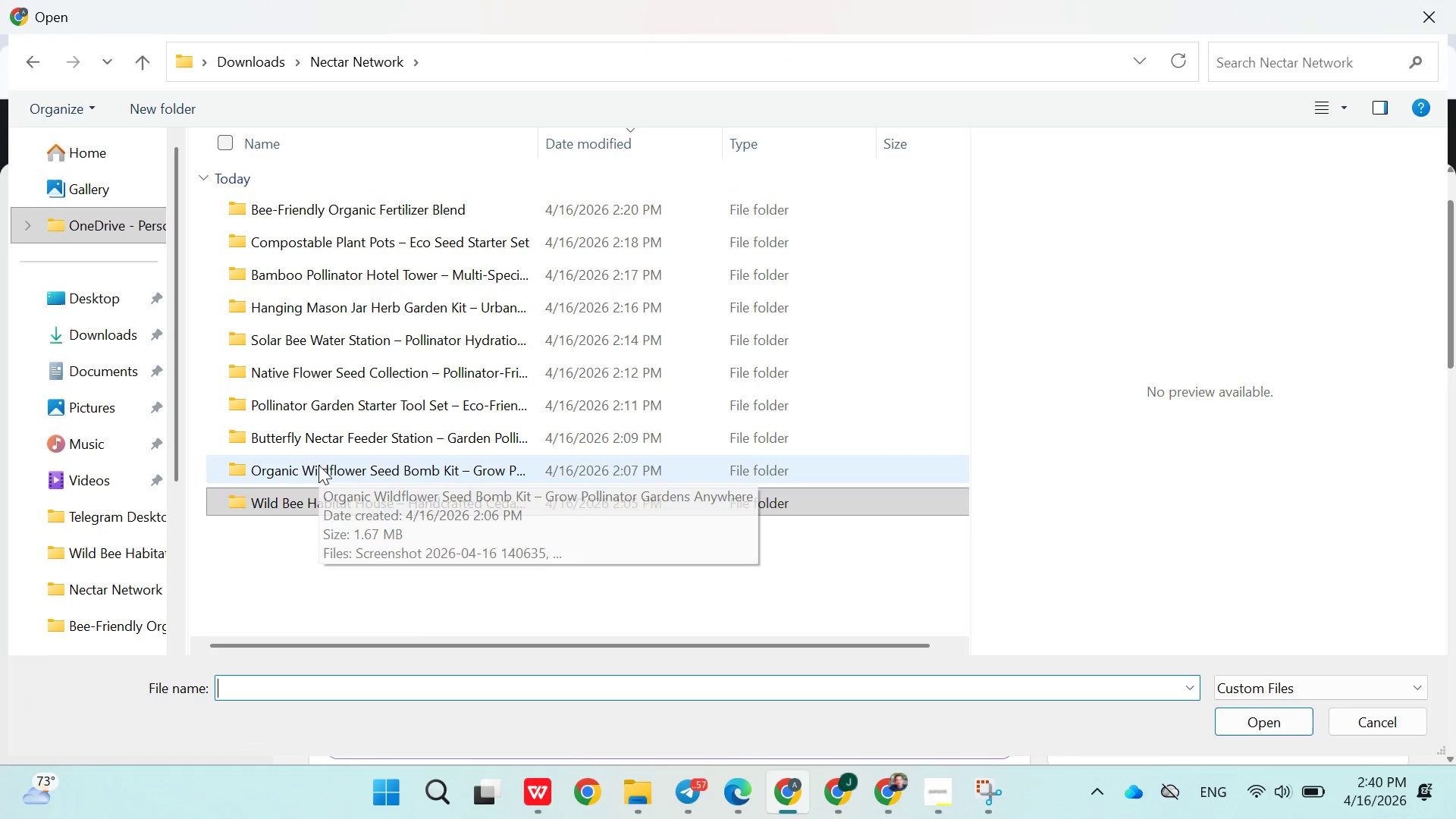 
double_click([318, 465])
 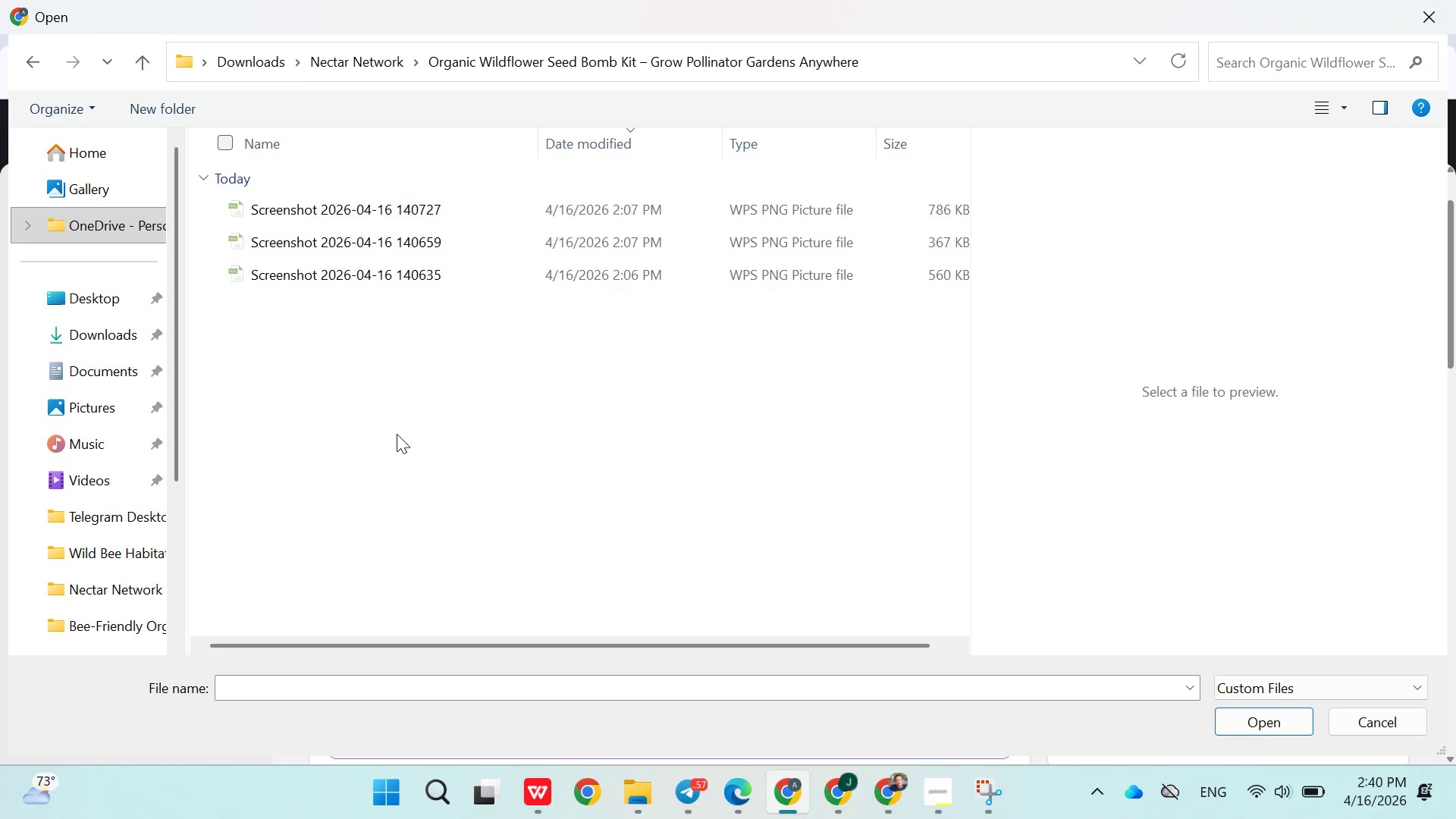 
left_click([397, 443])
 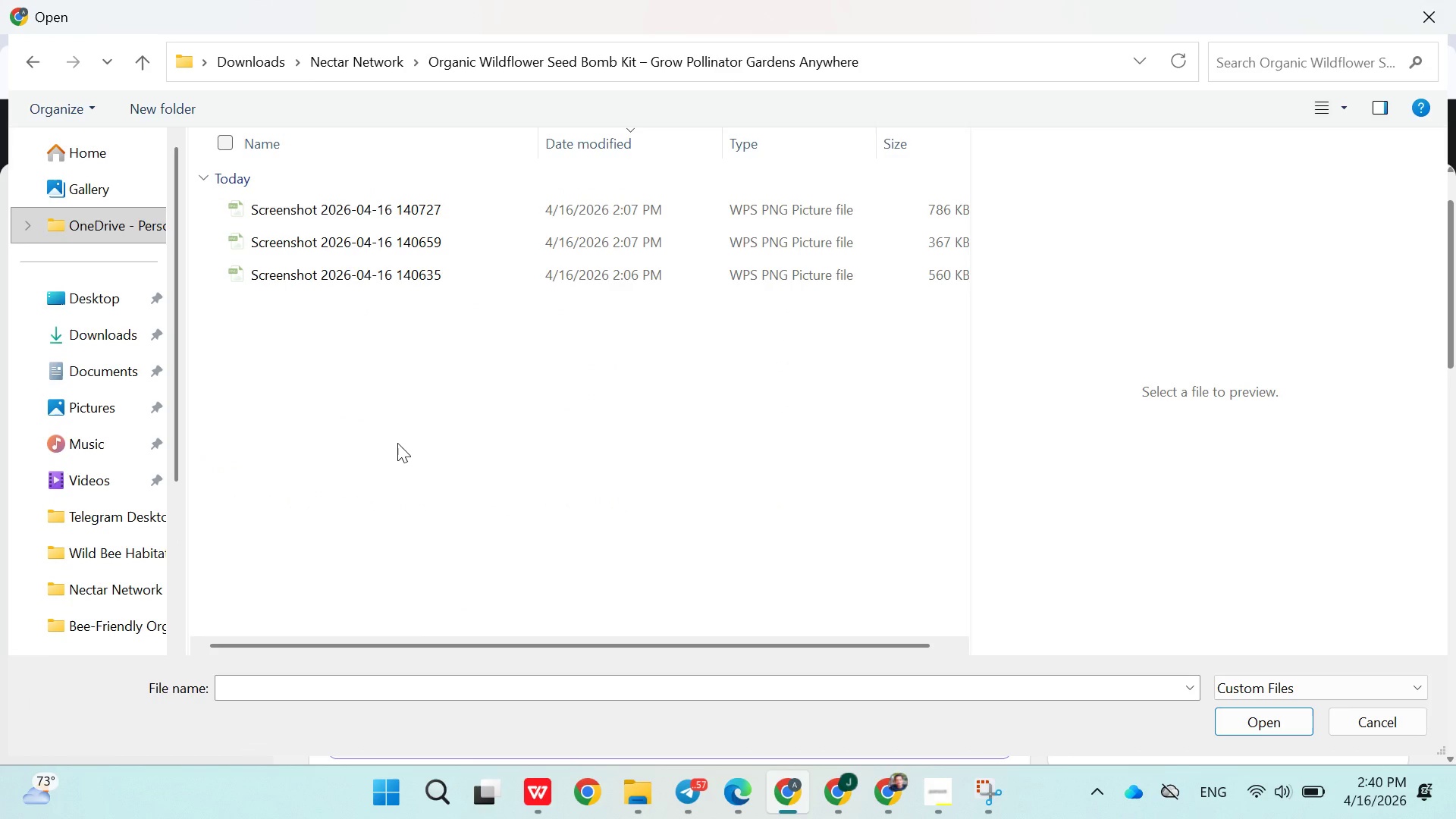 
key(Control+A)
 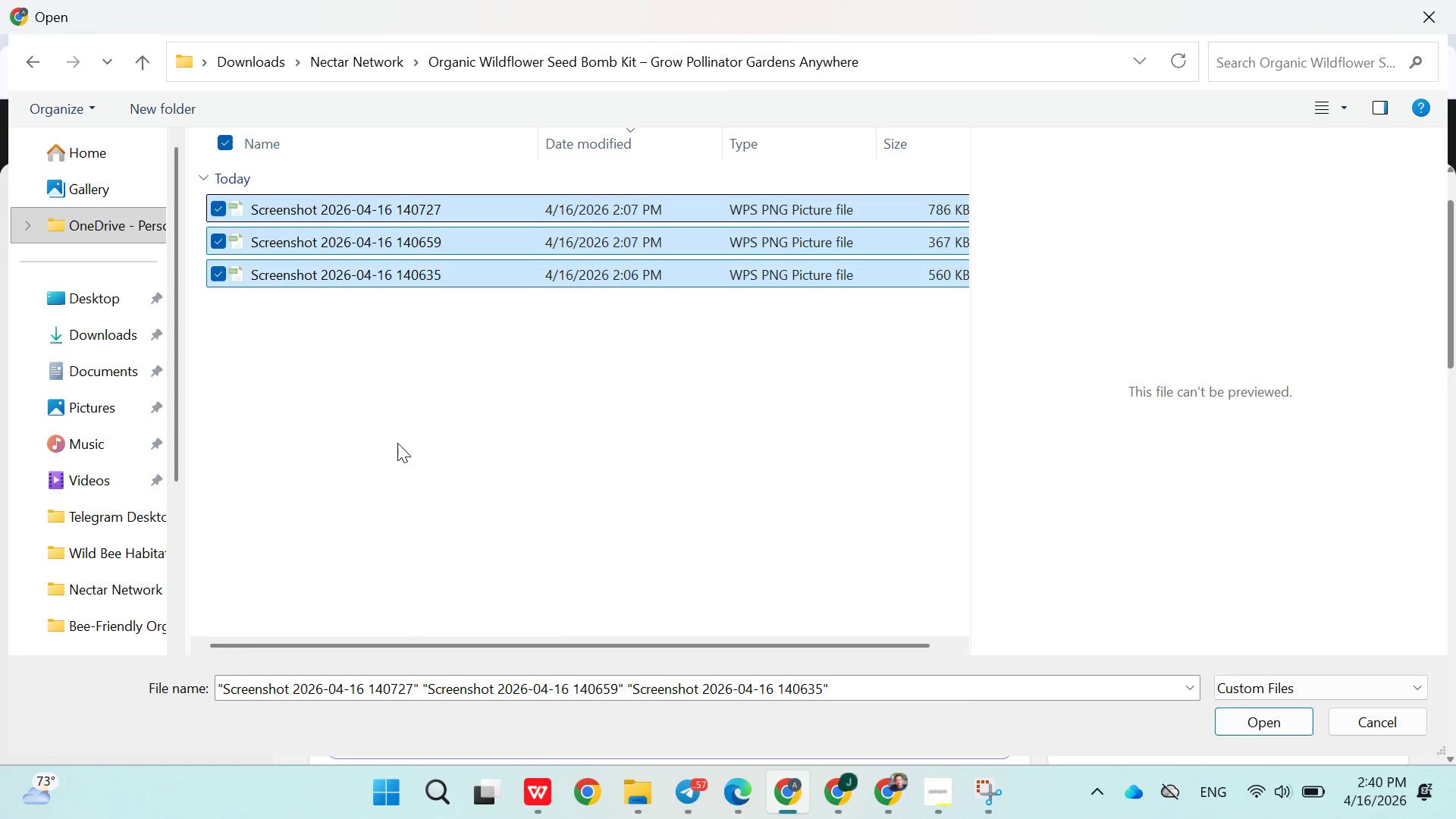 
key(Enter)
 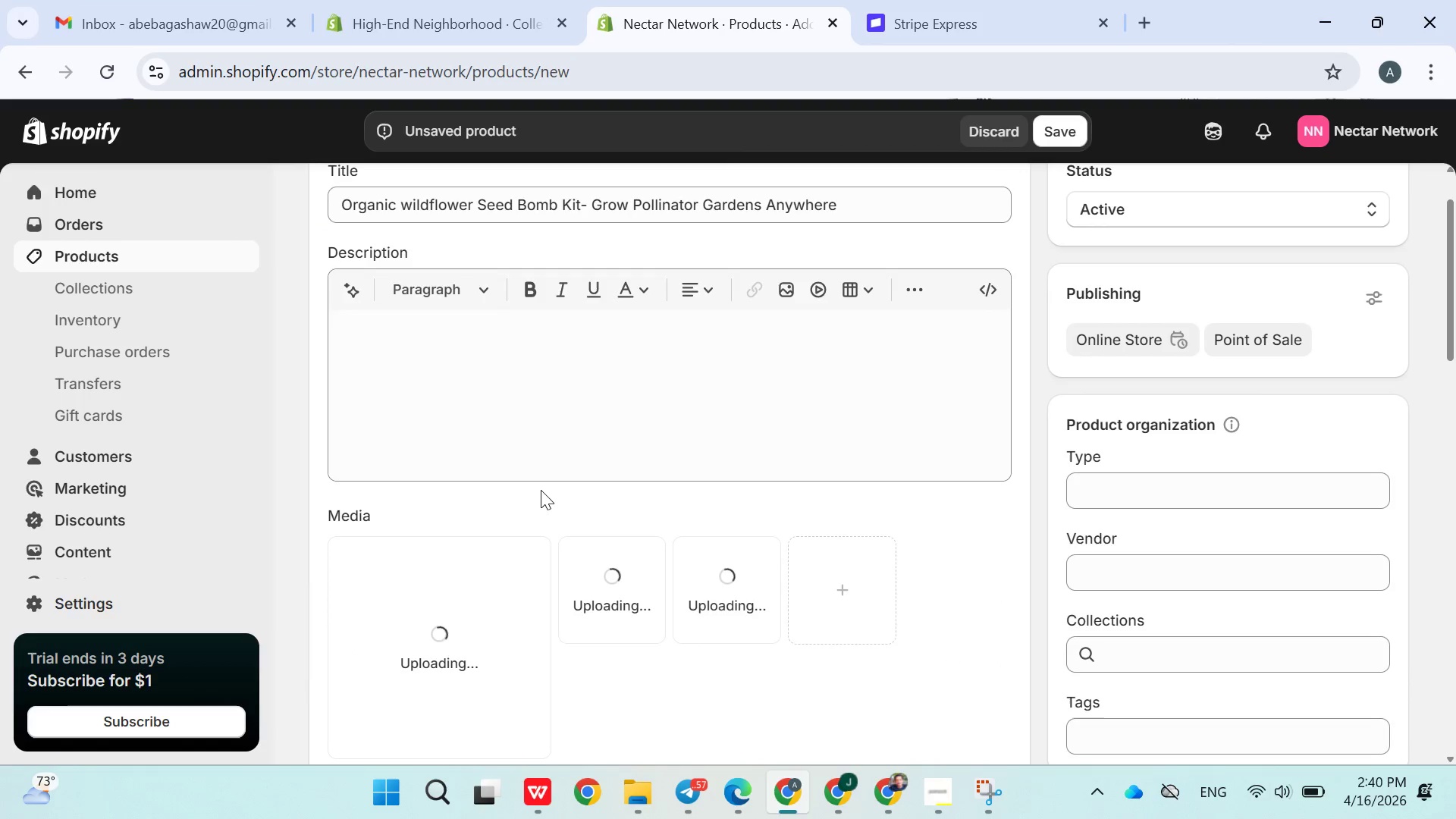 
left_click([494, 415])
 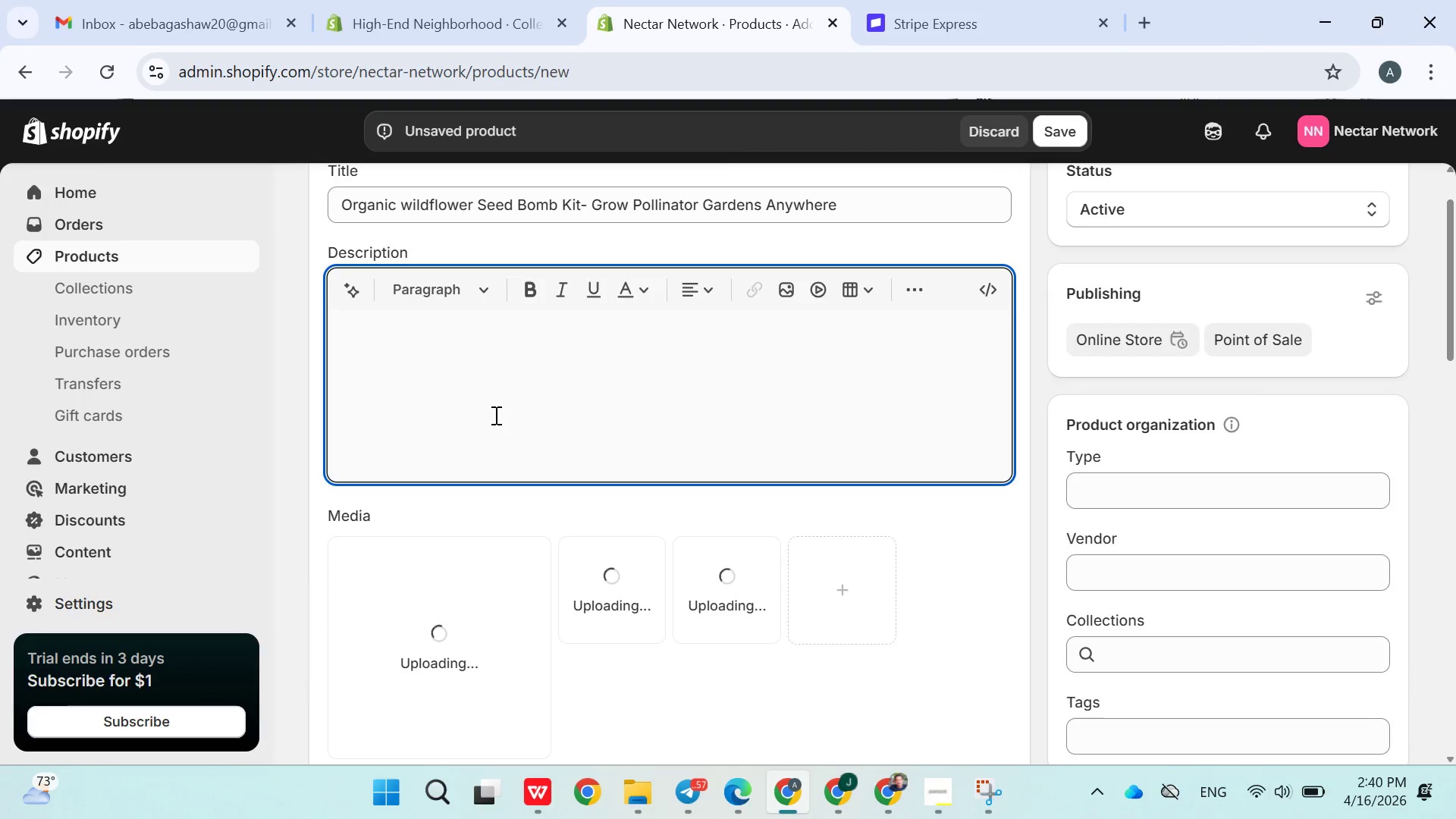 
type(Traf)
key(Backspace)
type(sform )
key(Backspace)
type( )
 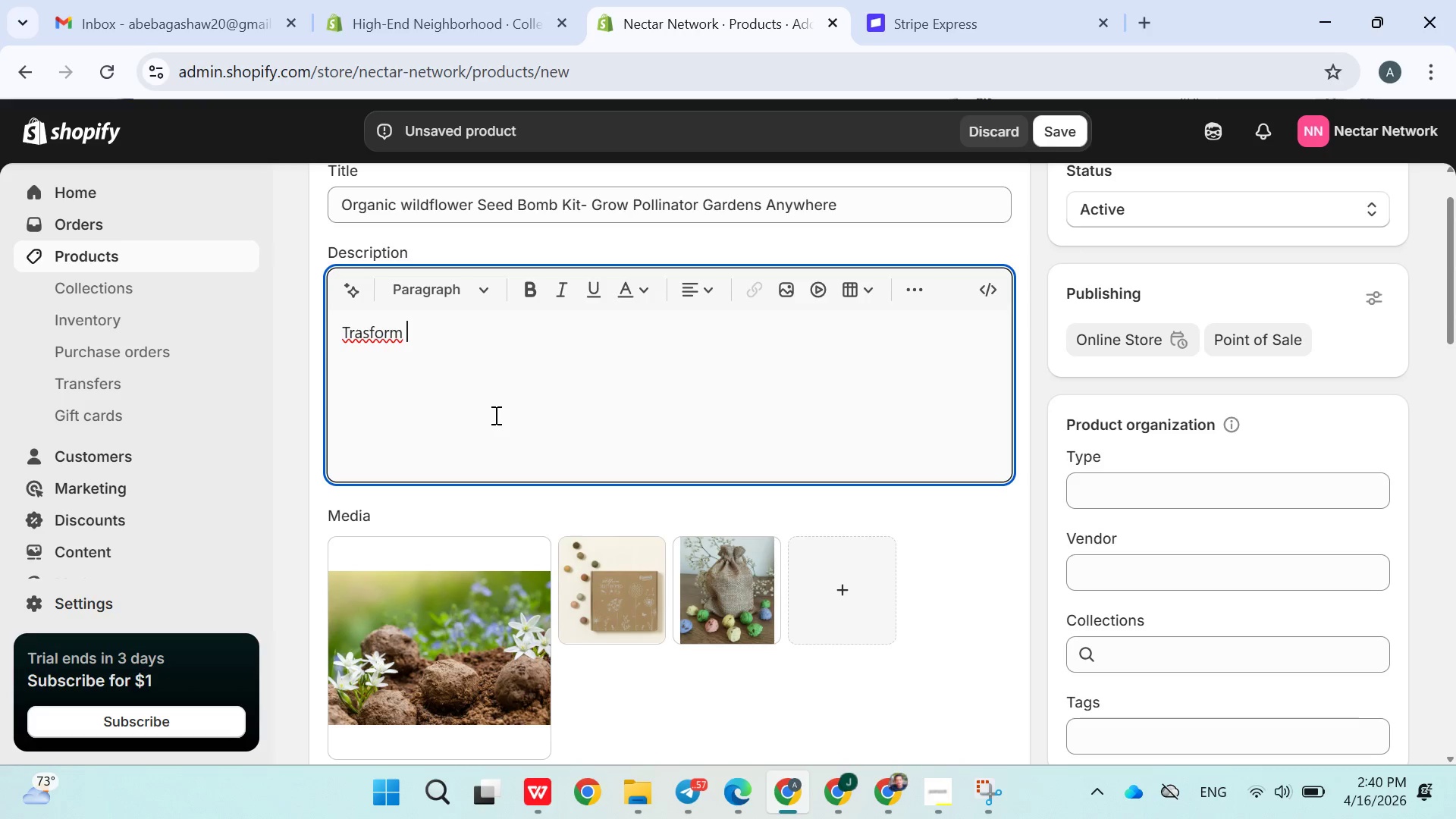 
key(ArrowLeft)
 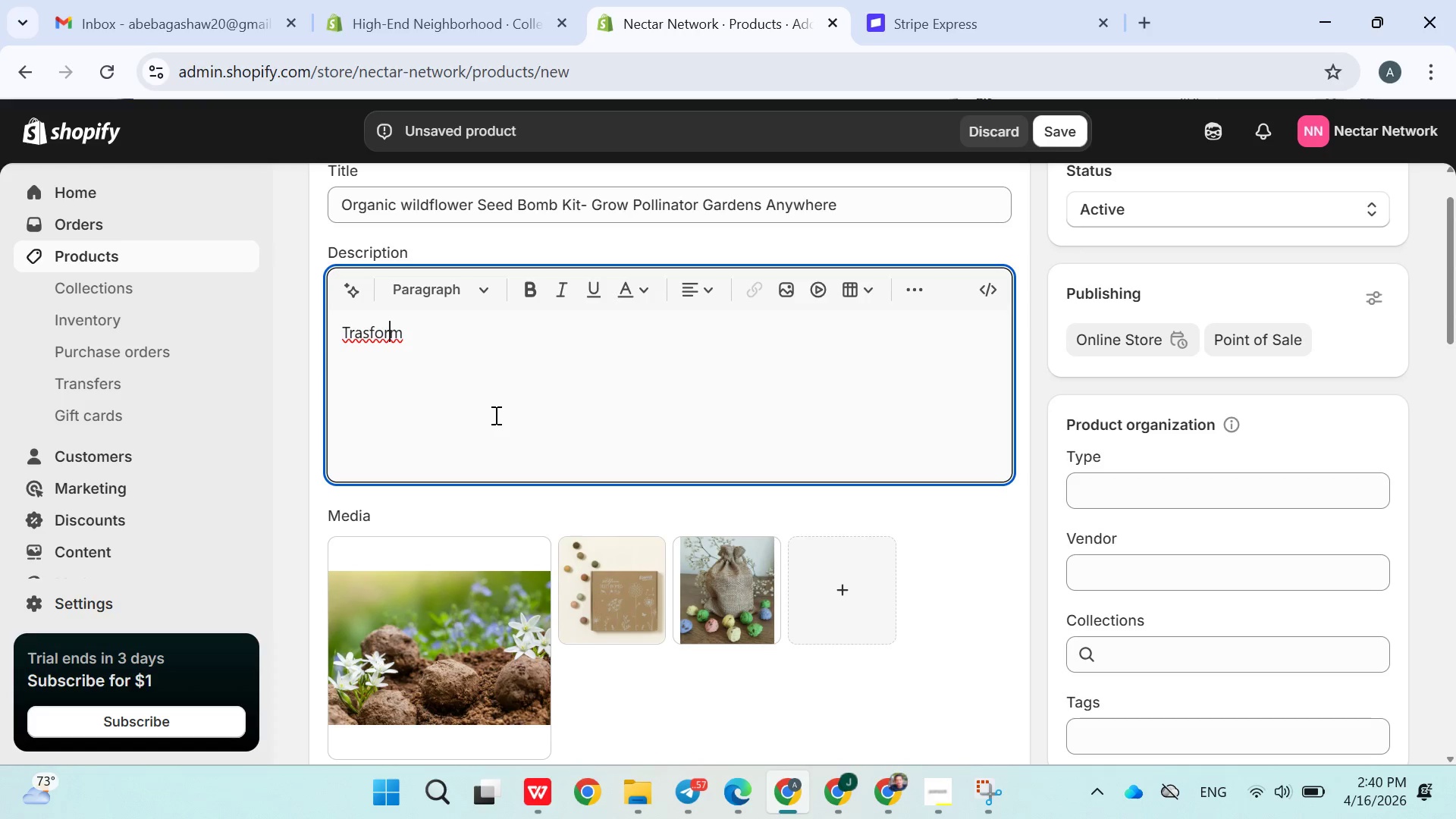 
key(ArrowLeft)
 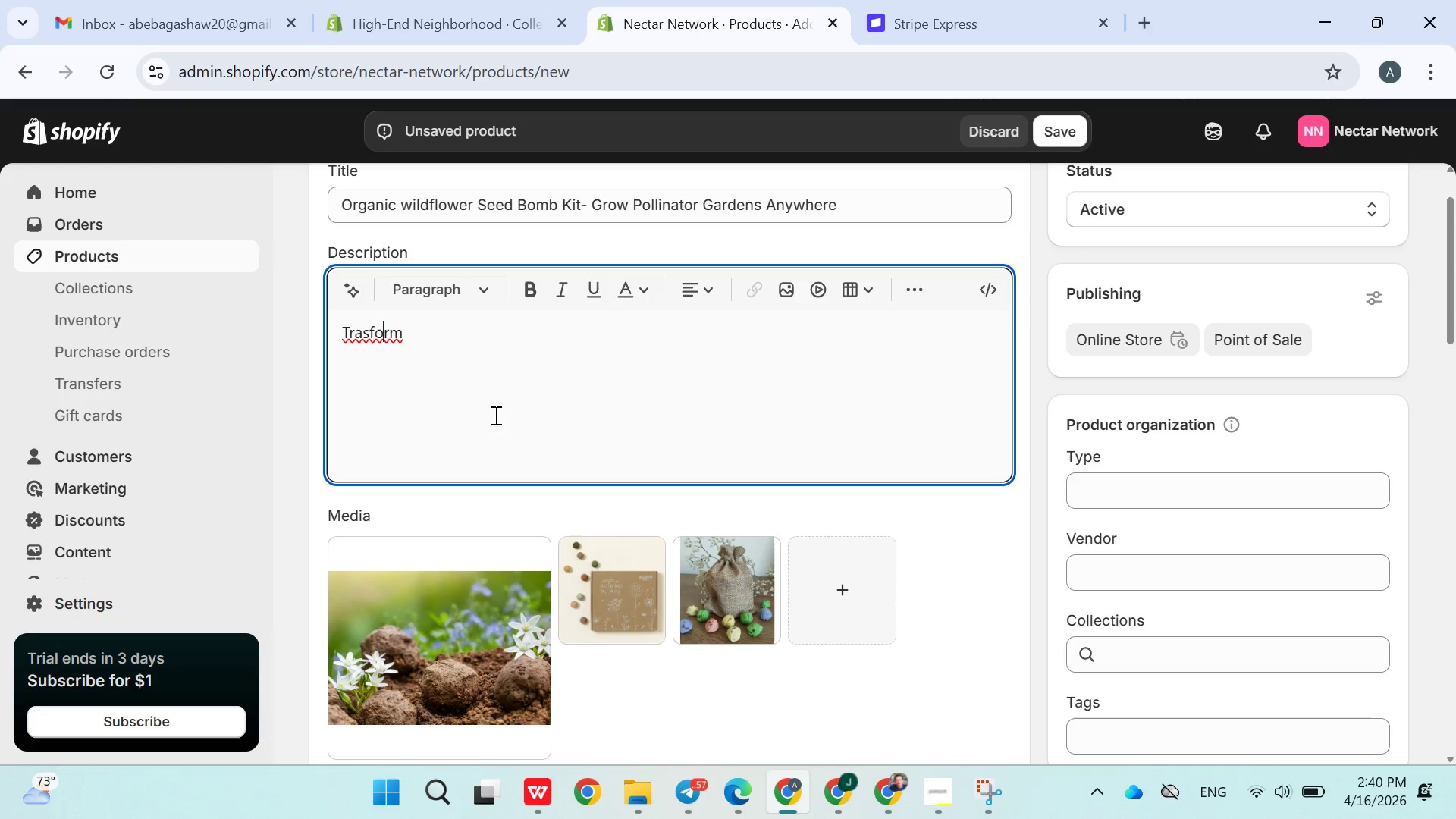 
key(ArrowLeft)
 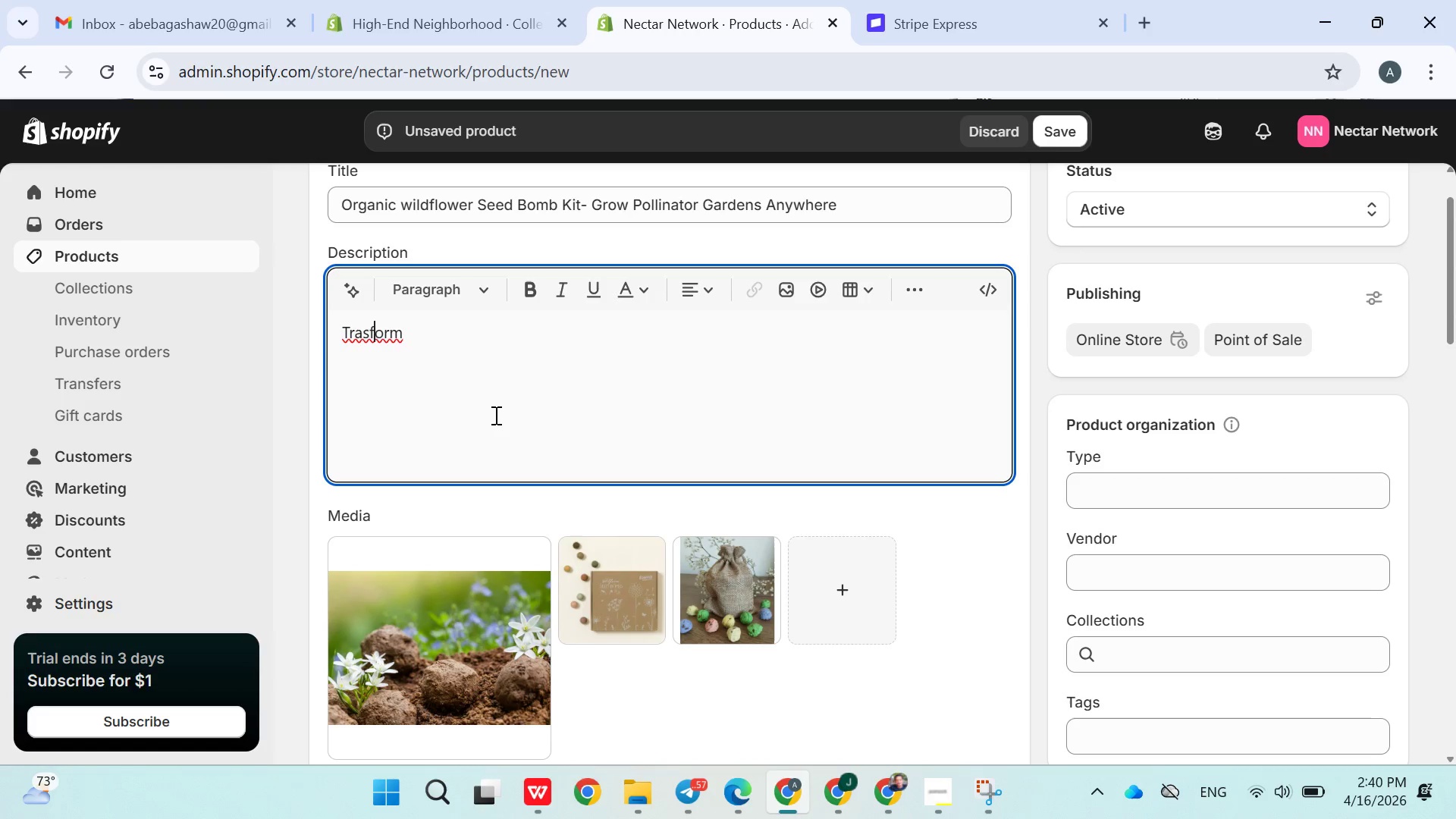 
key(ArrowLeft)
 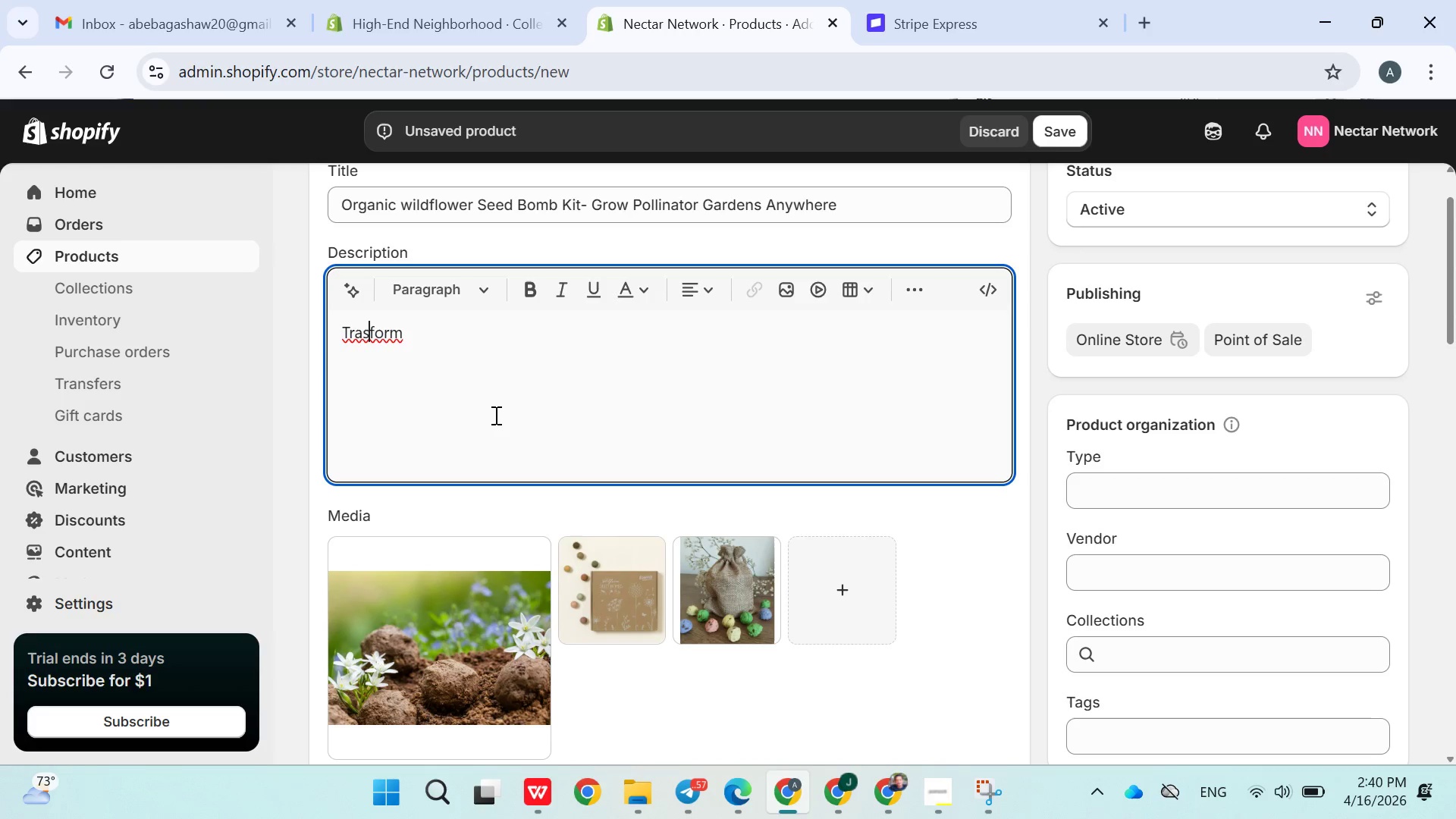 
key(ArrowLeft)
 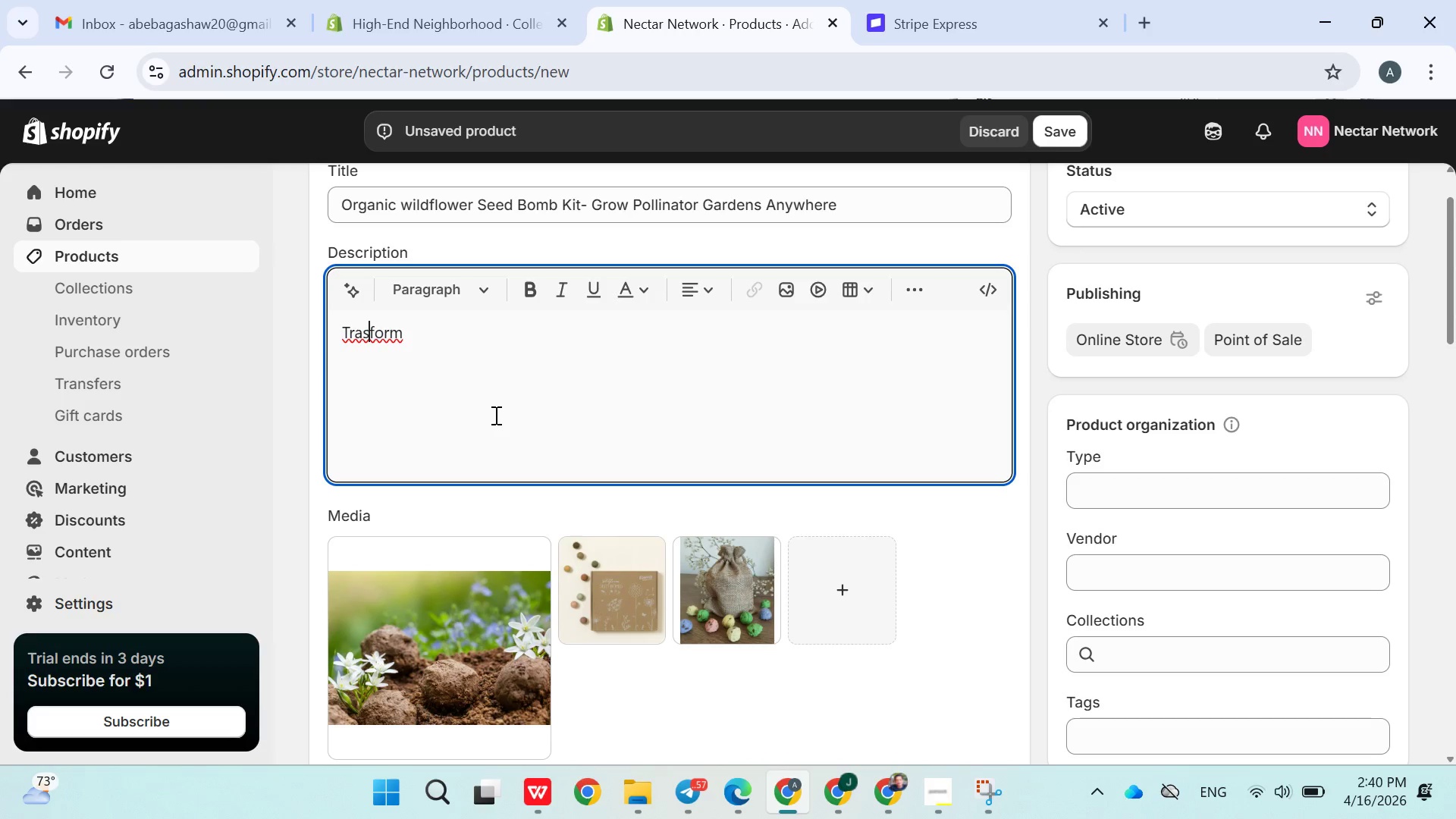 
key(ArrowLeft)
 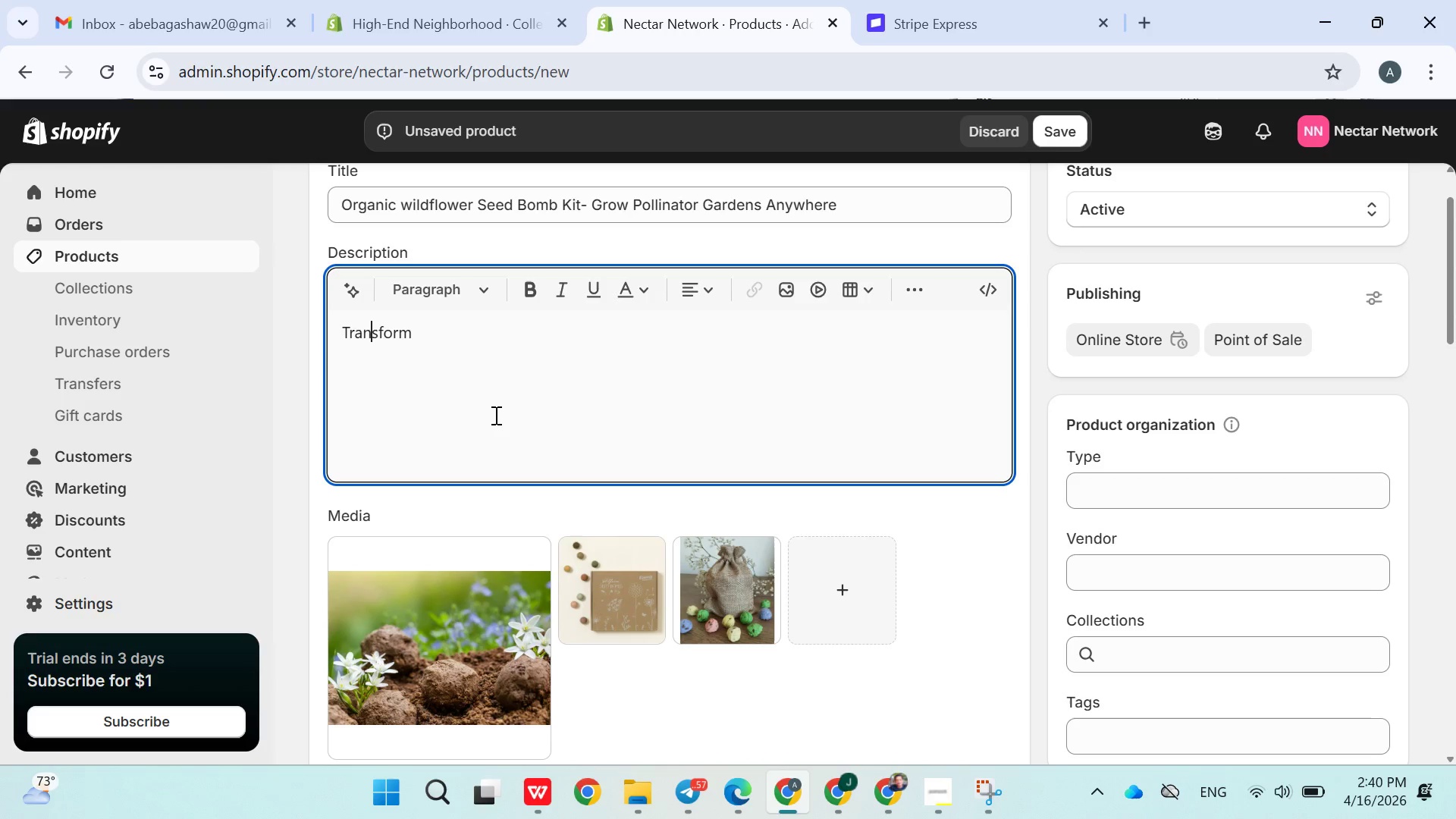 
key(N)
 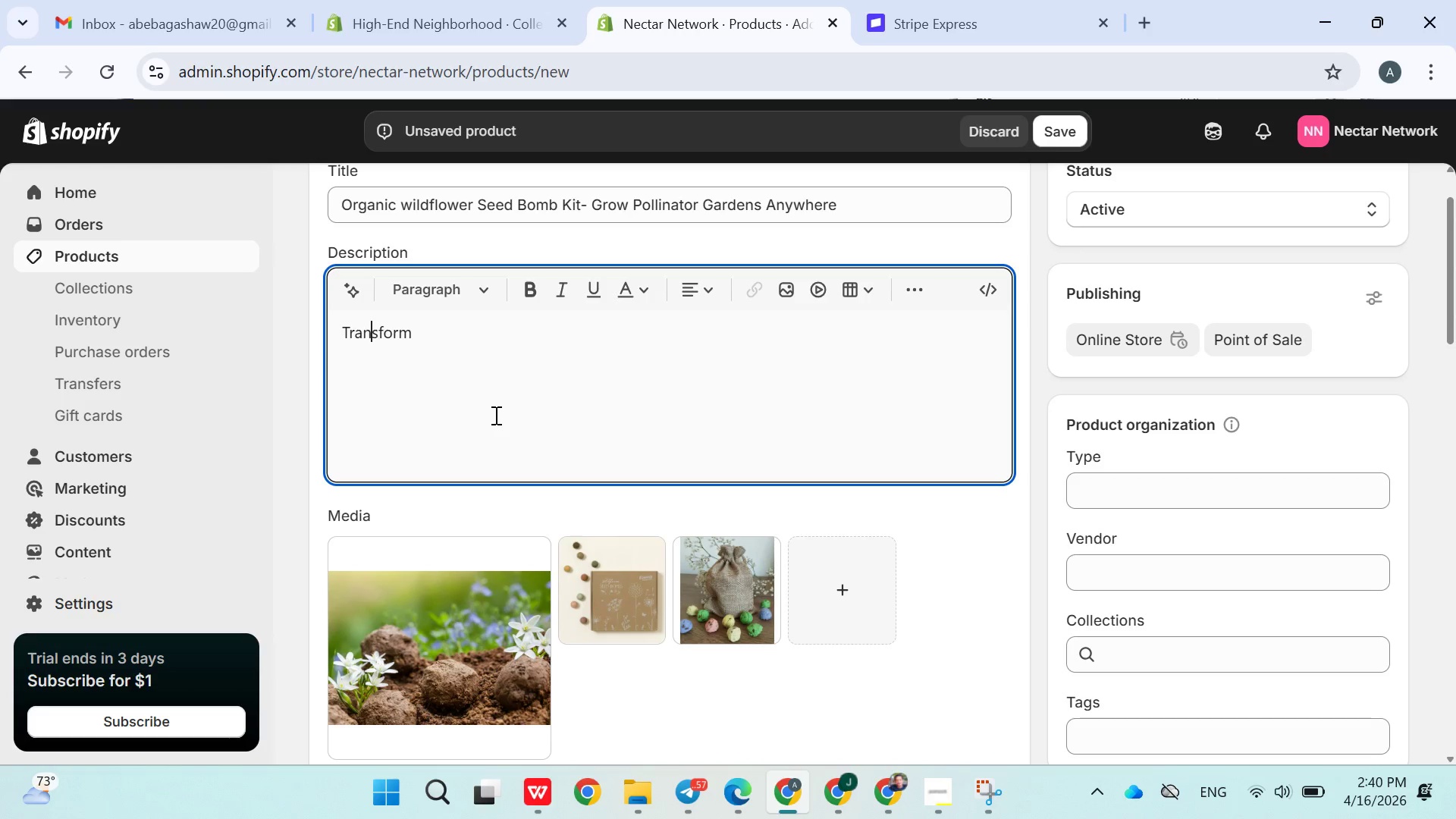 
key(ArrowRight)
 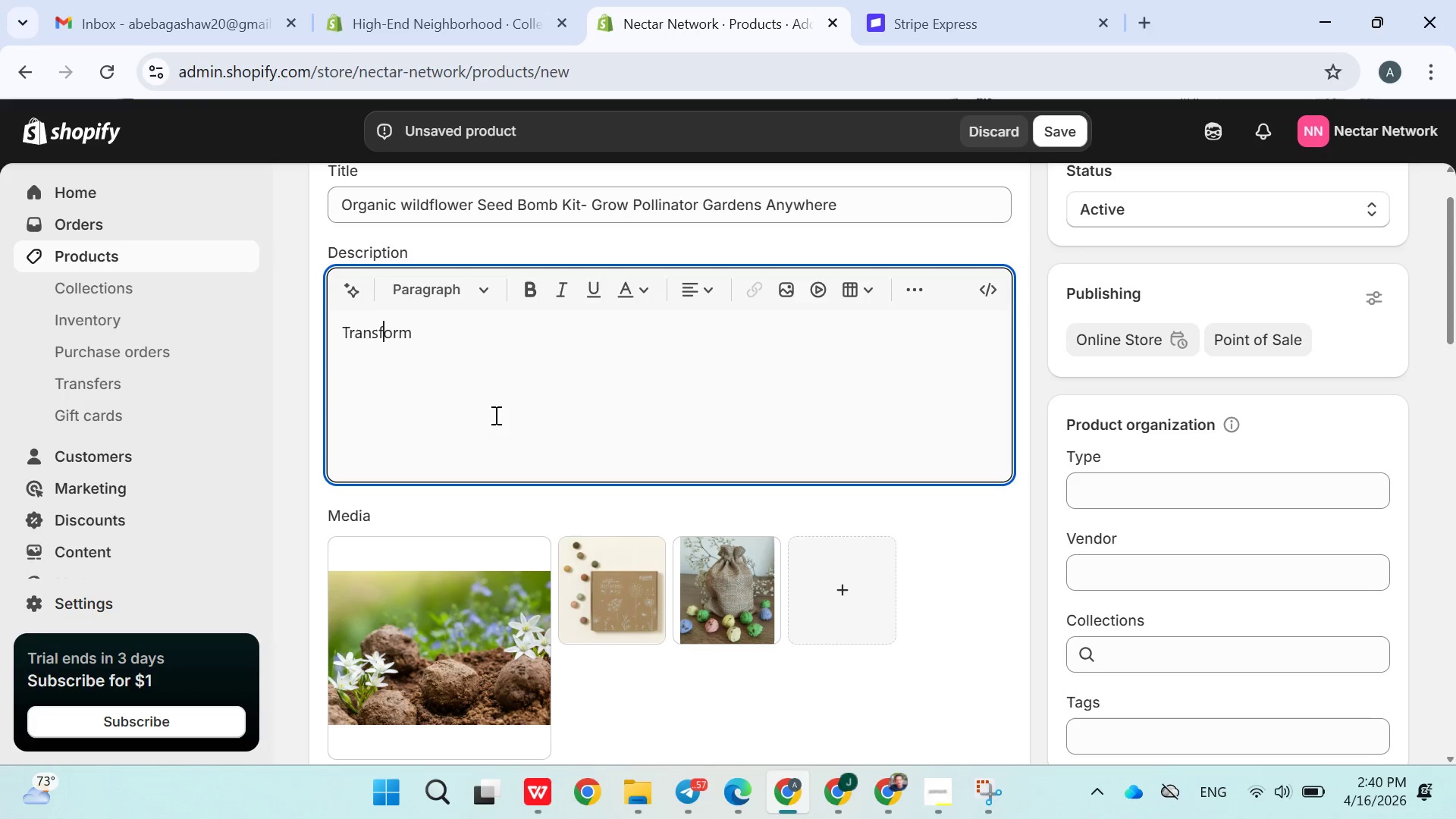 
key(ArrowRight)
 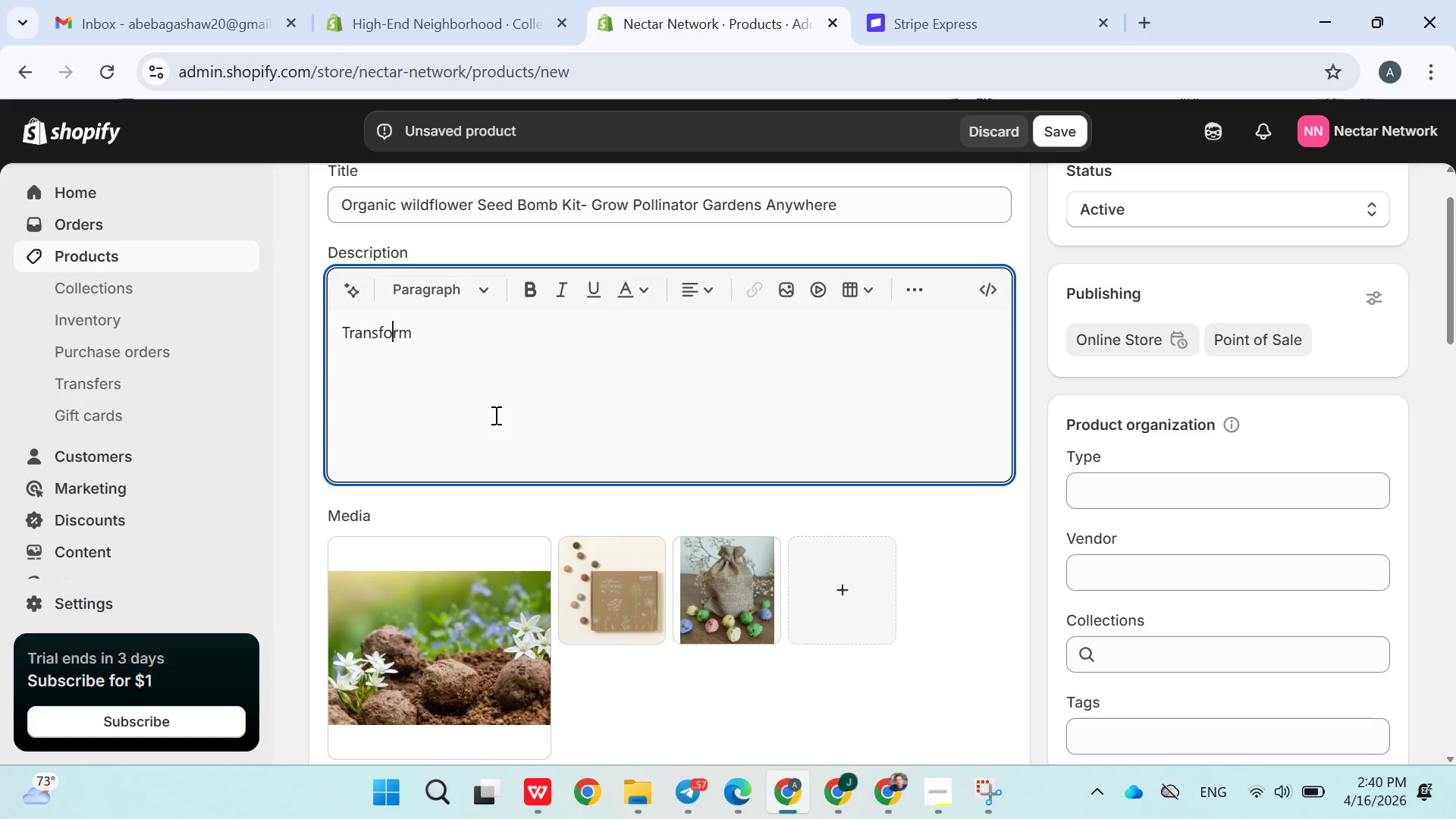 
key(ArrowRight)
 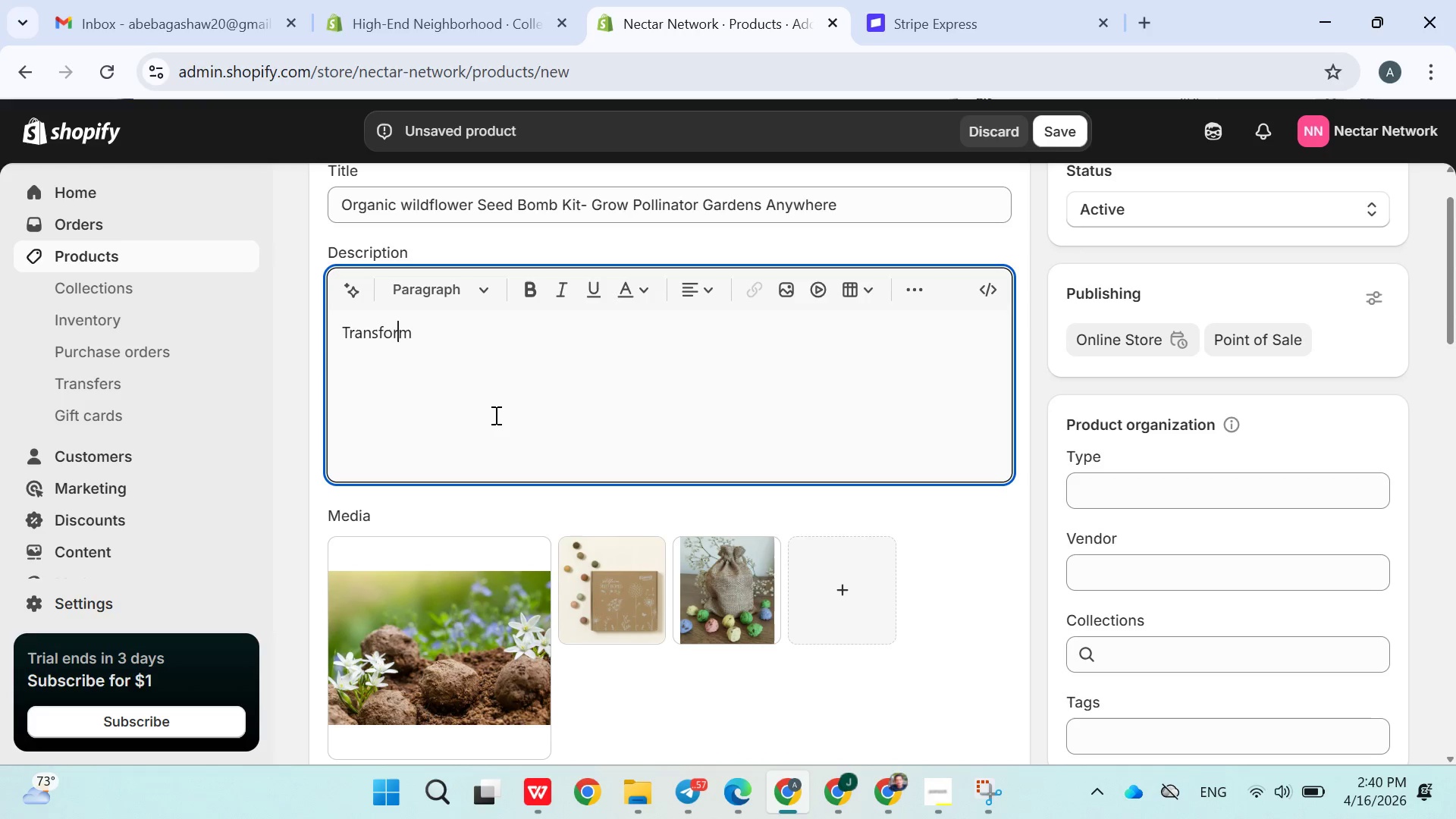 
key(ArrowRight)
 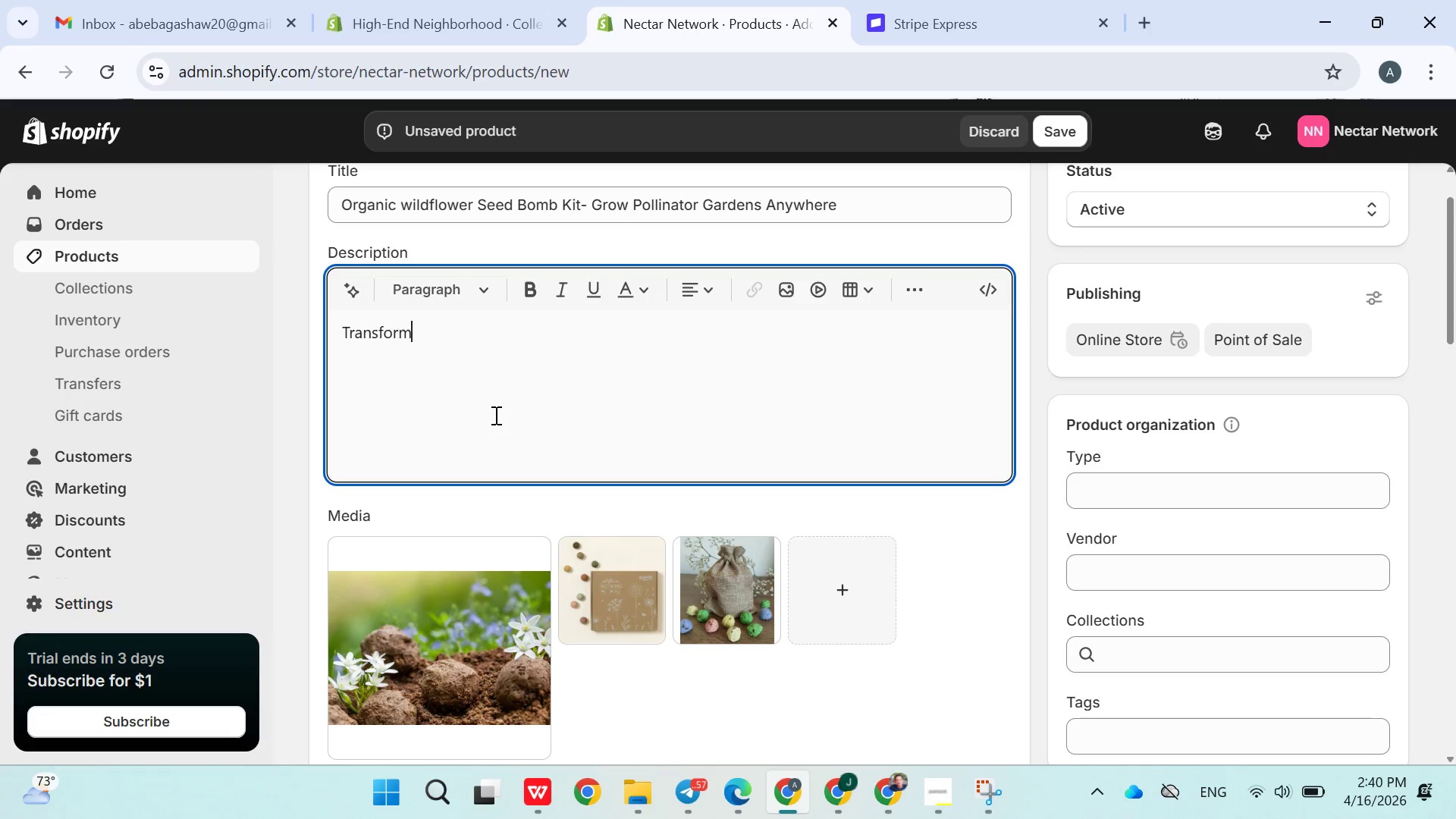 
key(ArrowRight)
 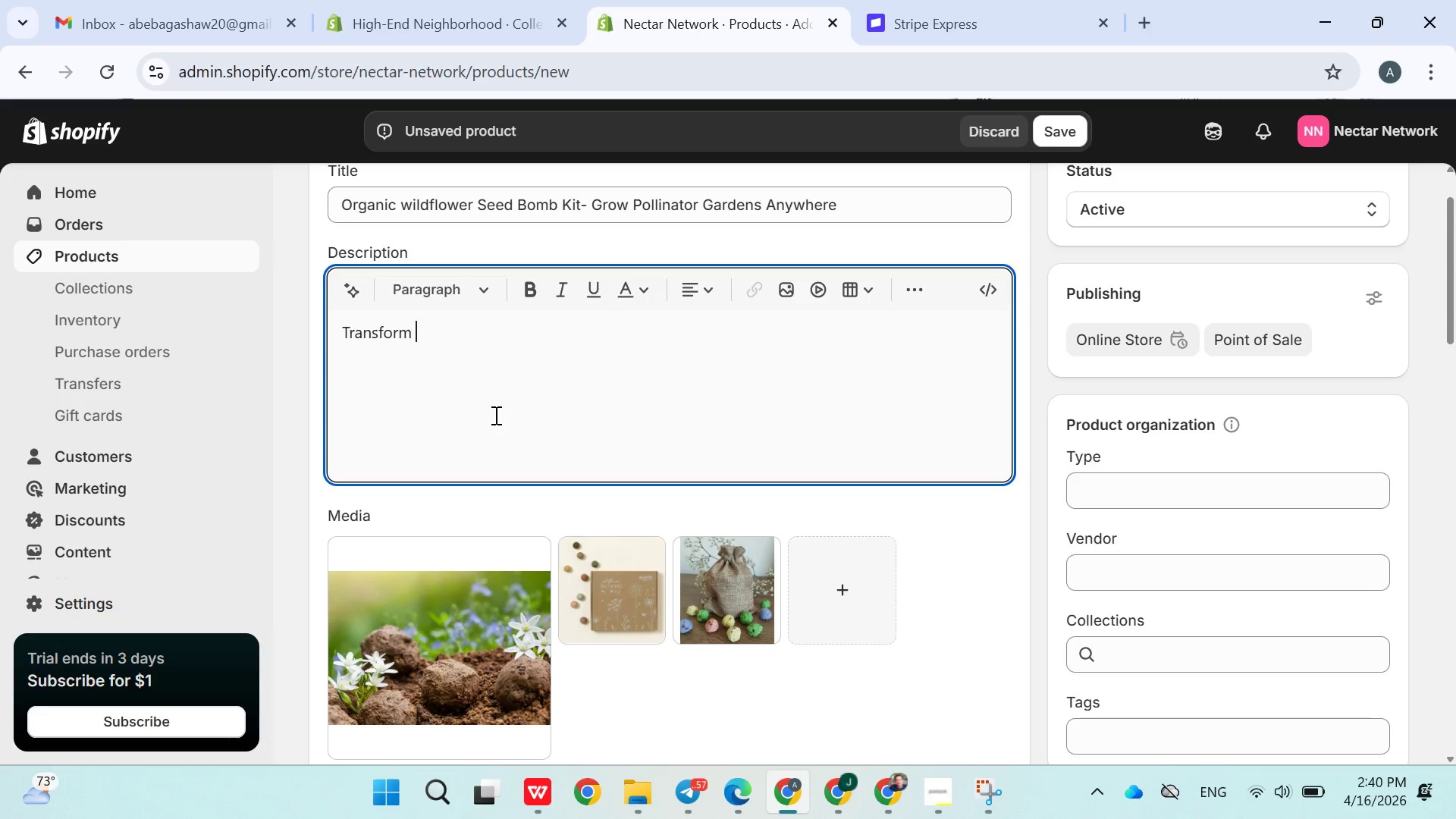 
key(Space)
 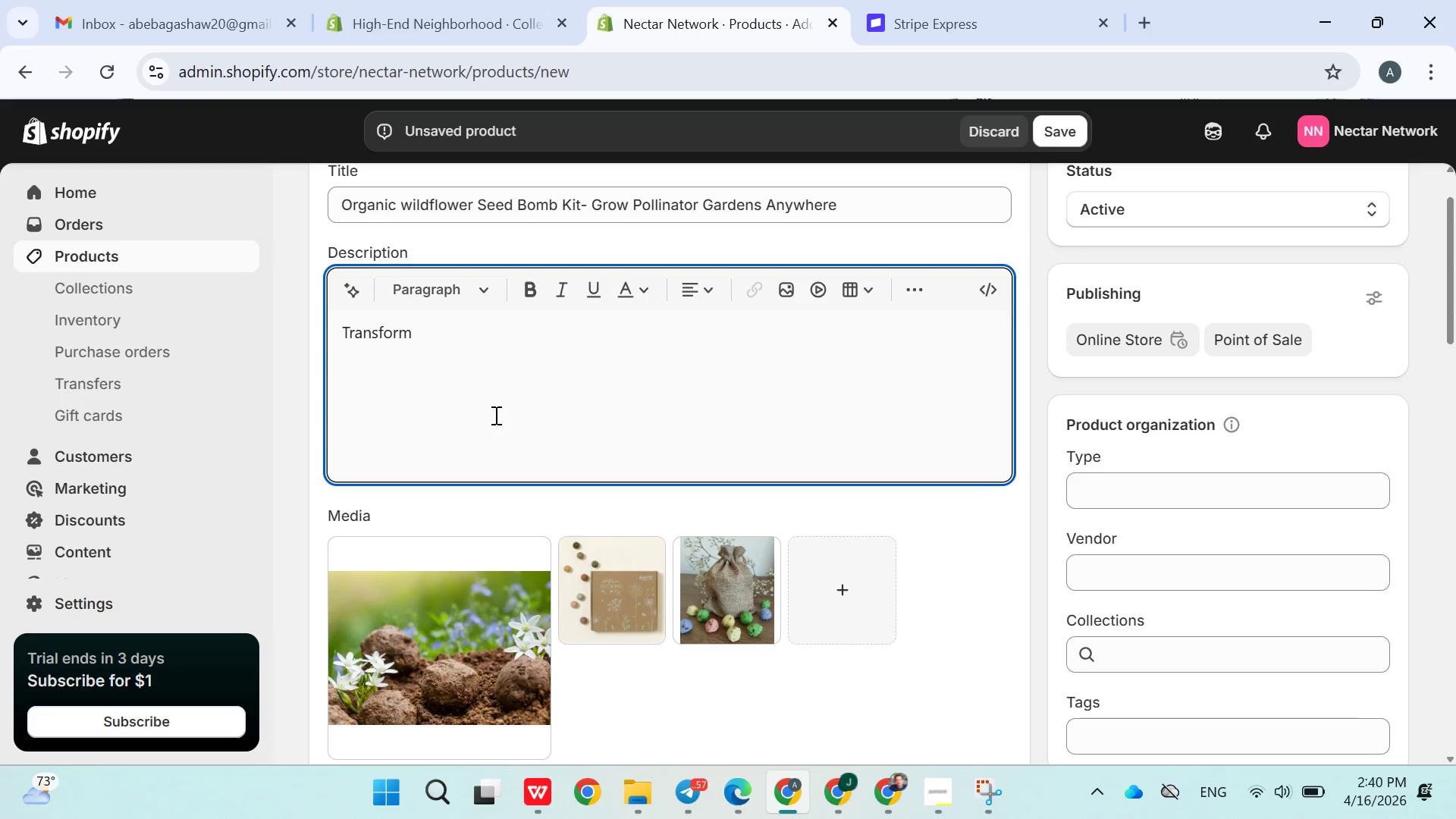 
type(empty spaces into vai)
key(Backspace)
key(Backspace)
type(ir)
key(Backspace)
type(brant polinat)
key(Backspace)
key(Backspace)
key(Backspace)
key(Backspace)
type(linator havens with our organic seed bomb kit. Packed with native wildf)
 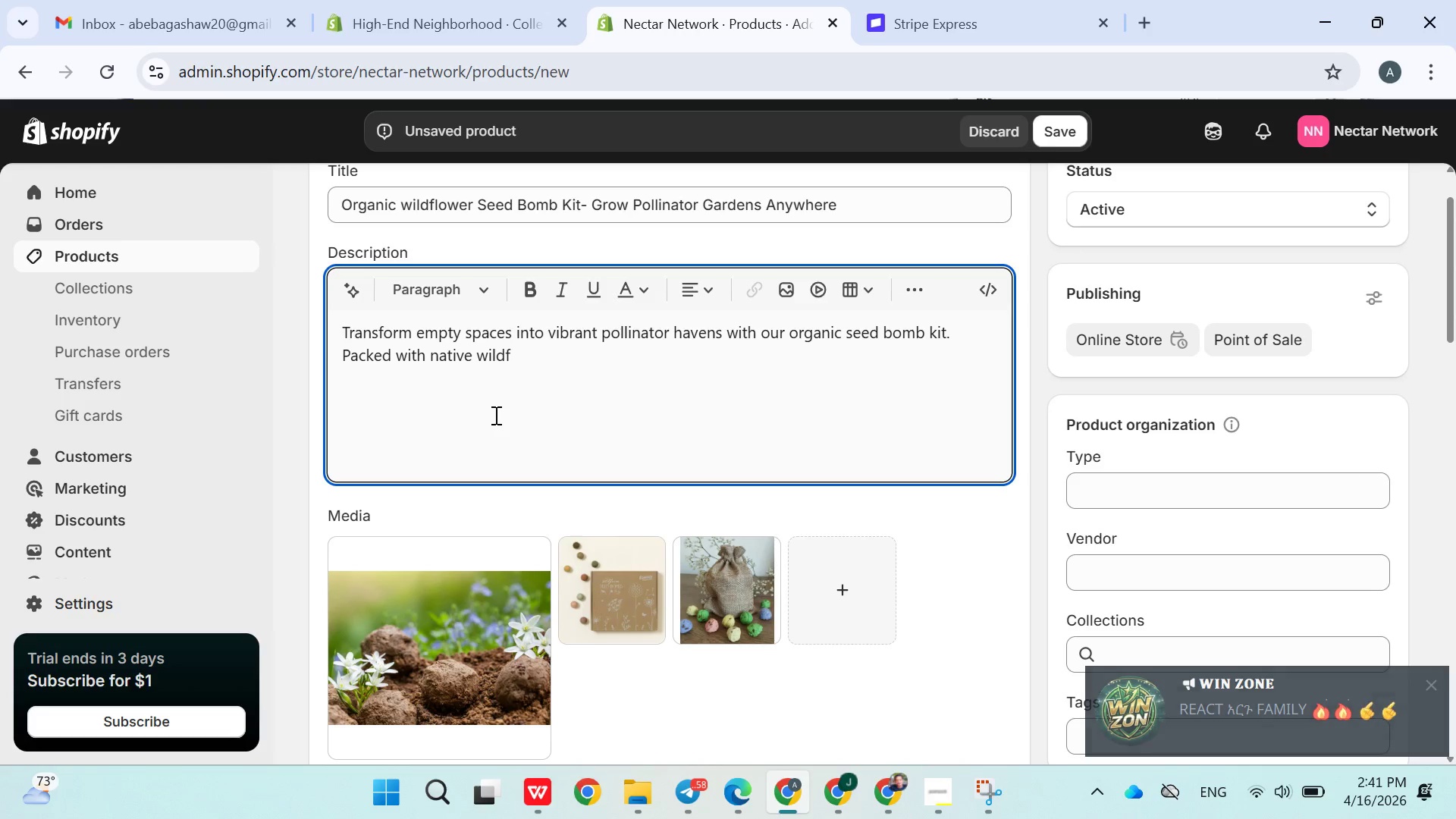 
wait(6.55)
 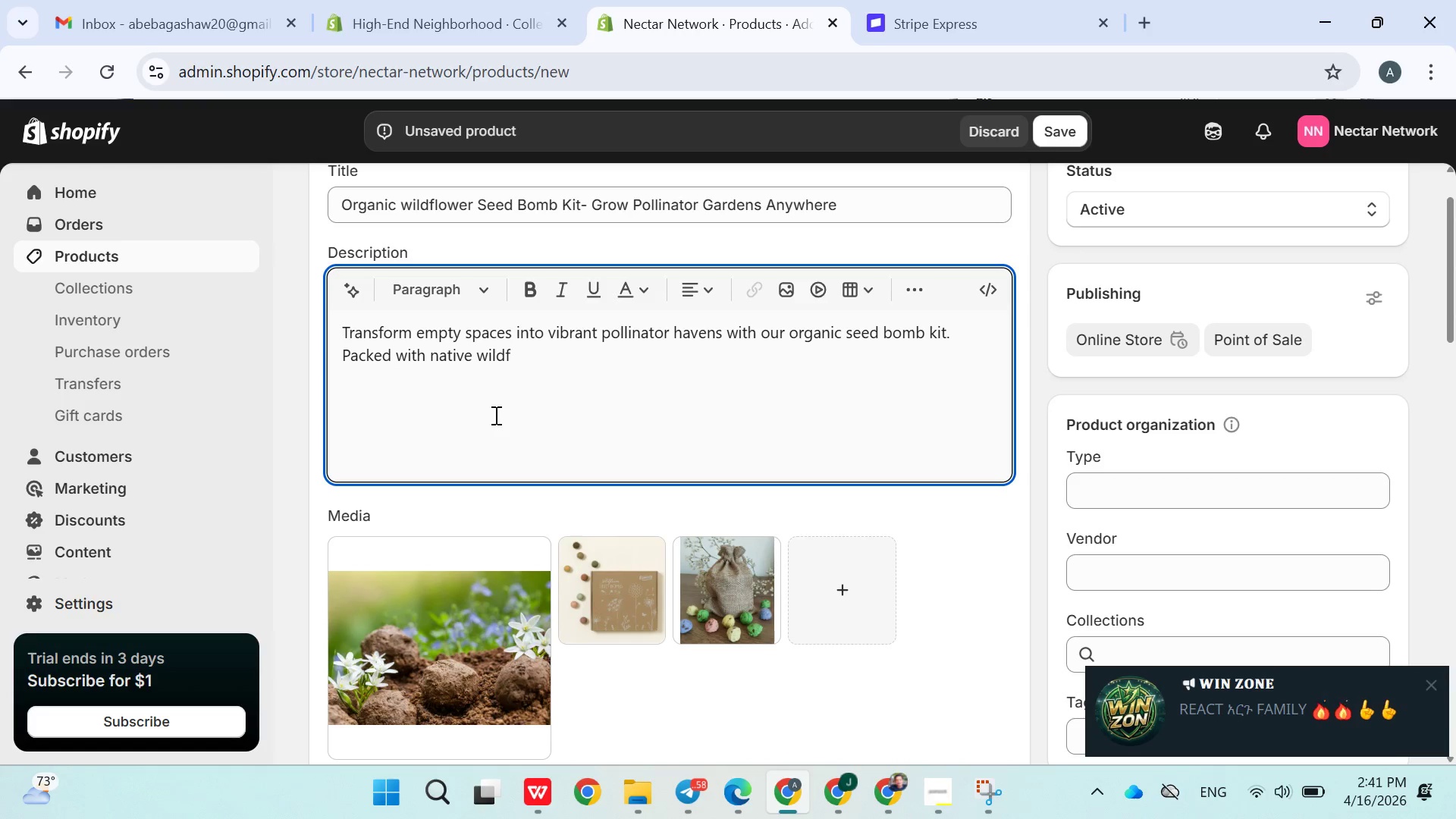 
type(lowers )
key(Backspace)
type(, these es)
key(Backspace)
type(asy )
key(Backspace)
type(-to-use seed balls required no digging )
key(Backspace)
type(--)
key(Backspace)
type(just toss and let nature do rest )
 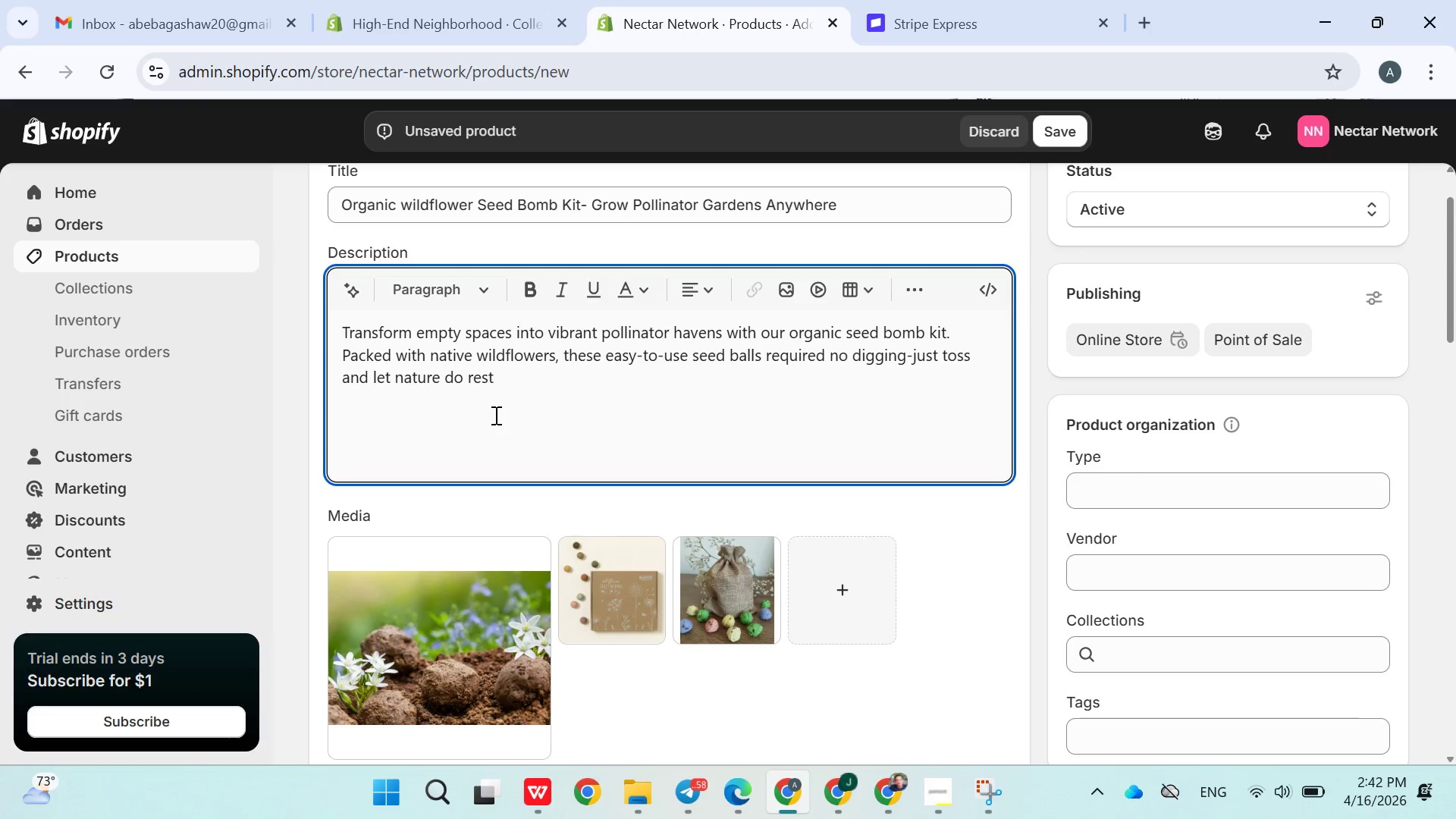 
wait(5.45)
 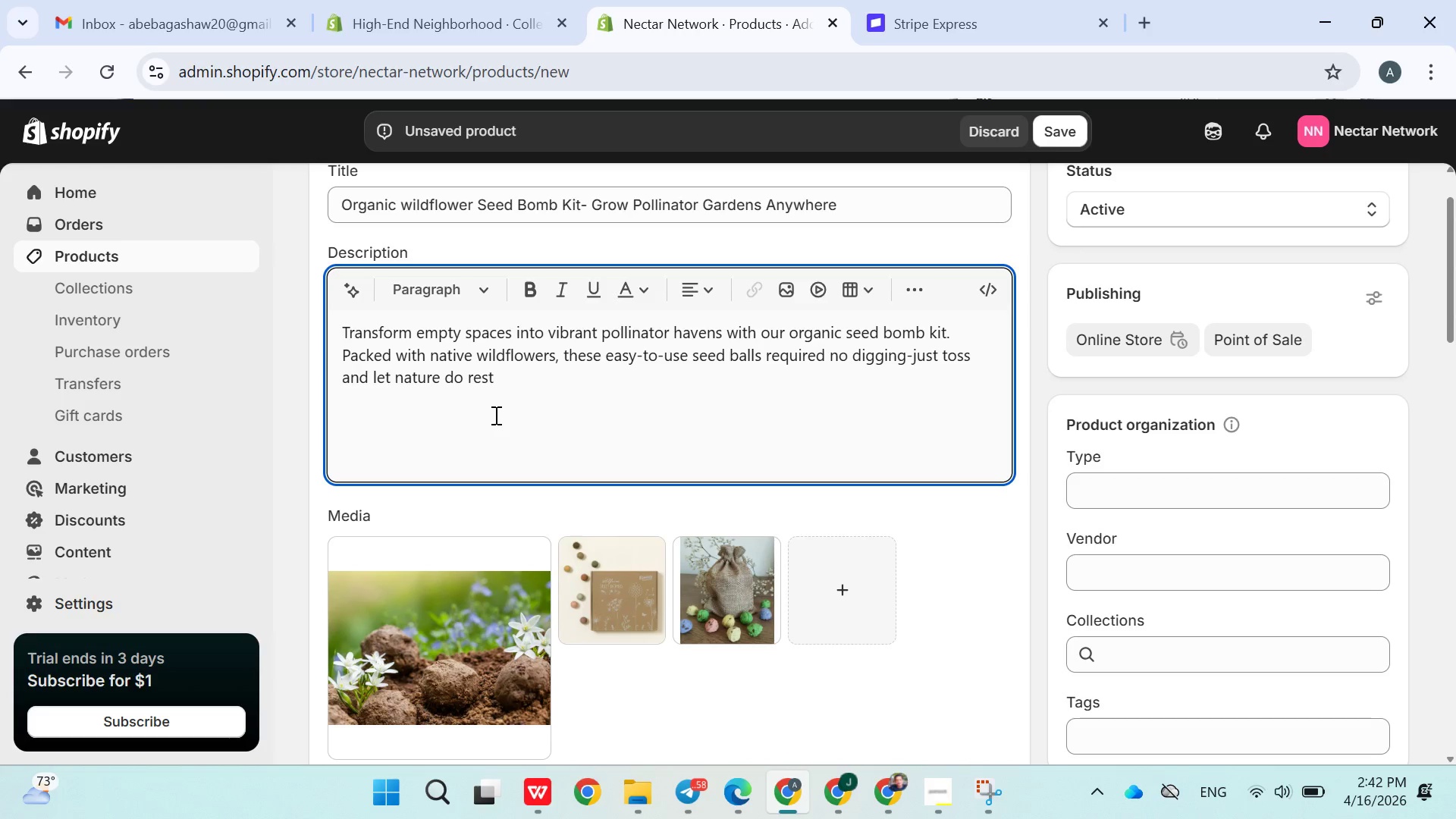 
key(Backspace)
 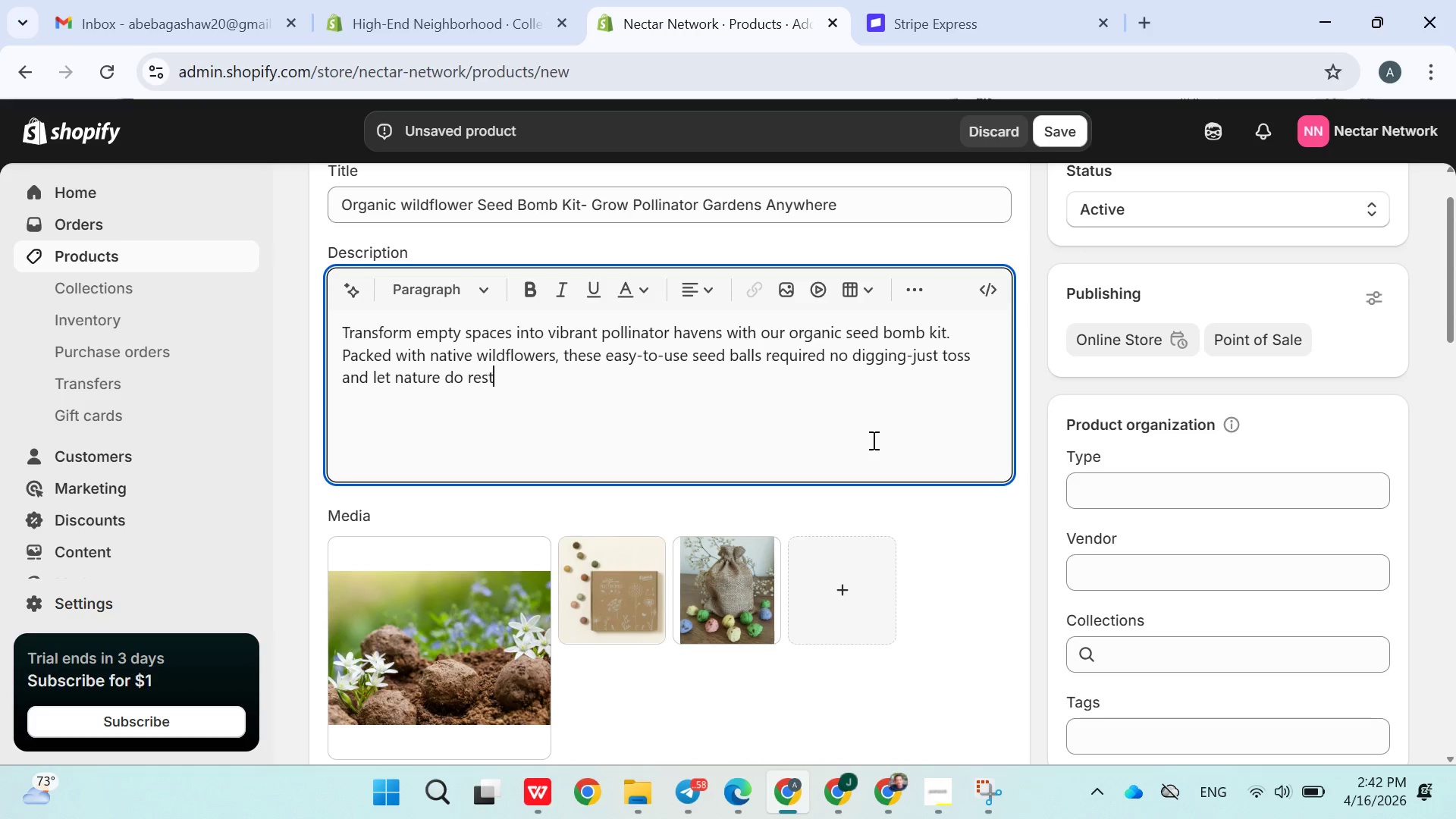 
key(Period)
 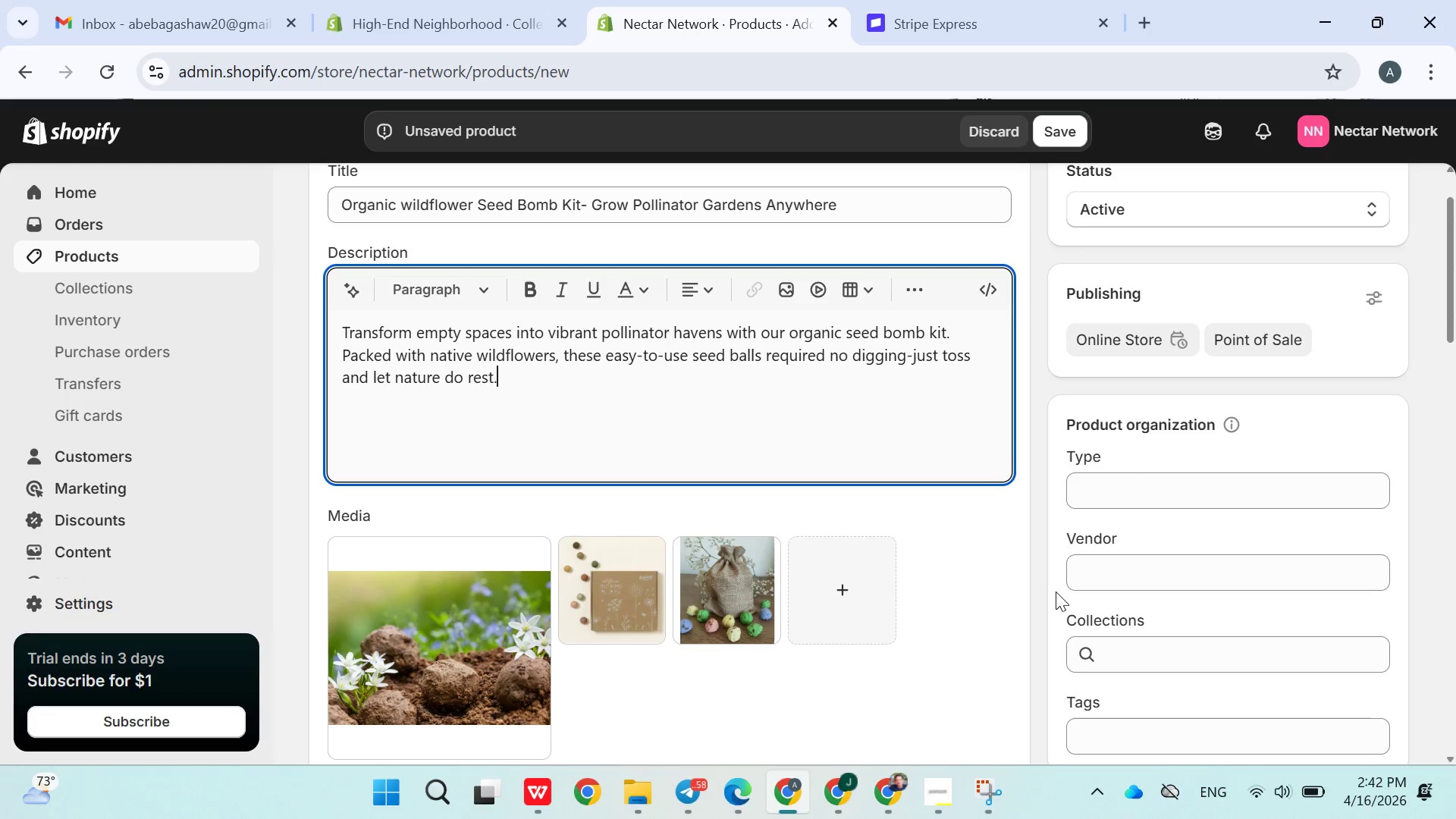 
left_click([1033, 595])
 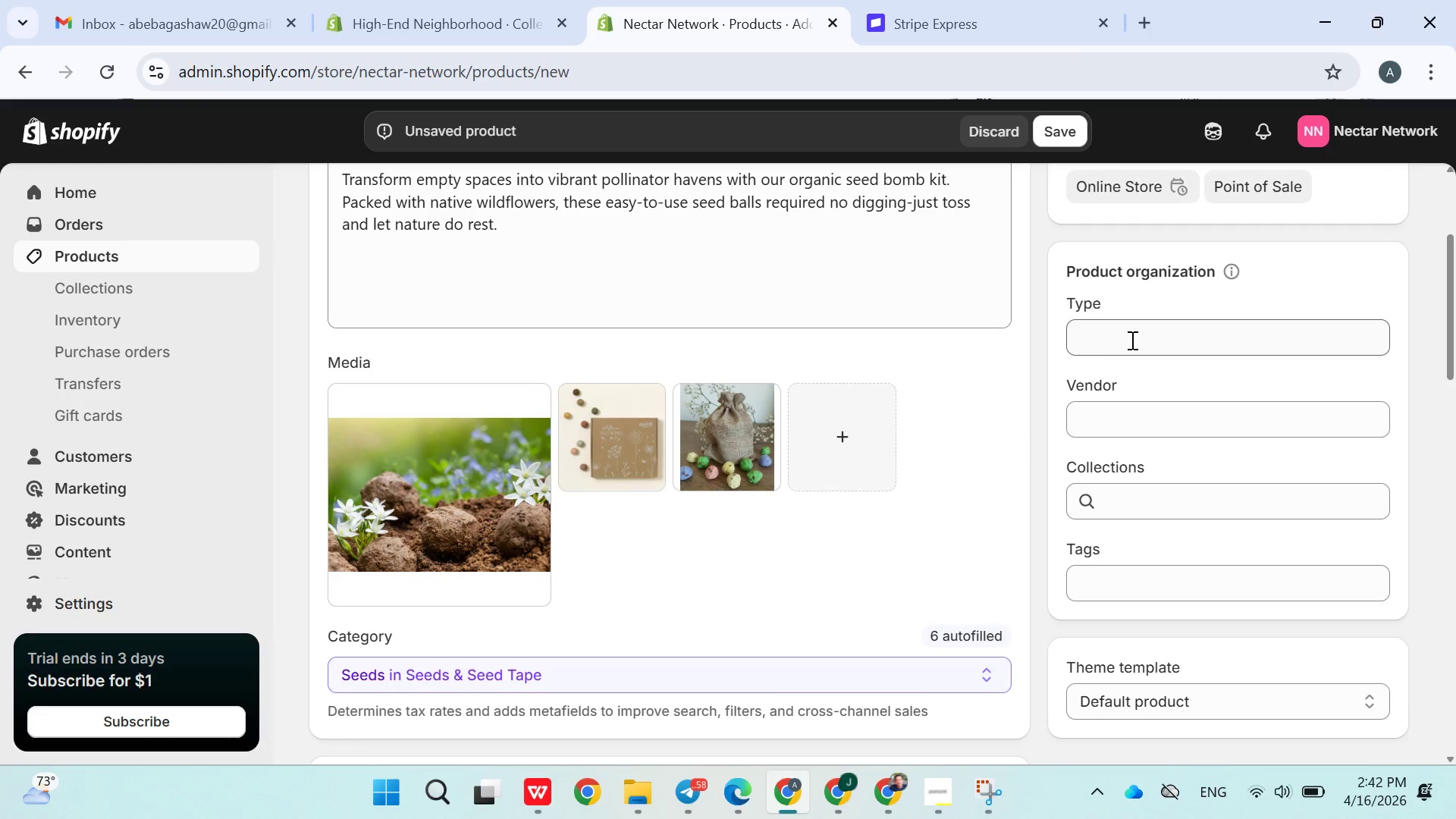 
wait(8.38)
 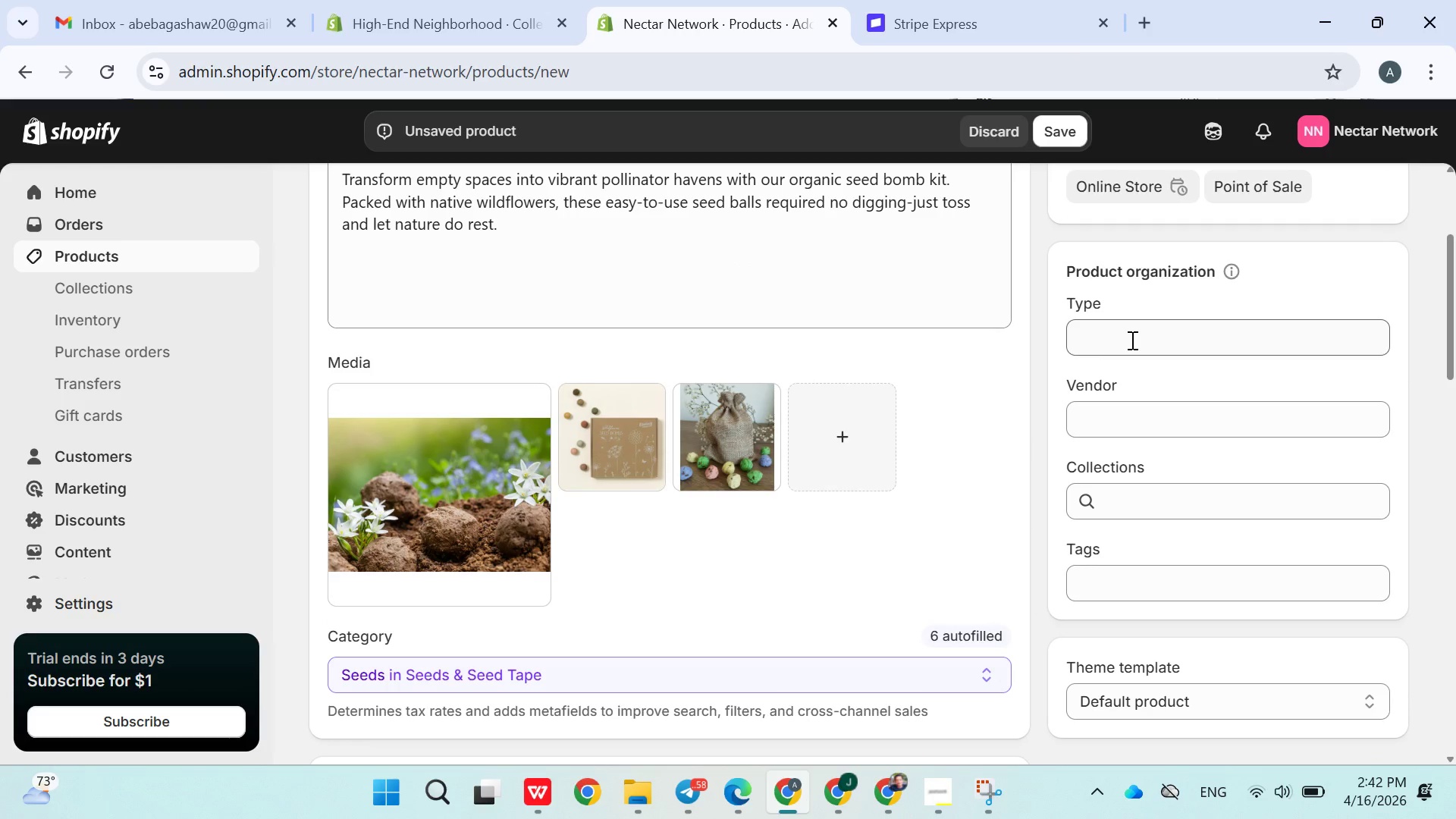 
left_click([1112, 581])
 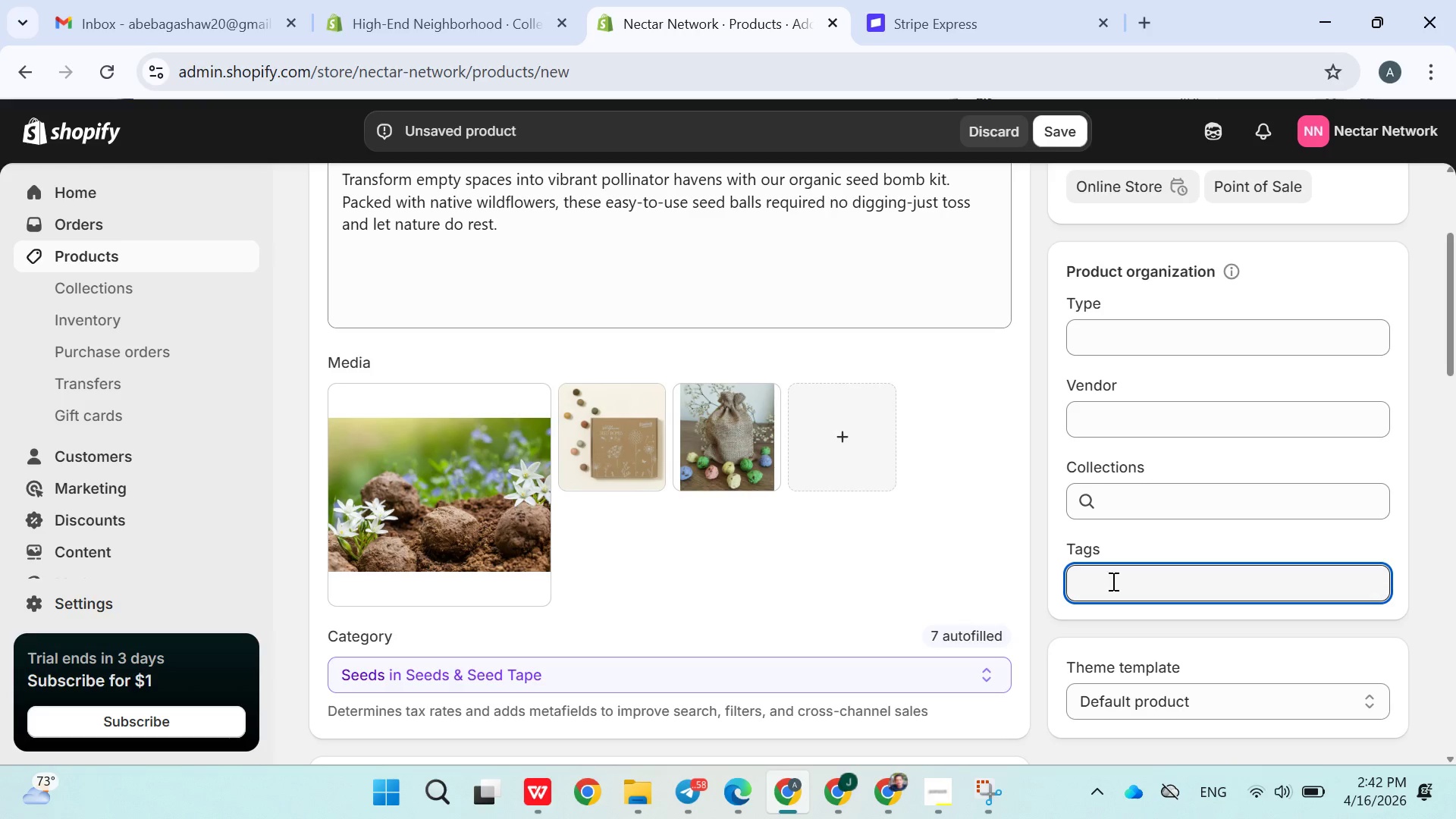 
wait(5.41)
 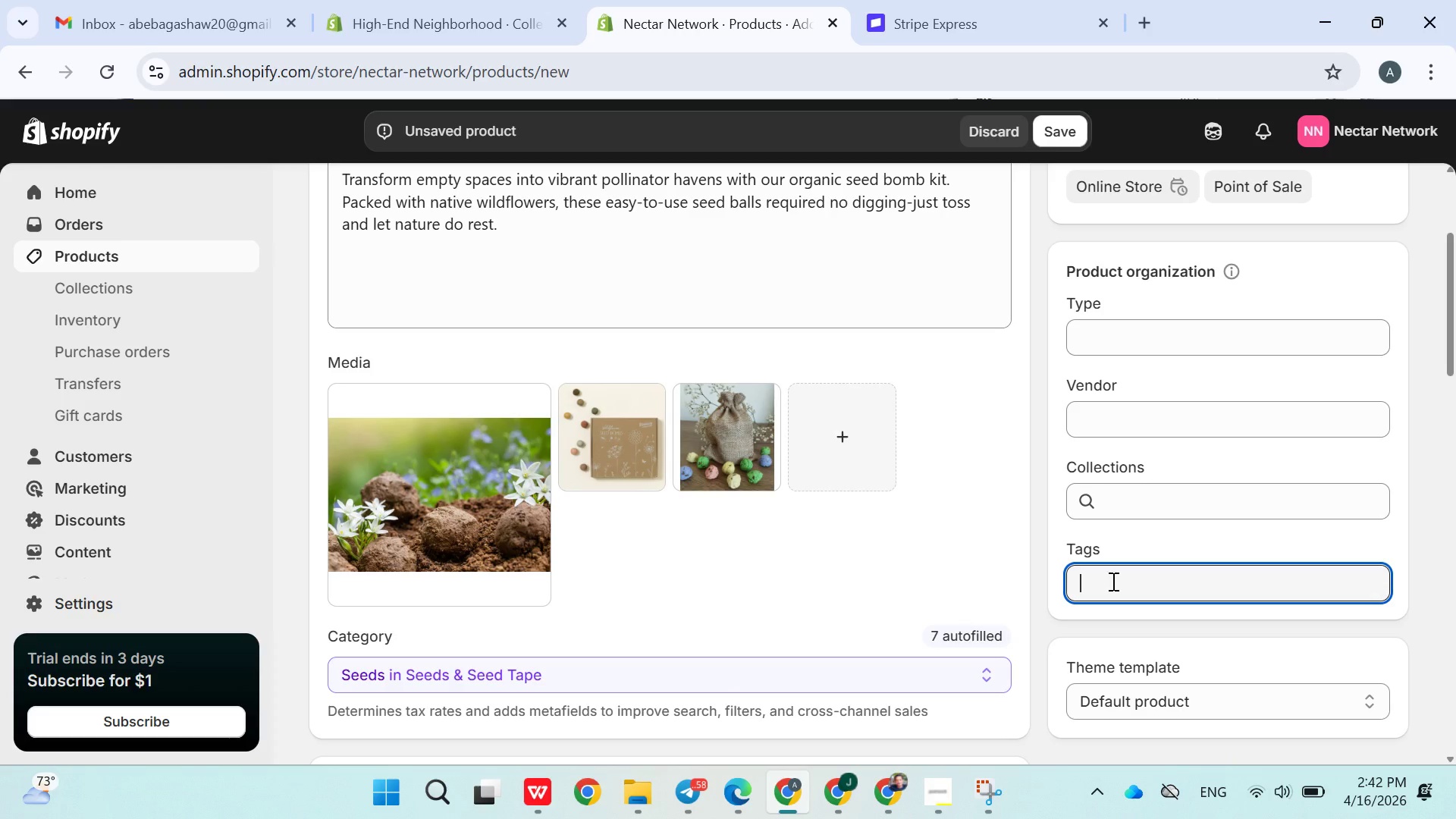 
type(Seed Bombs,)
 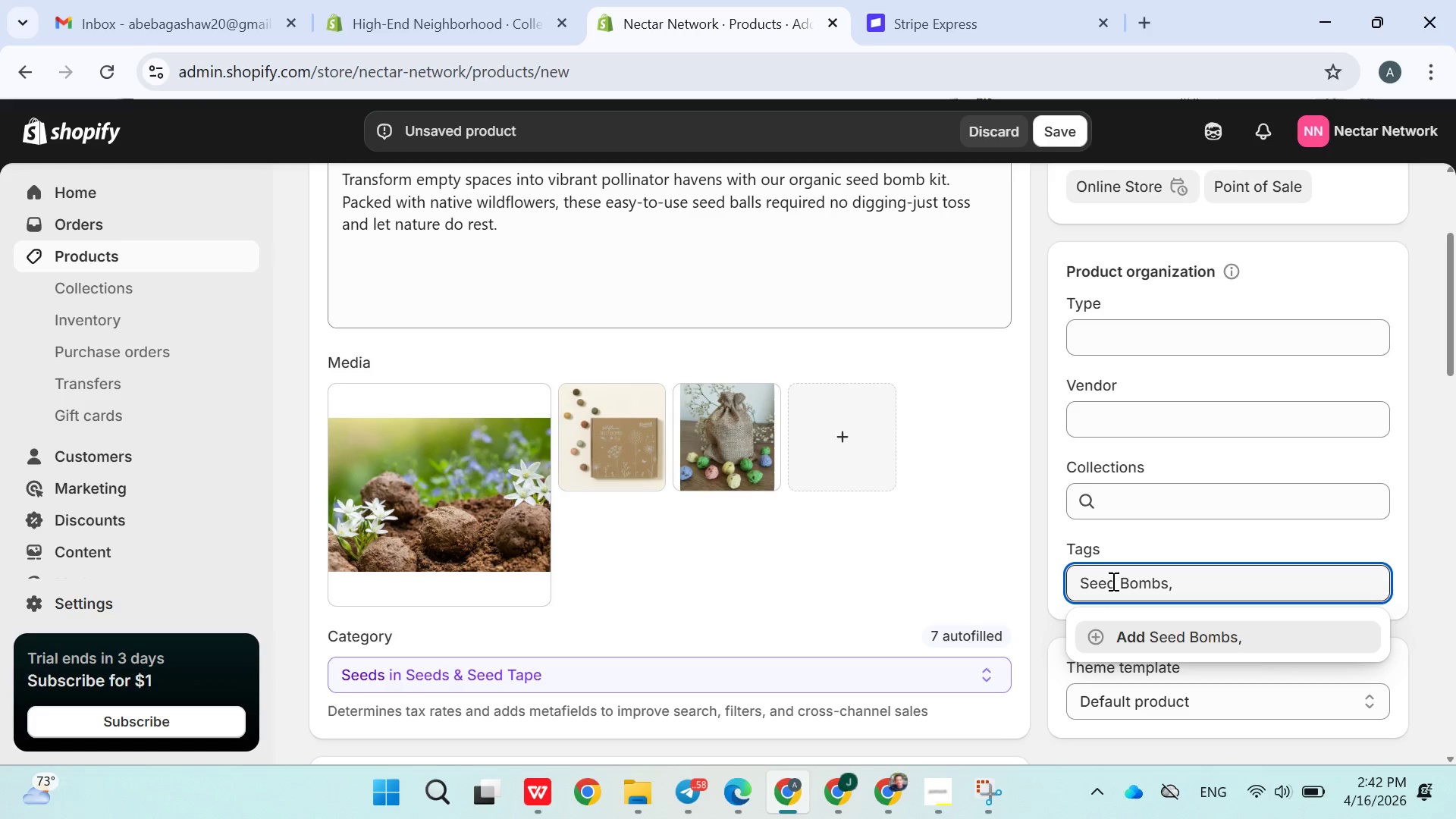 
type( wildflowers)
 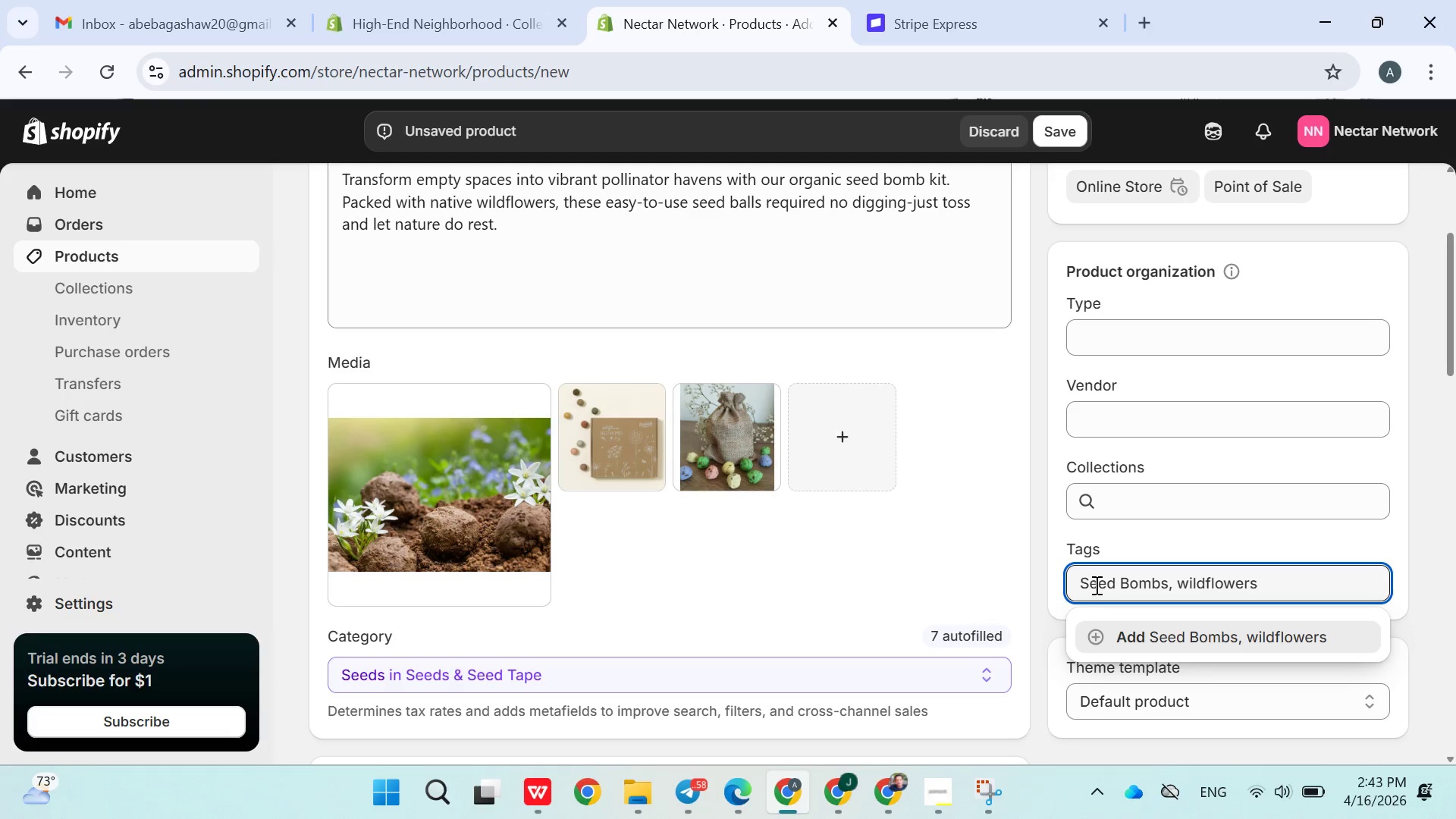 
left_click([1091, 585])
 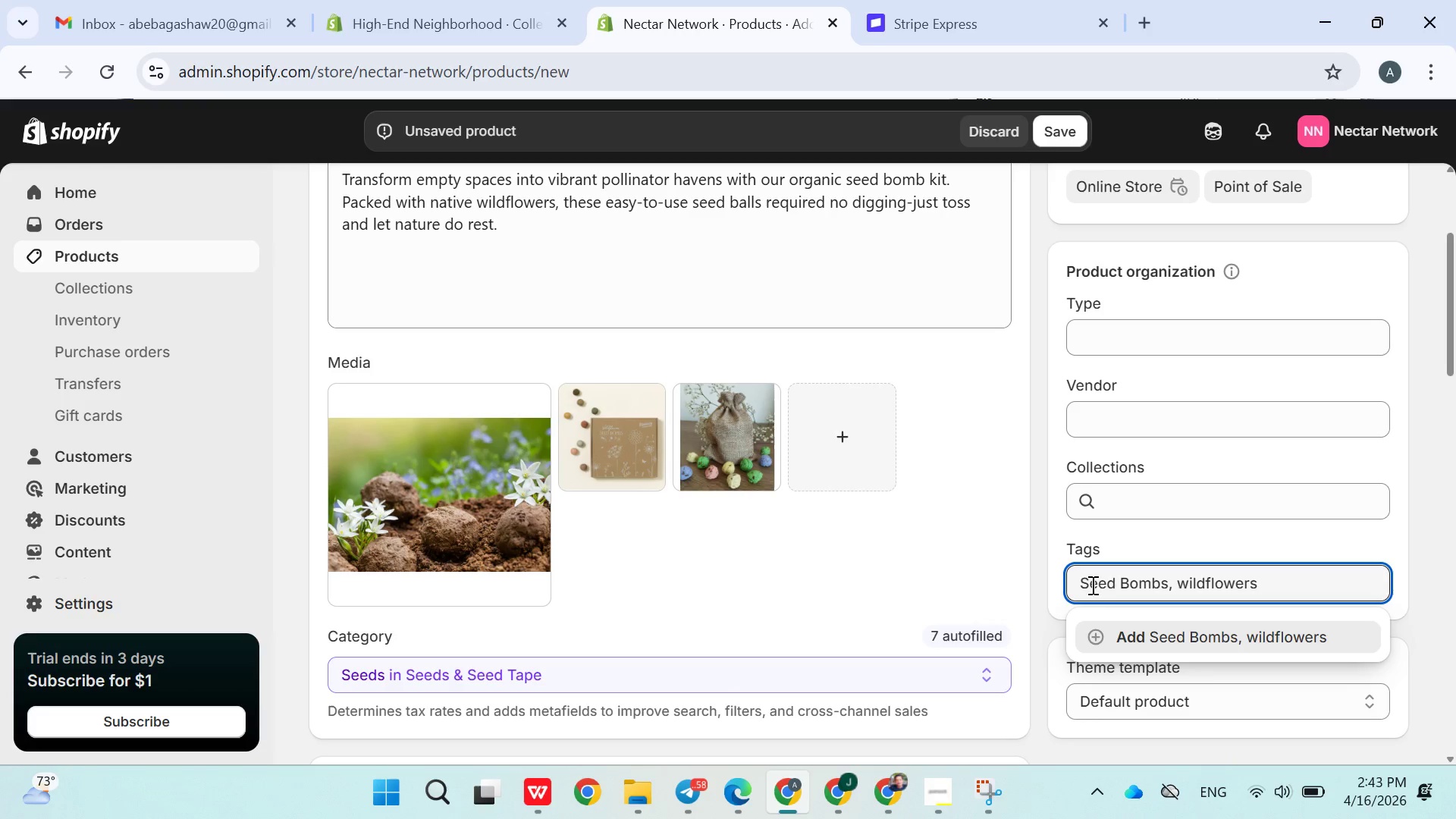 
key(Backspace)
 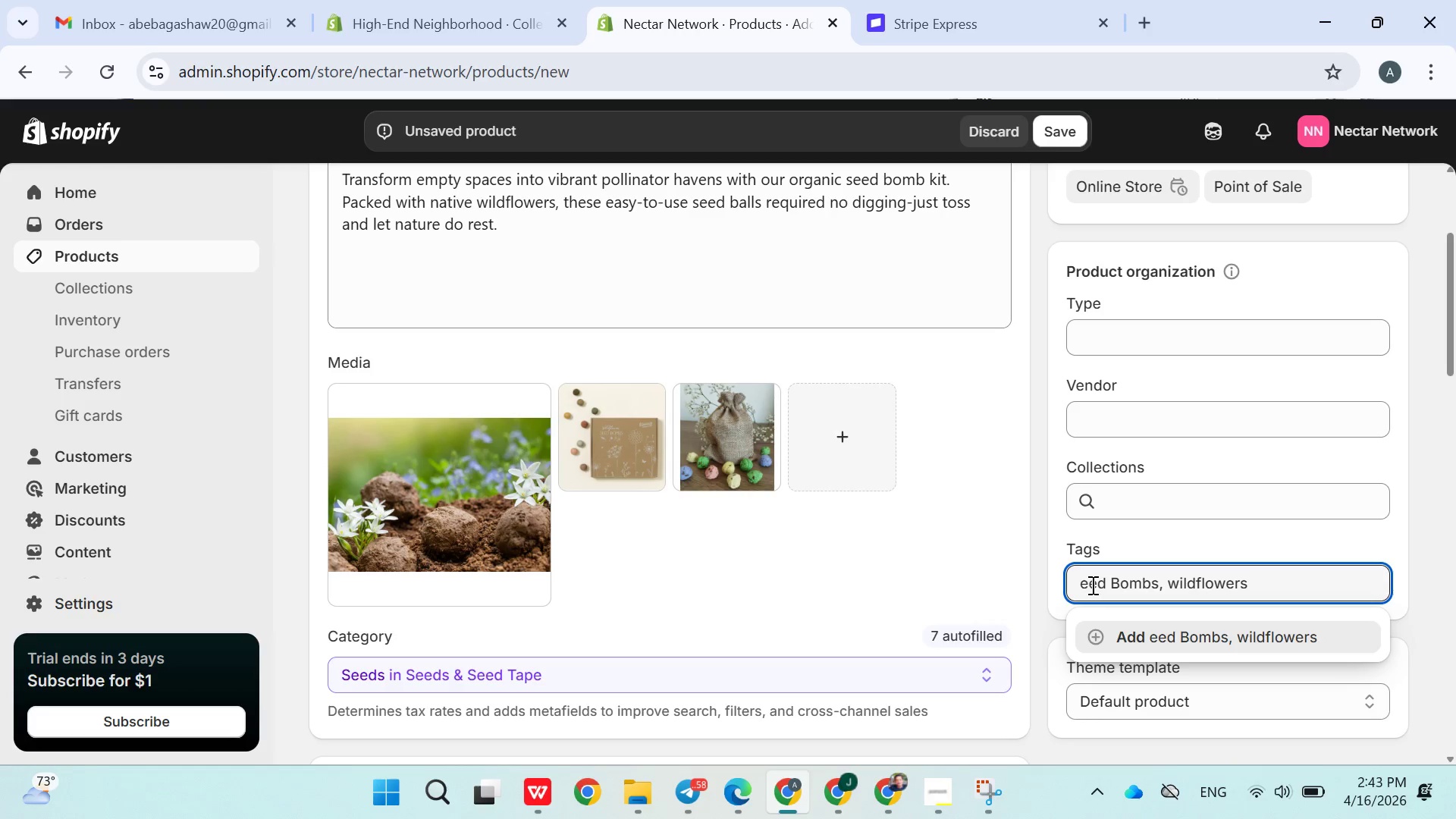 
key(S)
 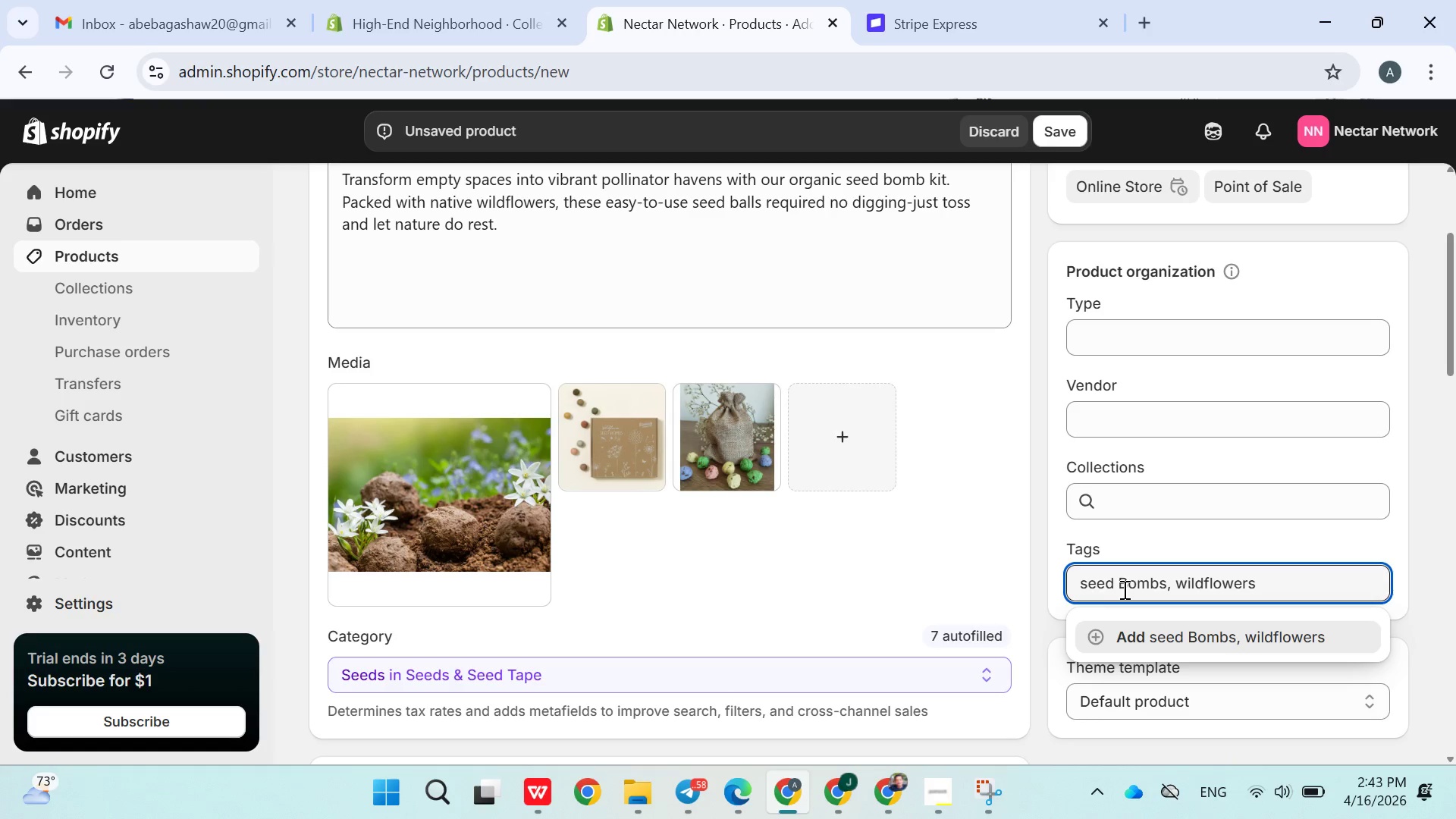 
left_click([1125, 588])
 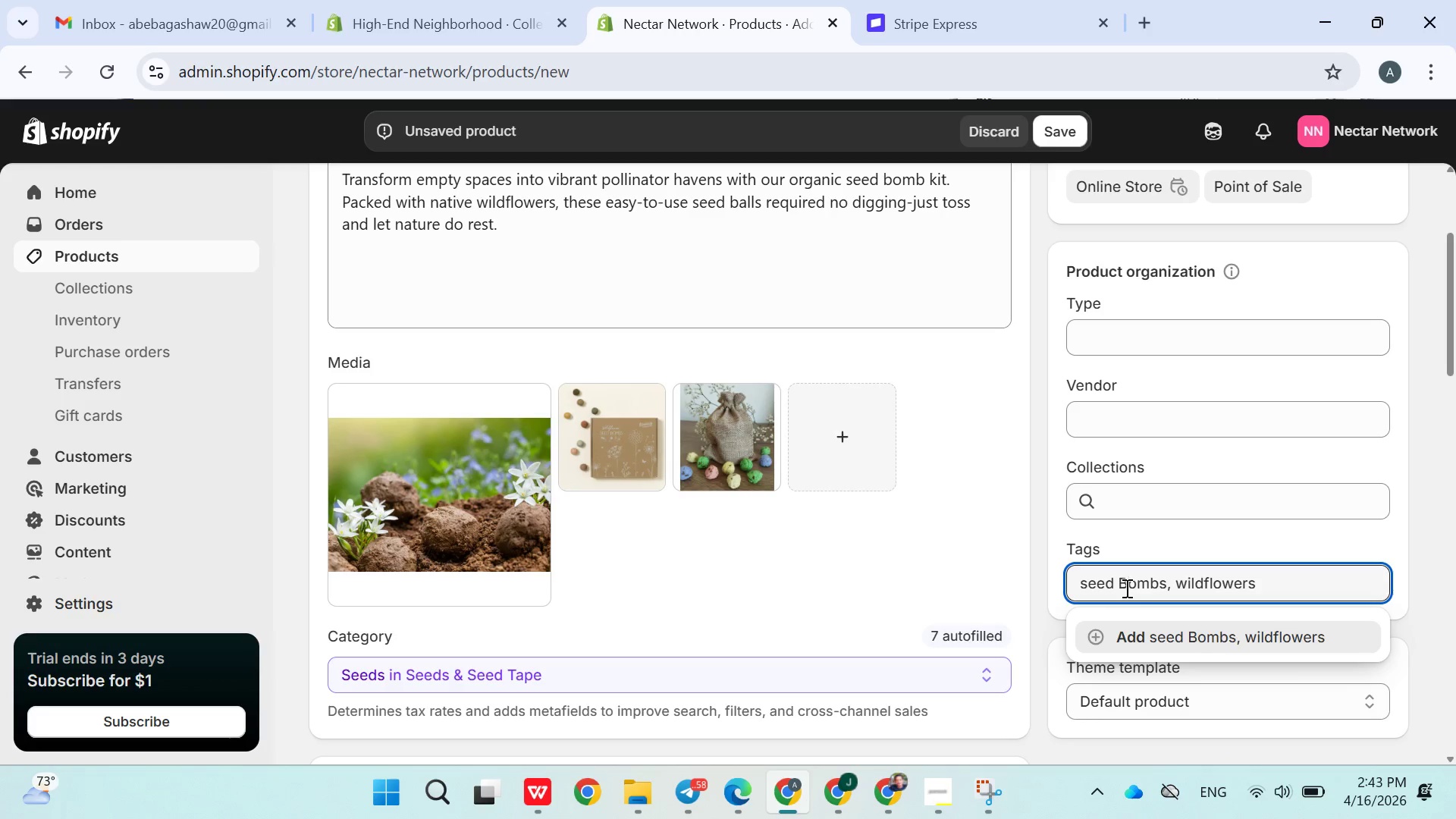 
key(Backspace)
 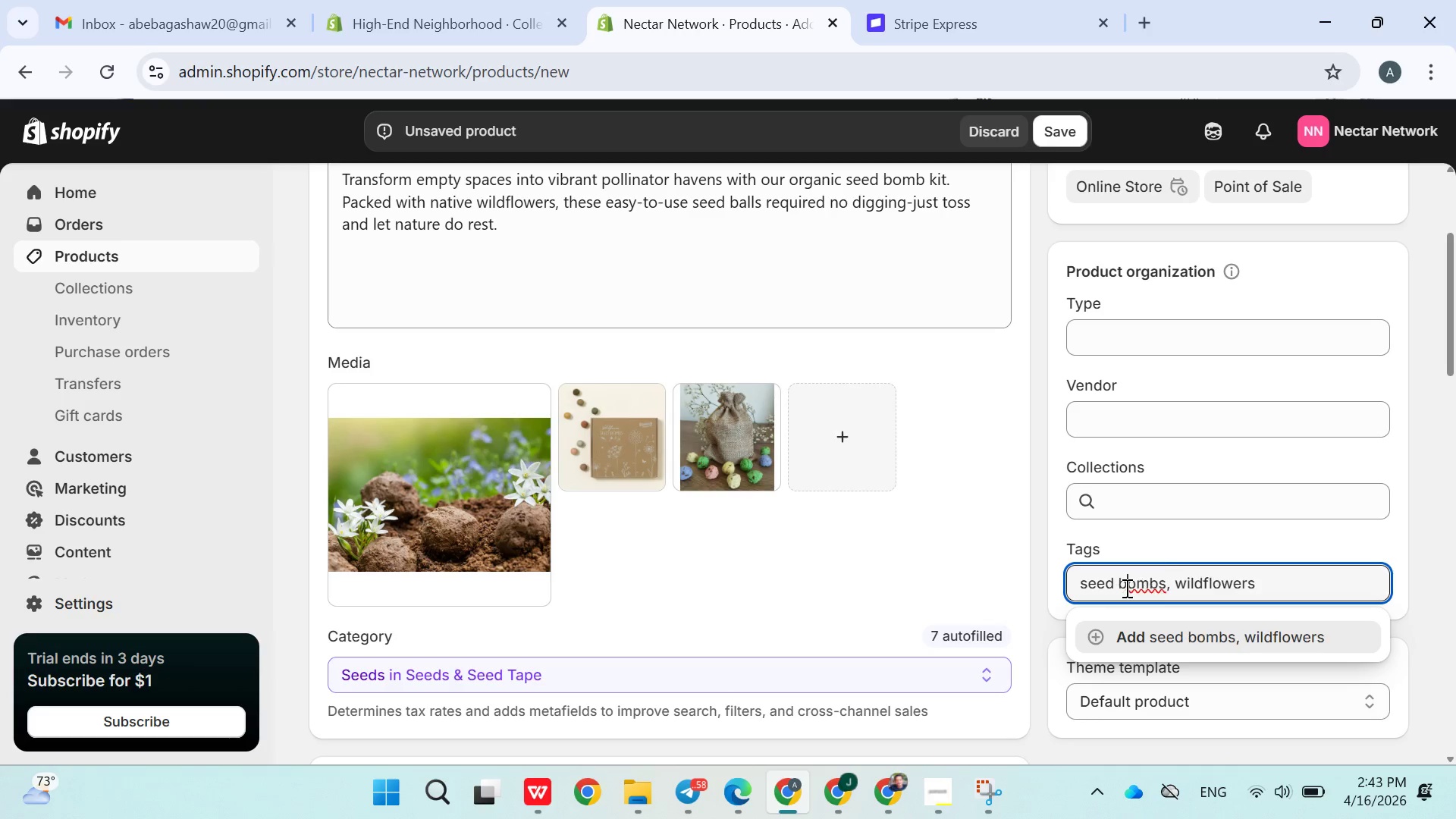 
key(B)
 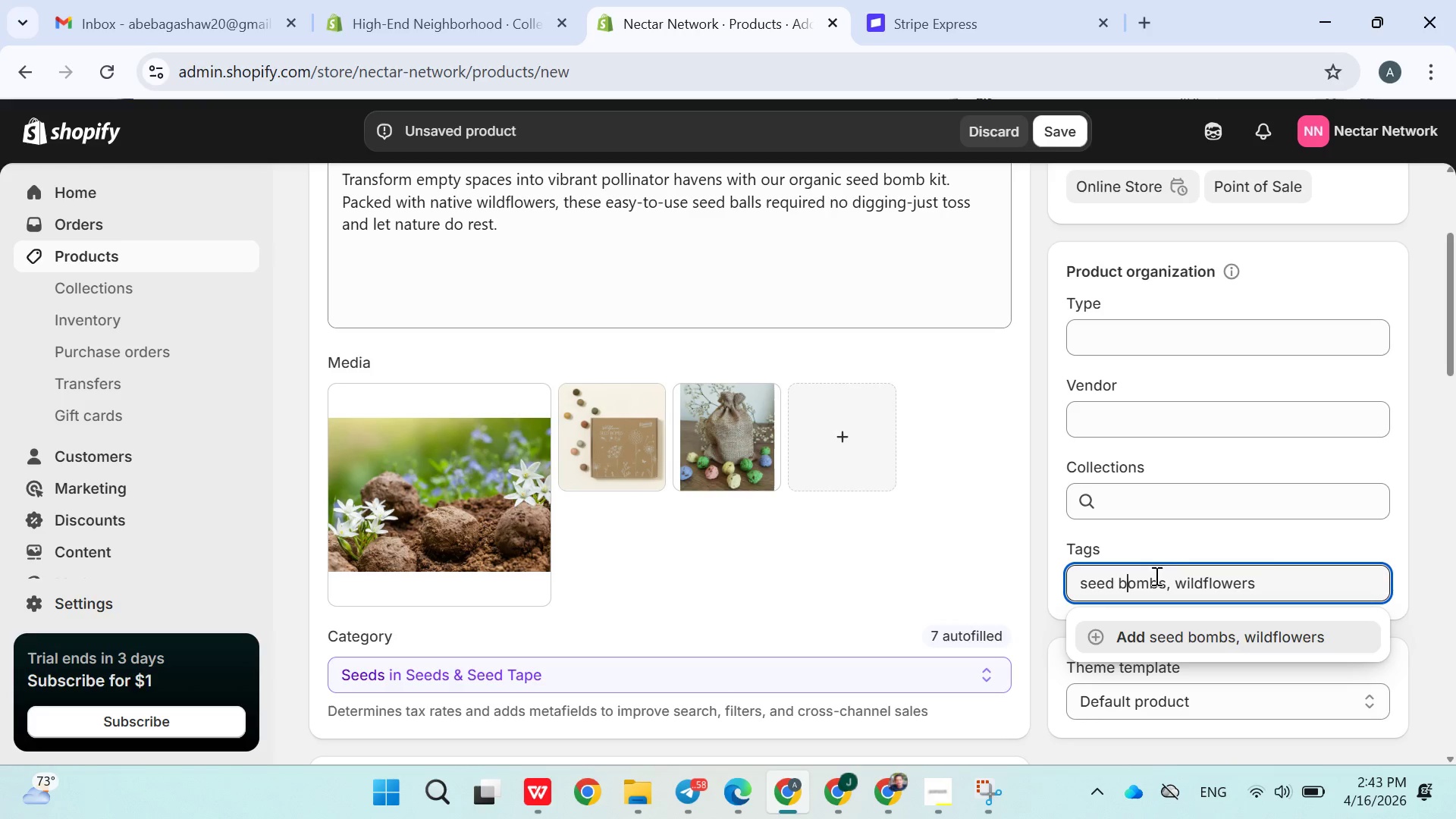 
left_click([1263, 588])
 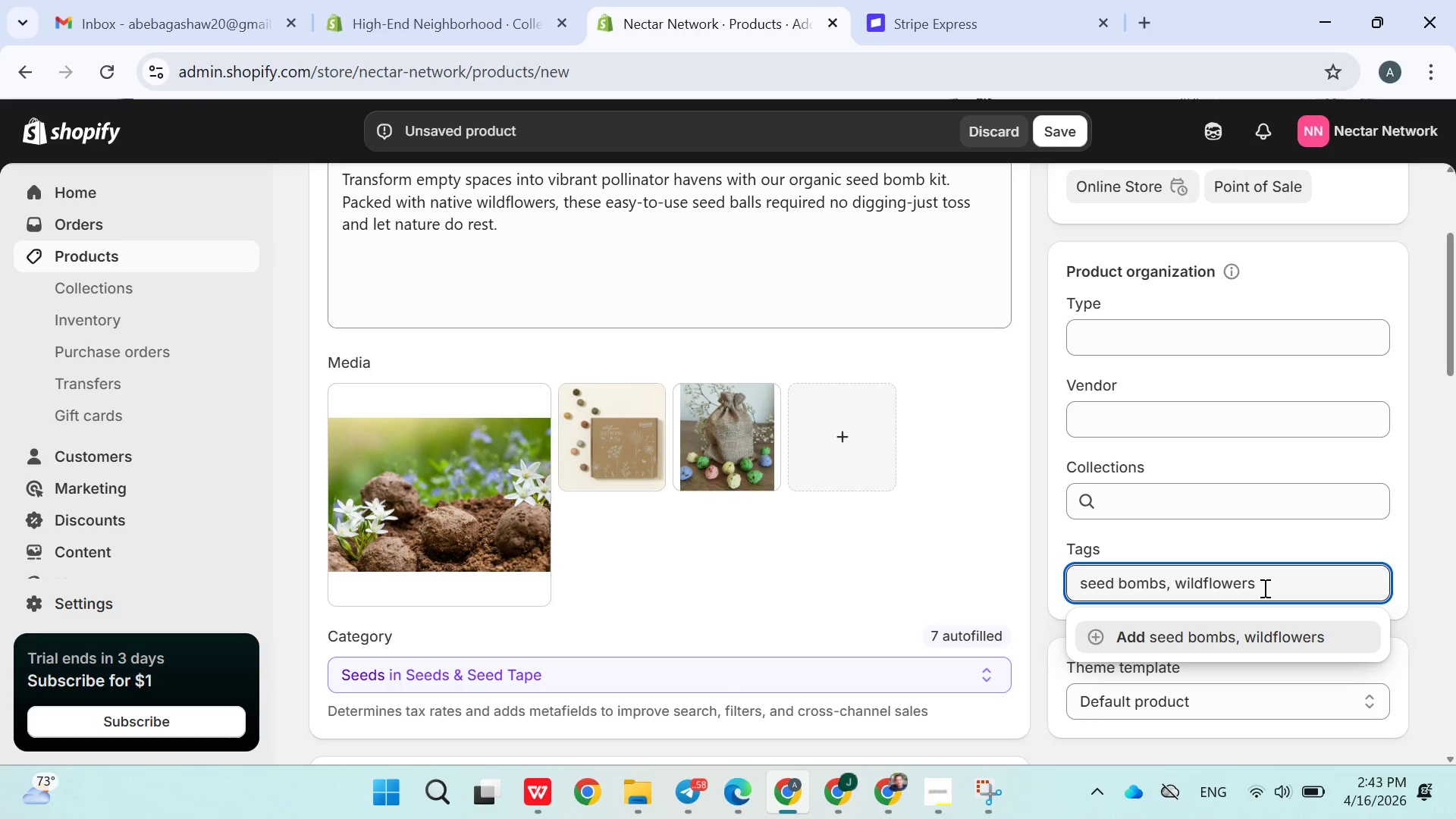 
type(,eco gardening )
key(Backspace)
type(, pollinator seeds)
 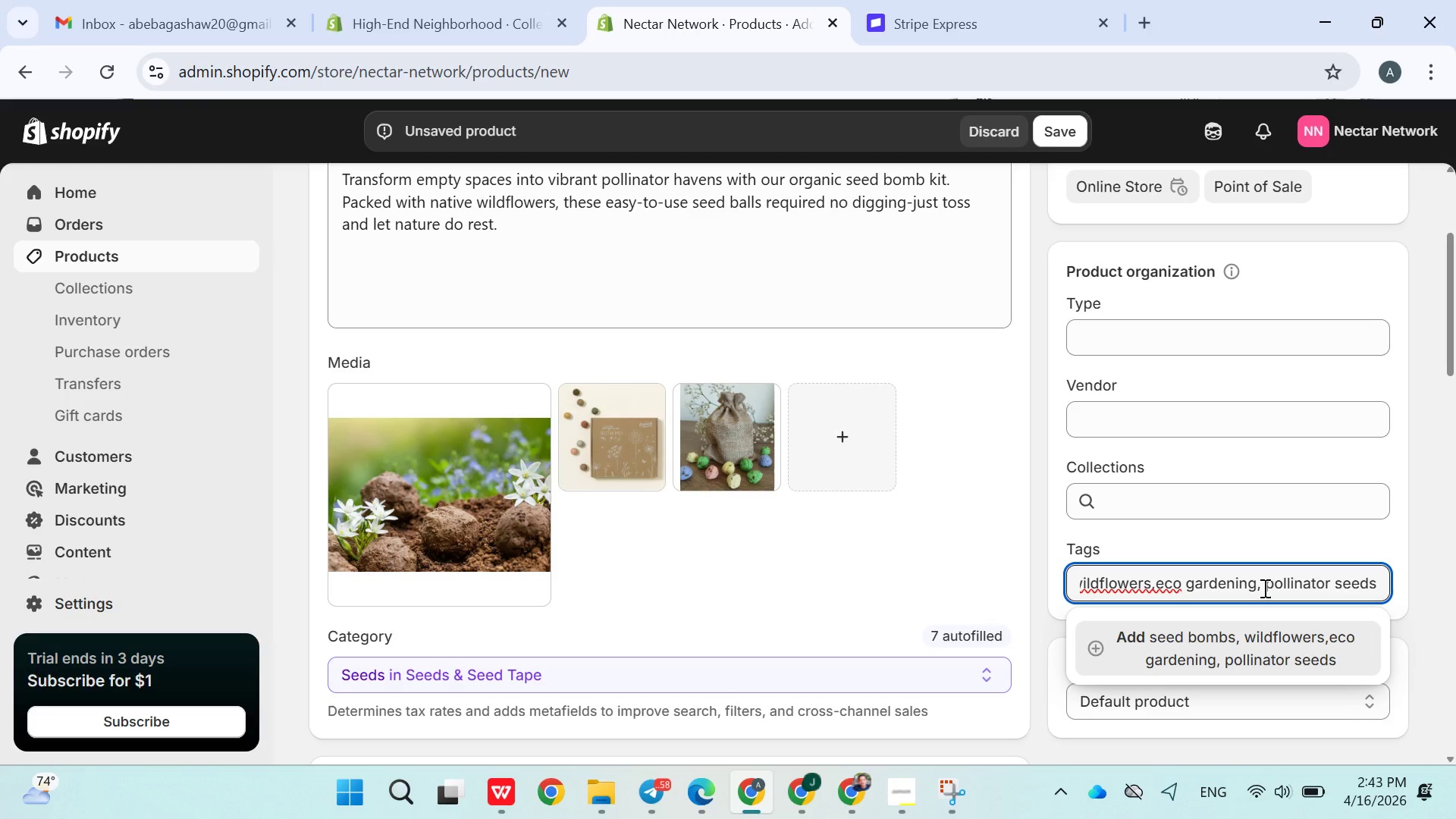 
key(Enter)
 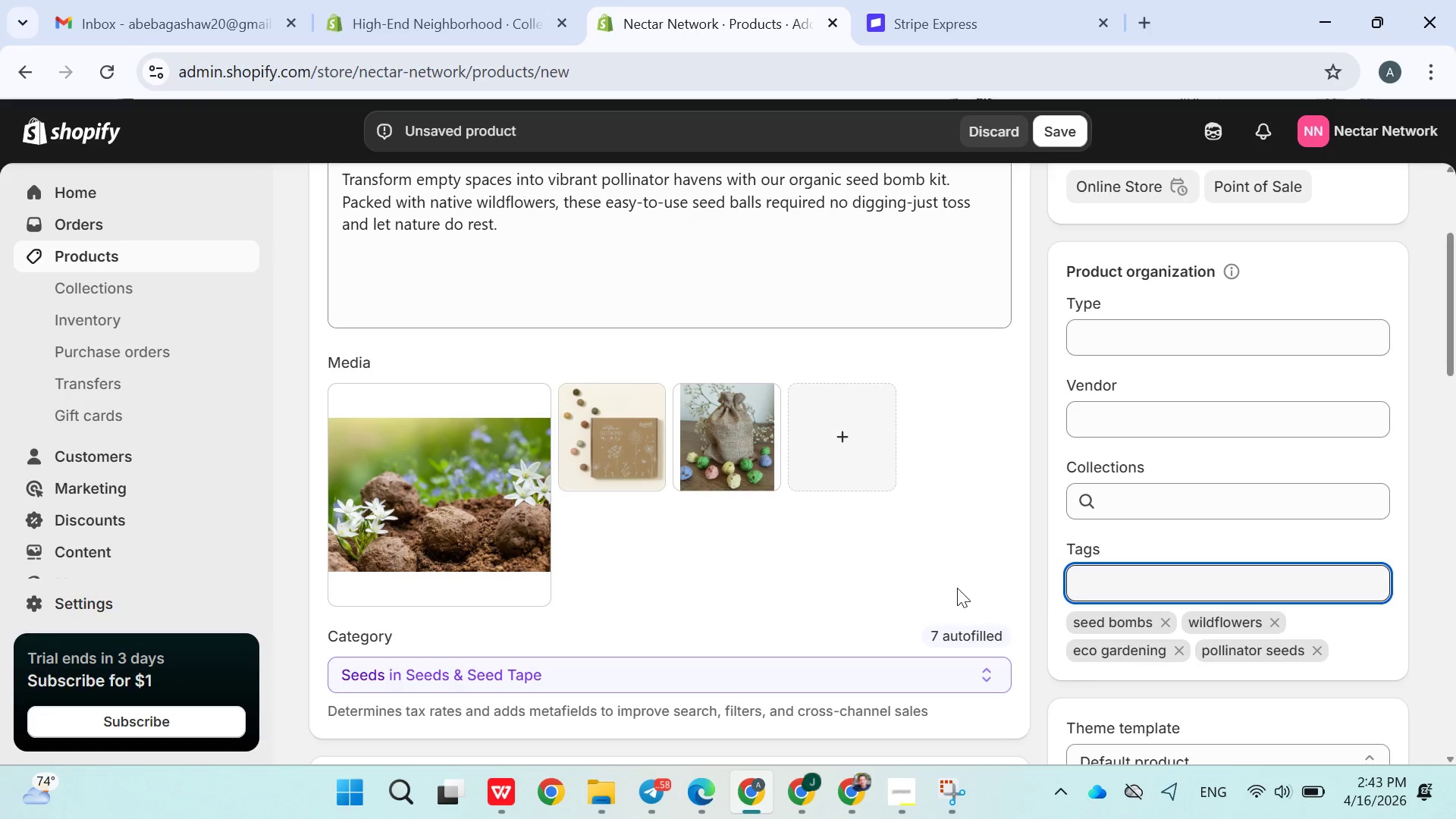 
left_click([896, 586])
 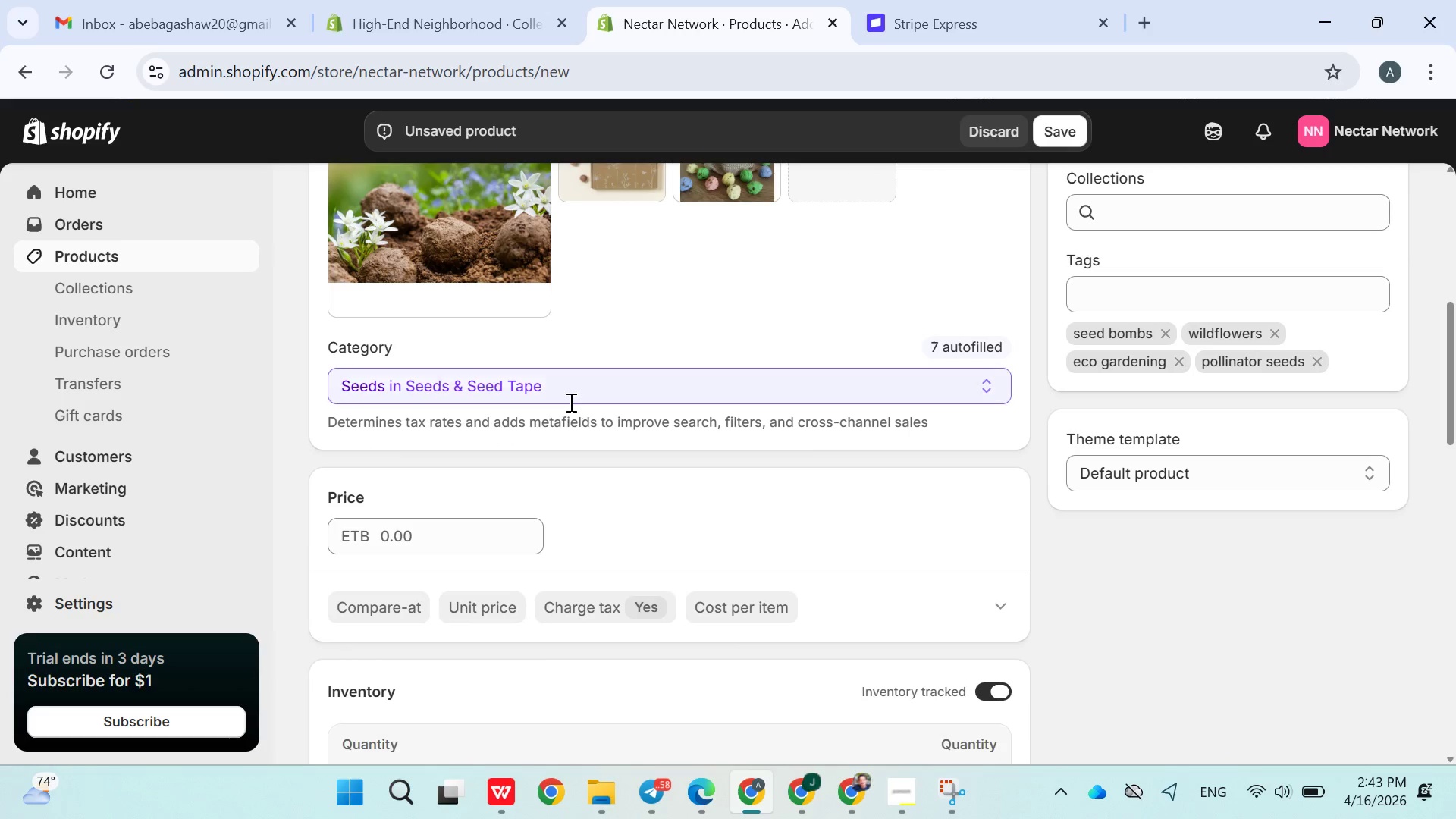 
left_click([573, 388])
 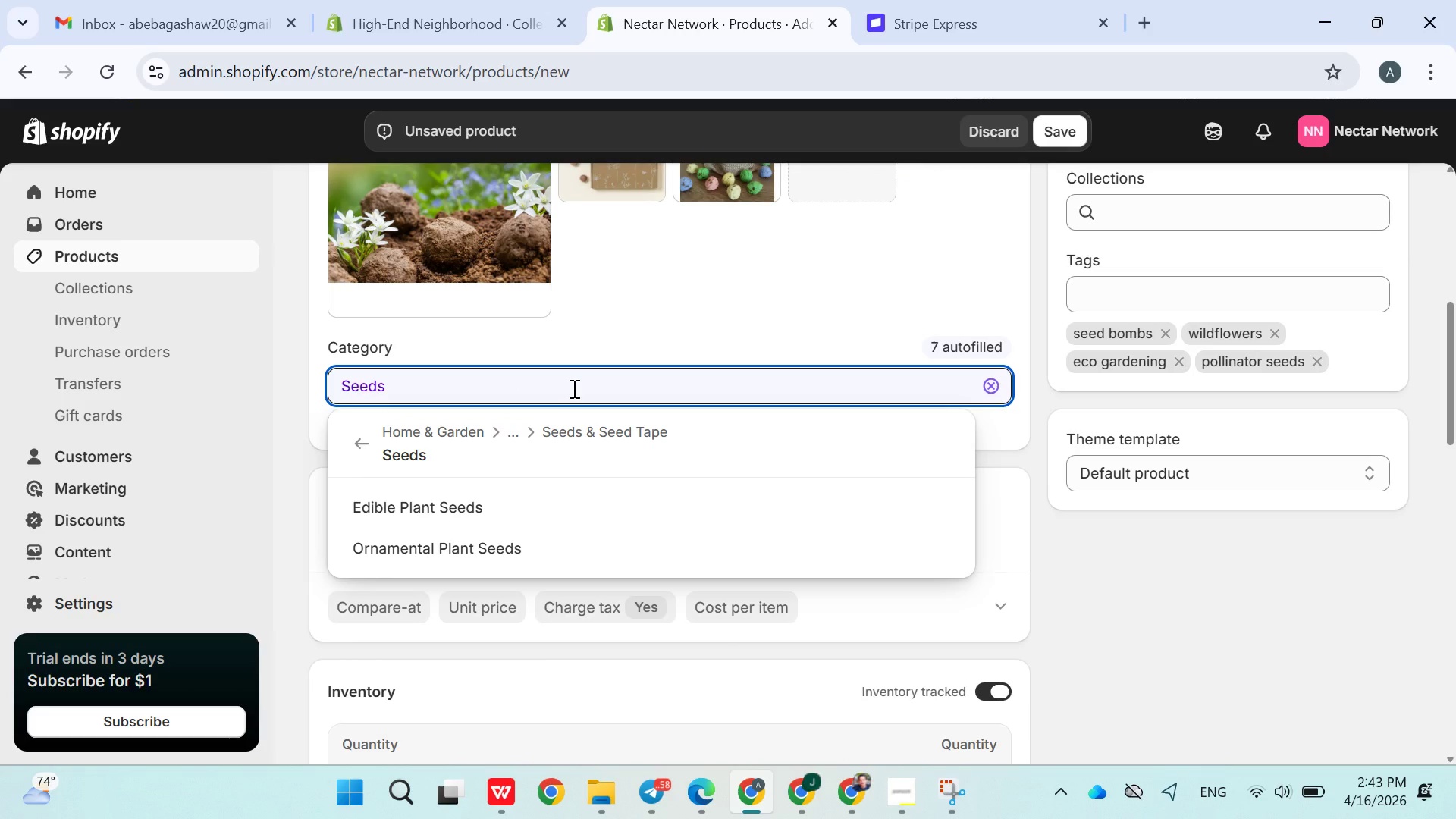 
type(Seed & Kits)
 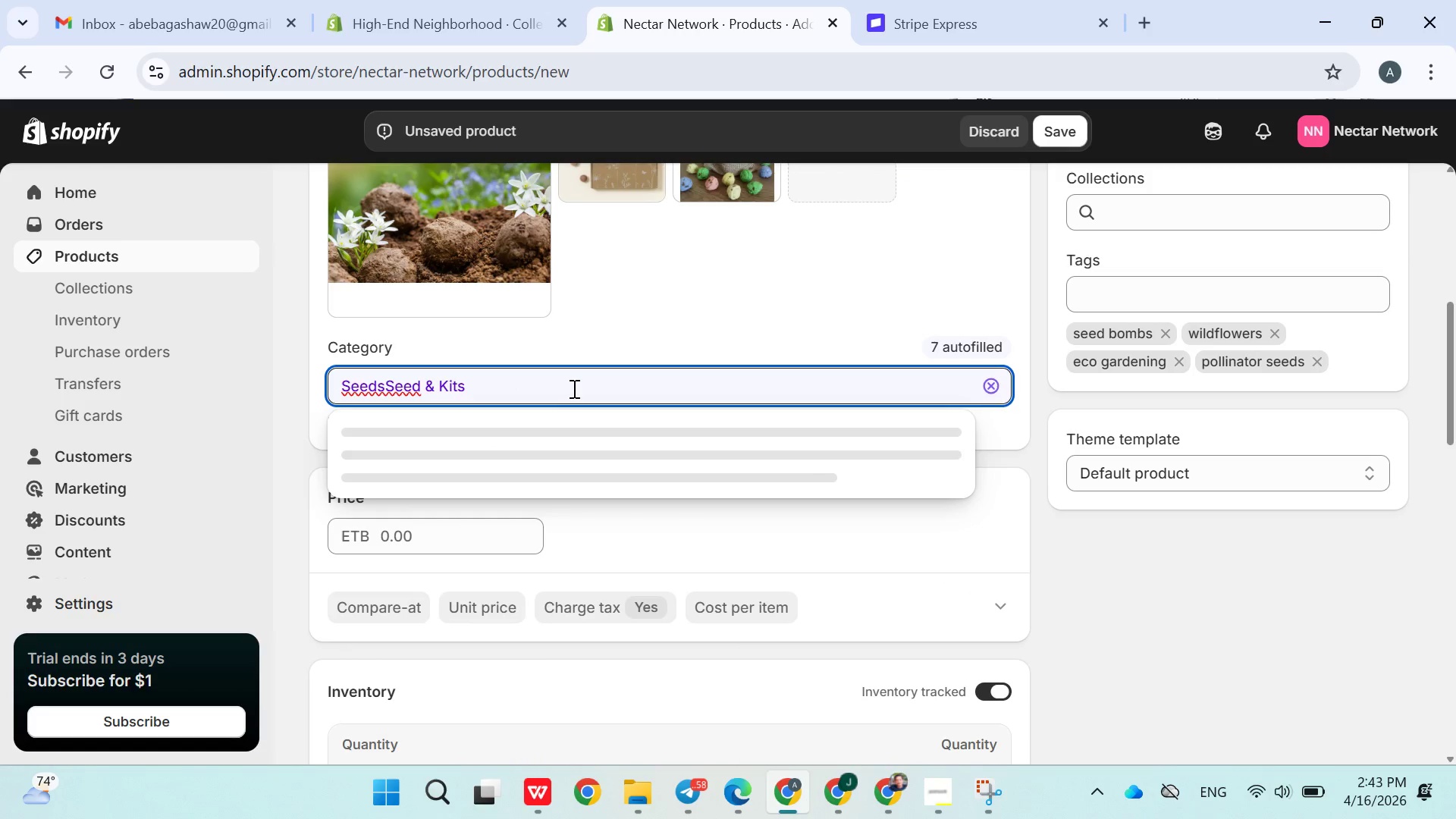 
wait(6.7)
 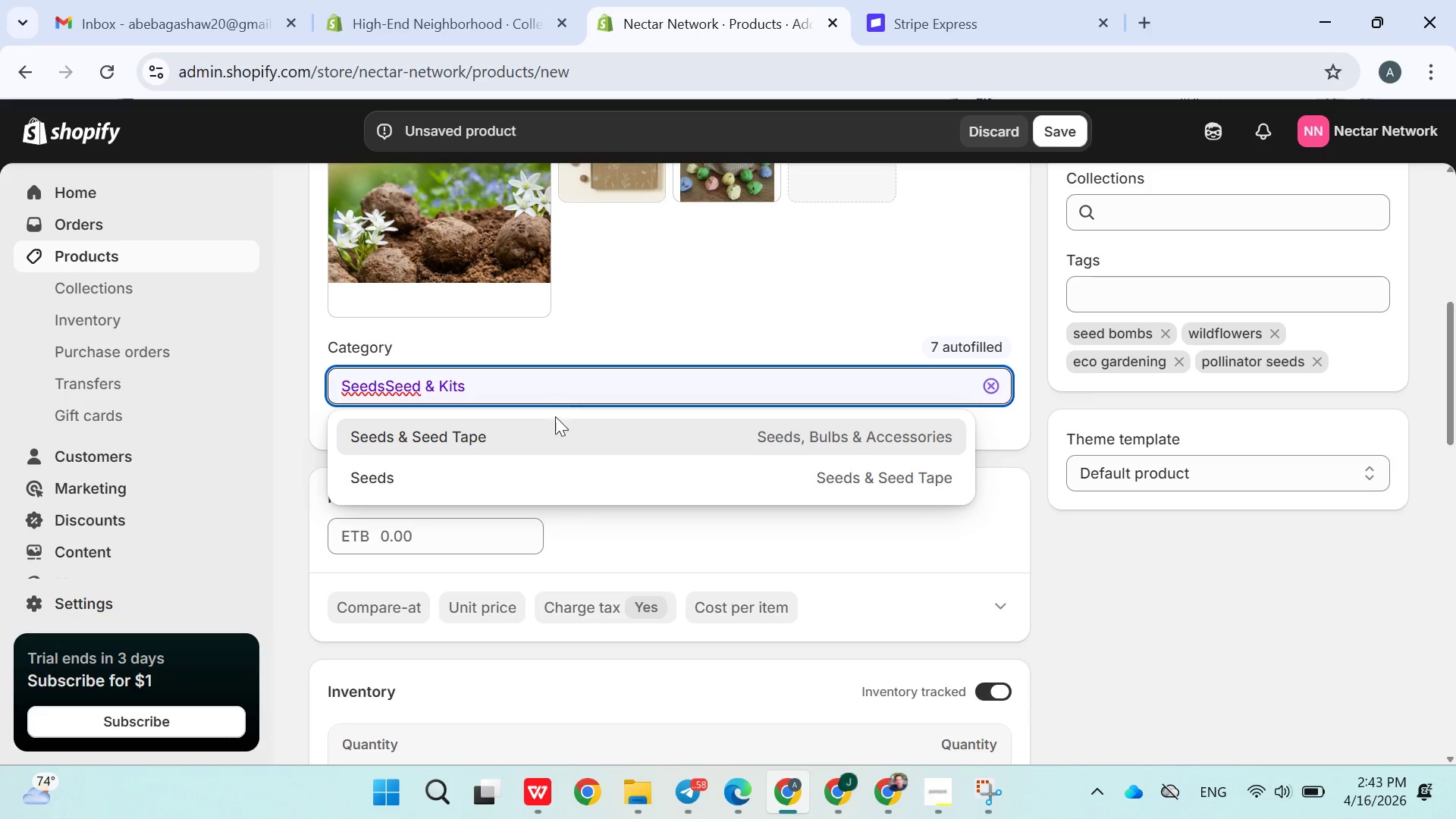 
left_click([615, 543])
 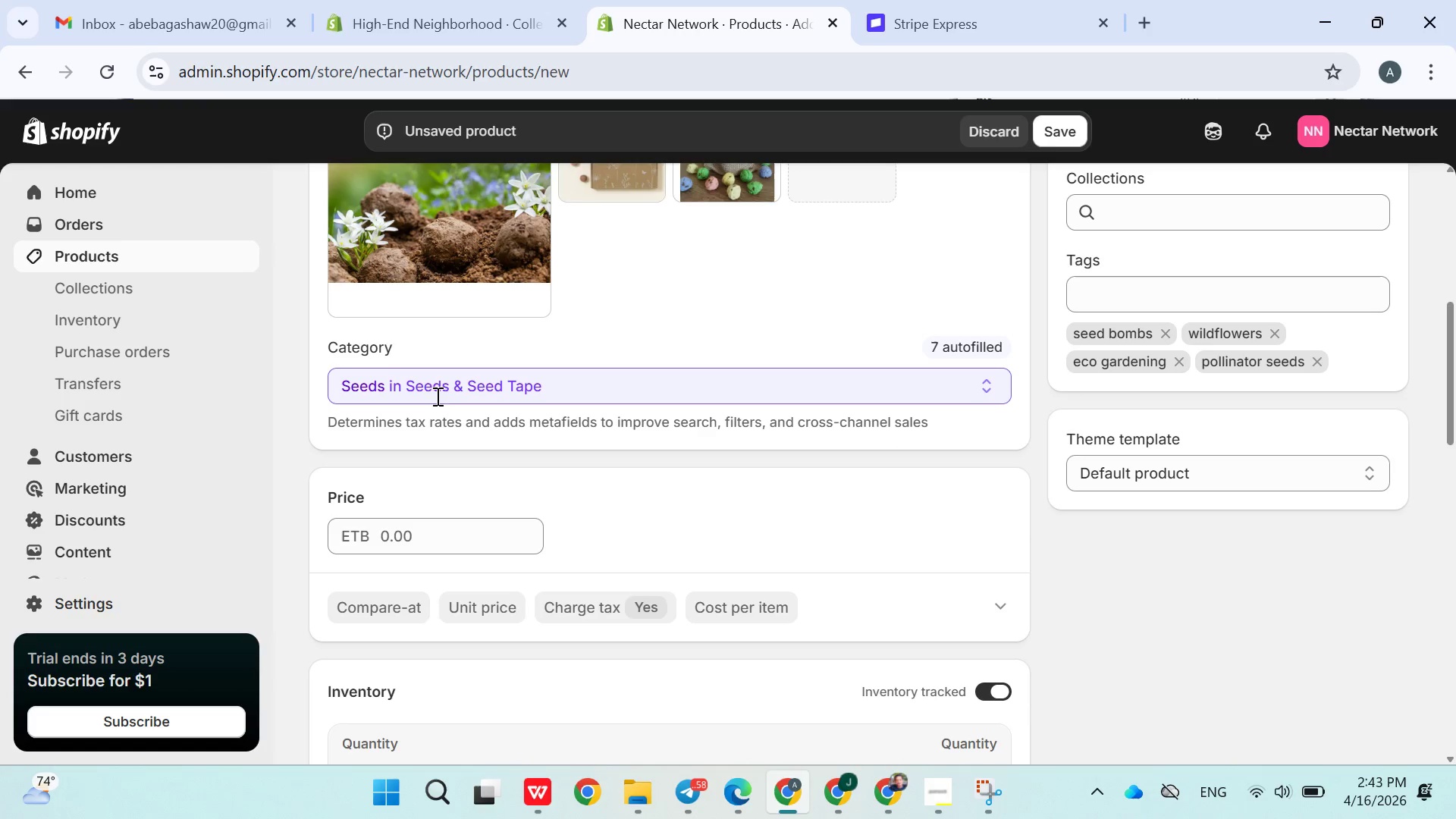 
left_click([403, 394])
 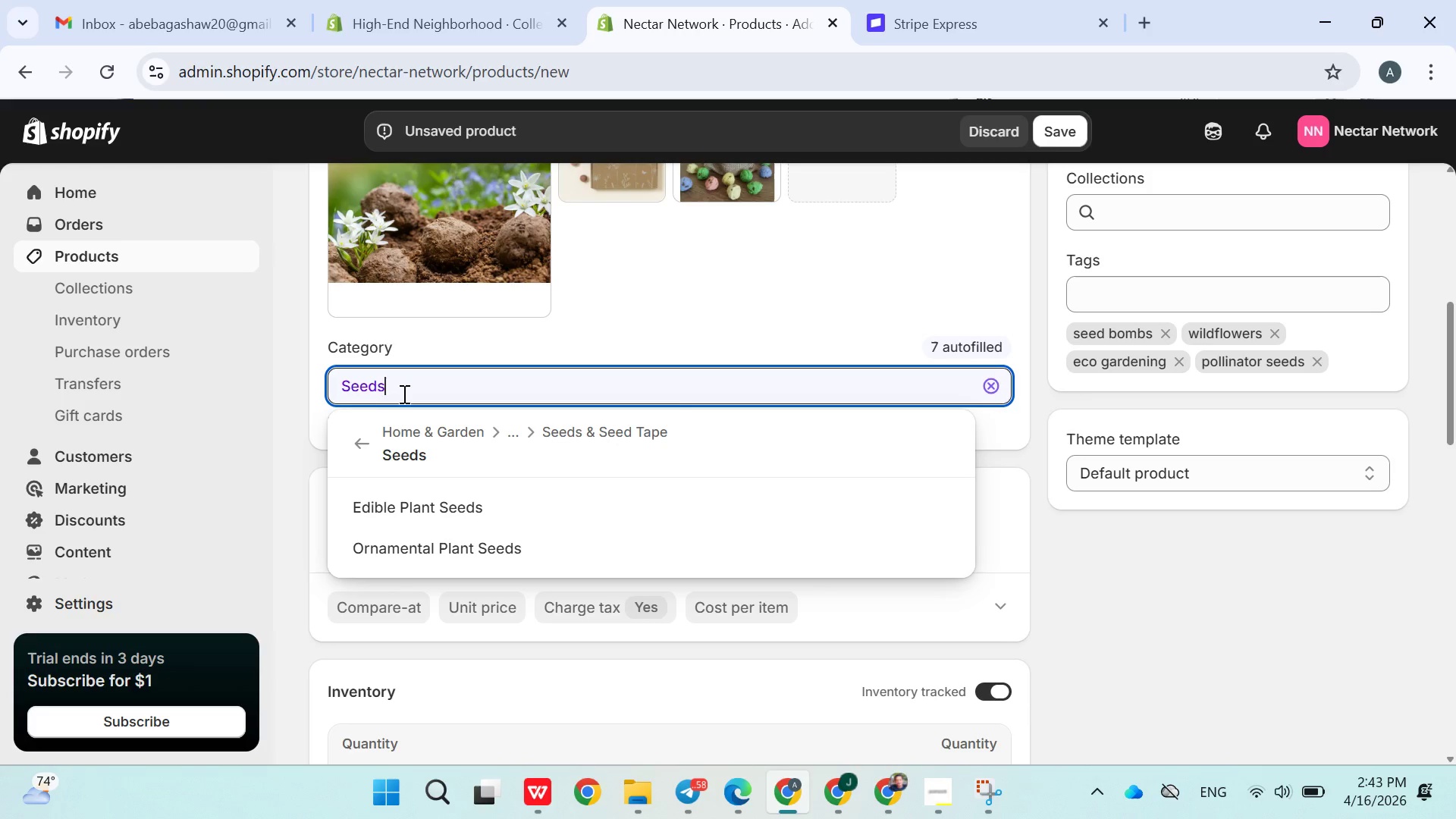 
hold_key(key=Backspace, duration=0.88)
 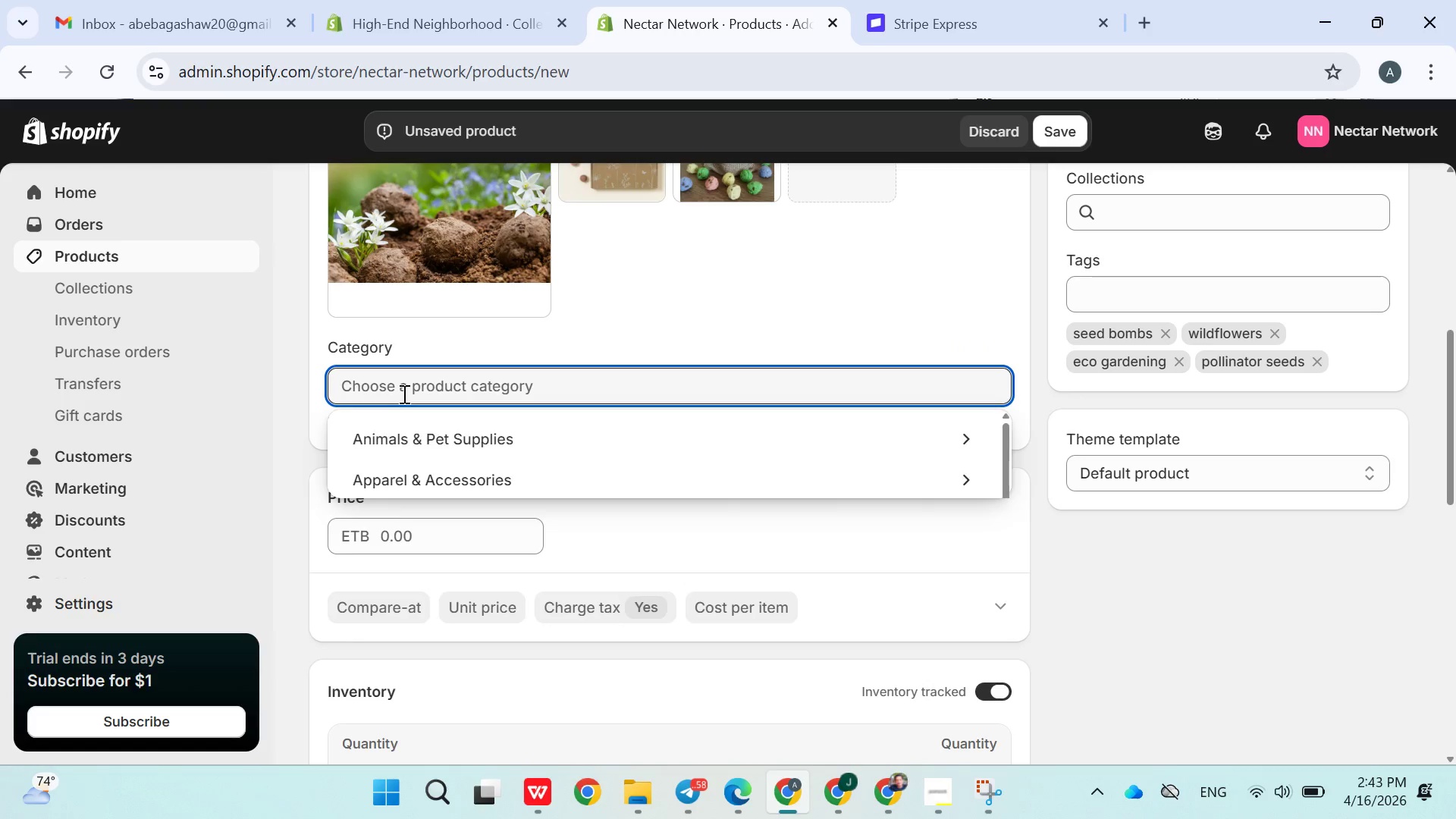 
key(Backspace)
key(Backspace)
type(Seed & Kits)
 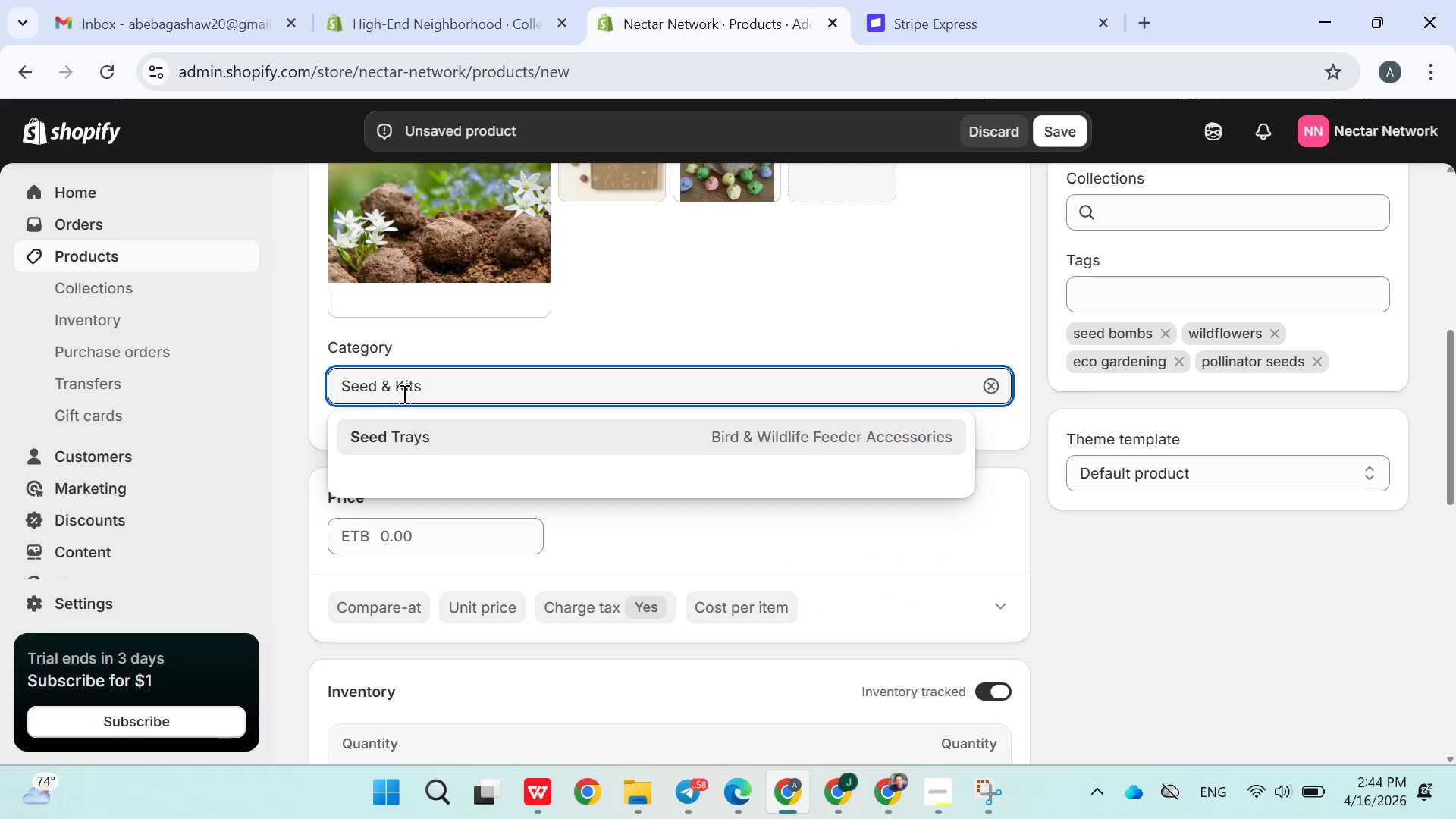 
left_click([581, 495])
 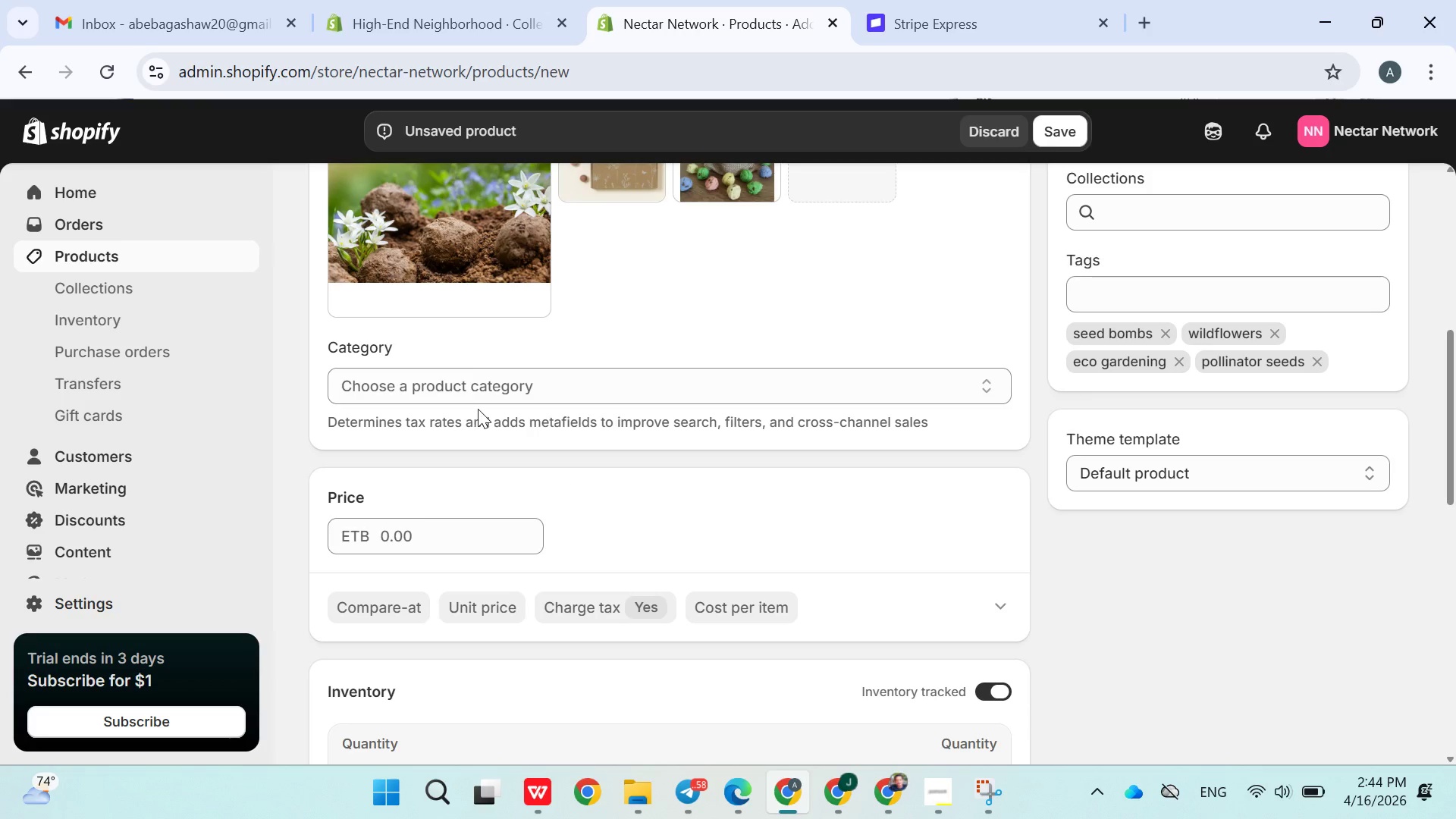 
left_click([469, 381])
 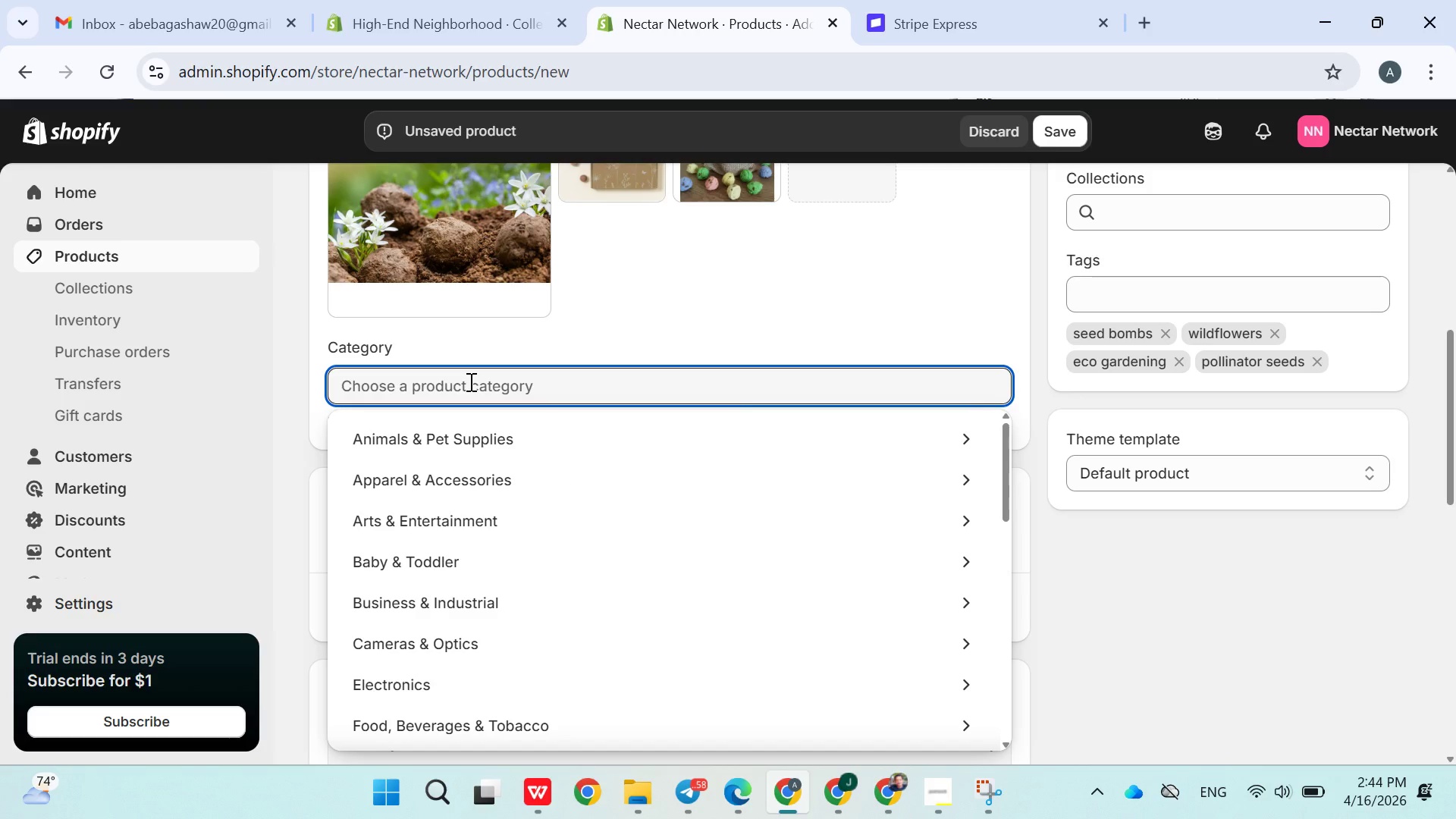 
type(Seed & K)
 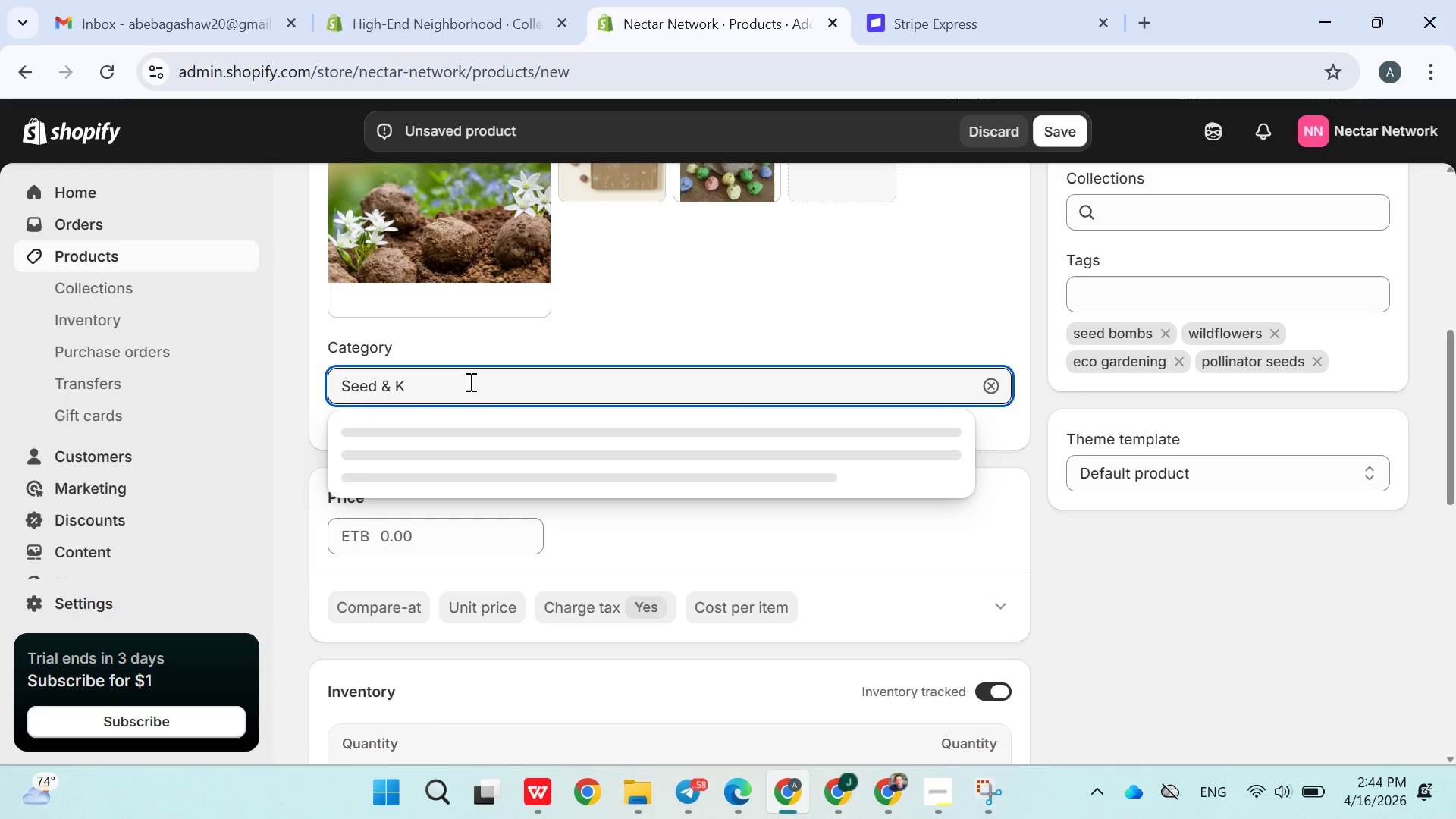 
wait(5.34)
 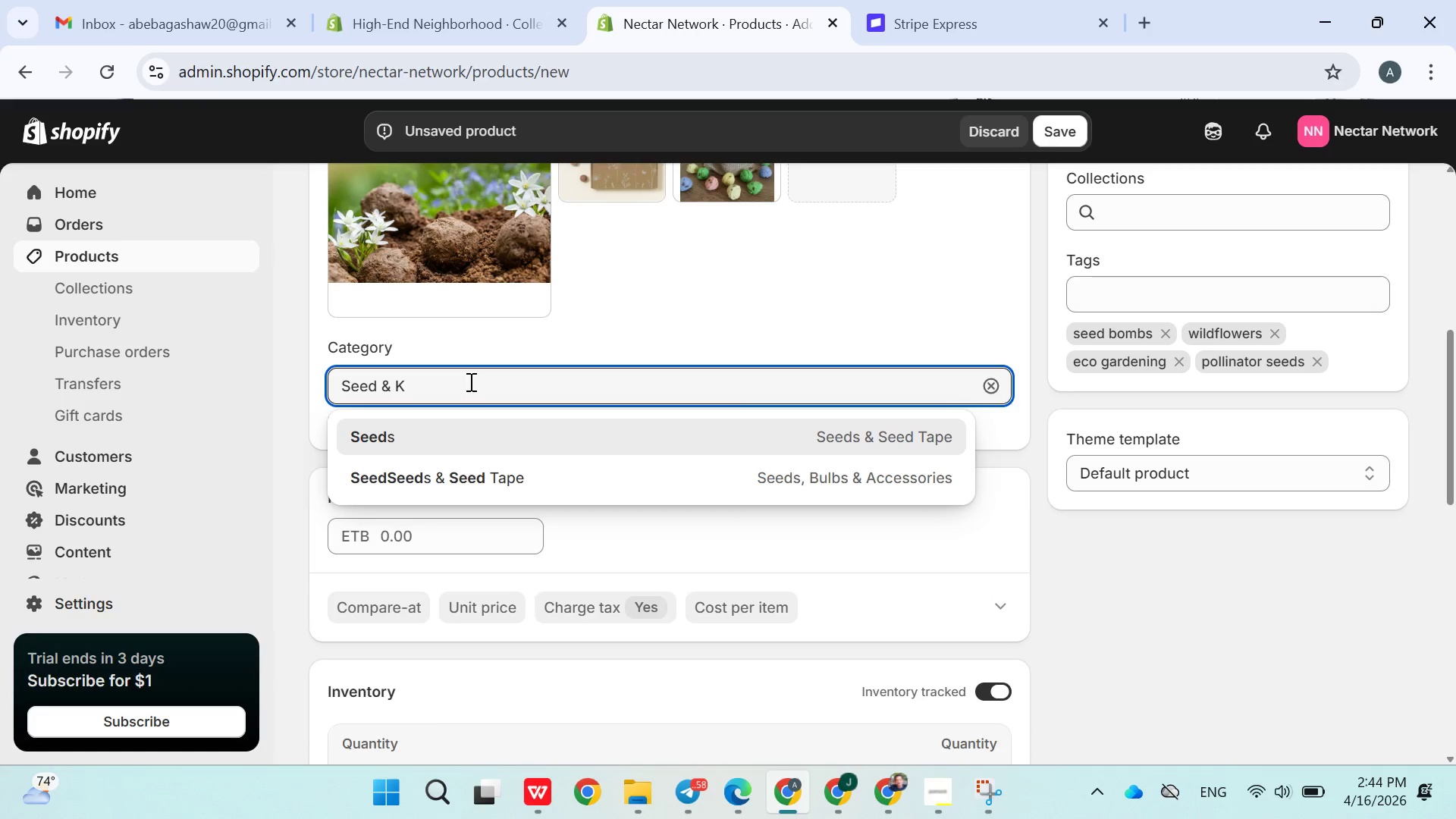 
left_click([435, 441])
 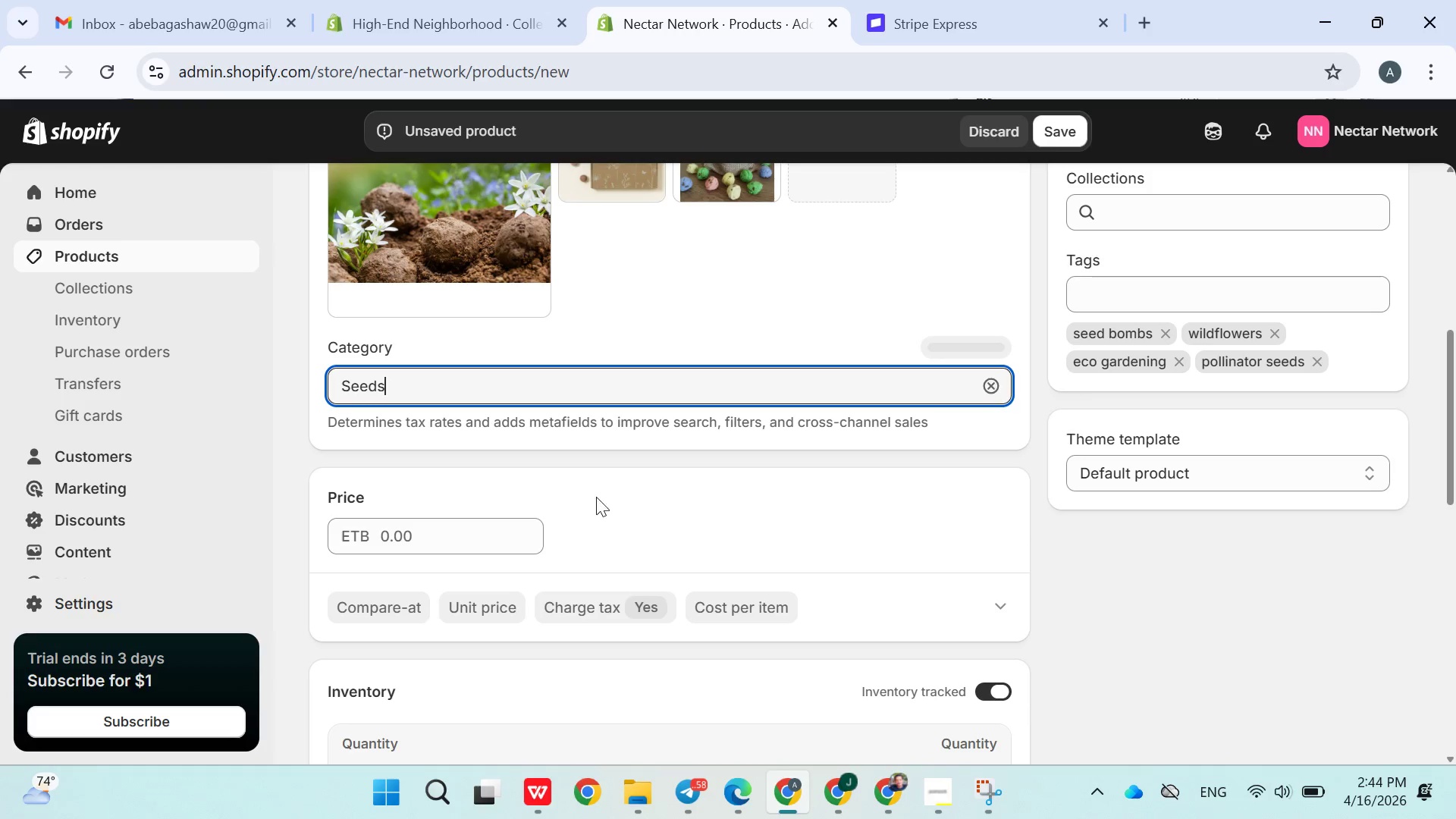 
left_click([623, 504])
 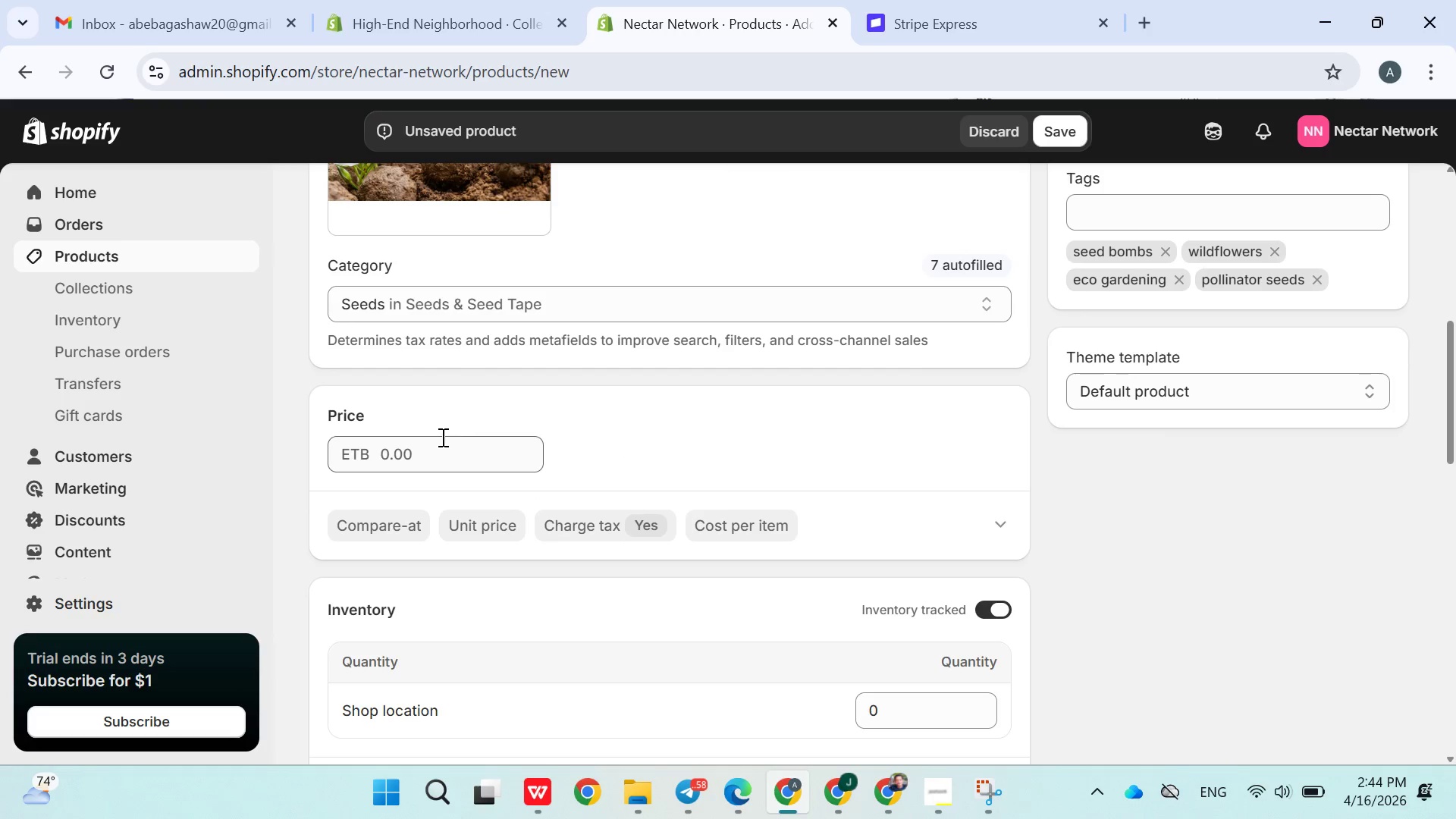 
left_click([440, 437])
 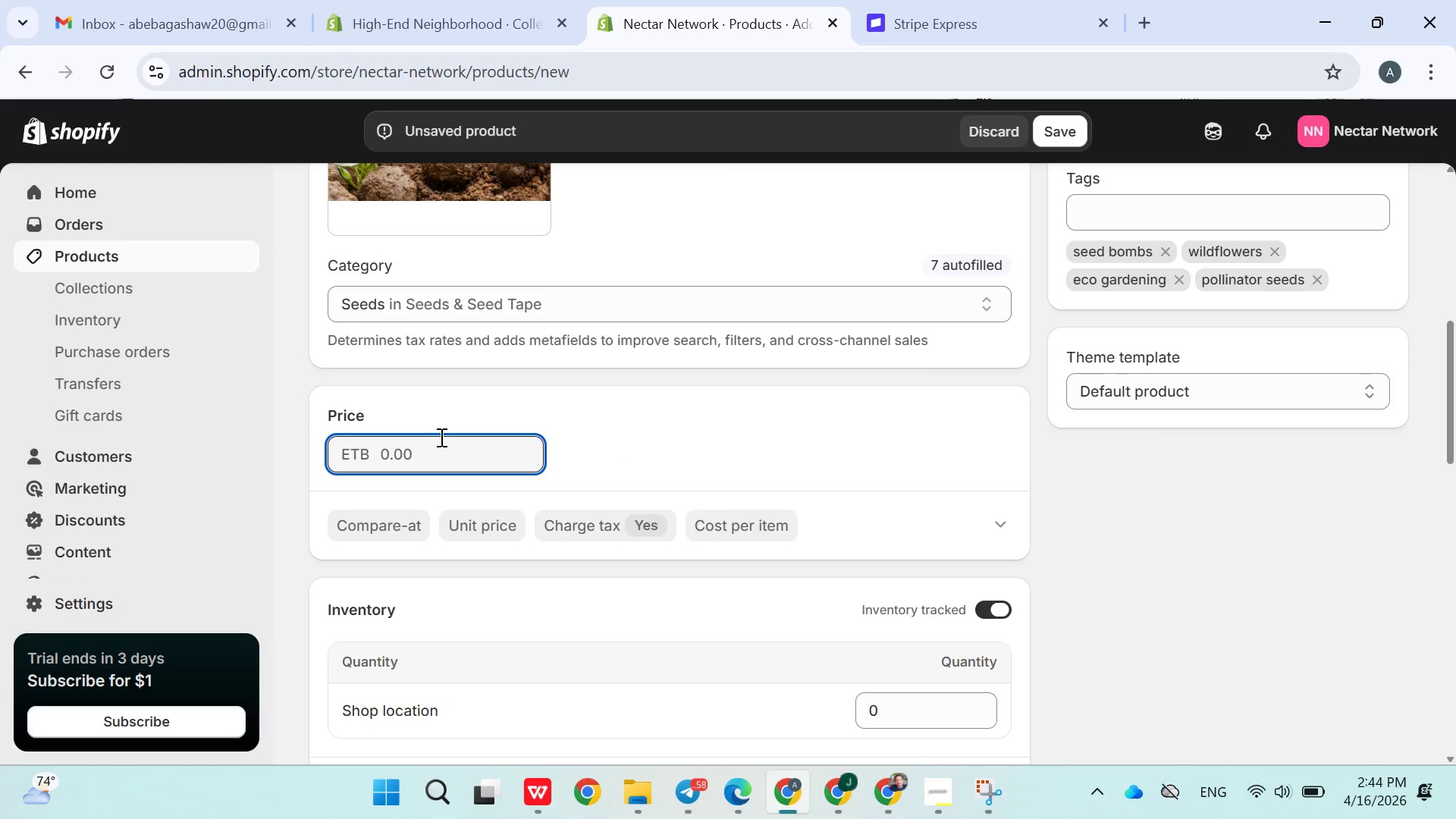 
type(19)
 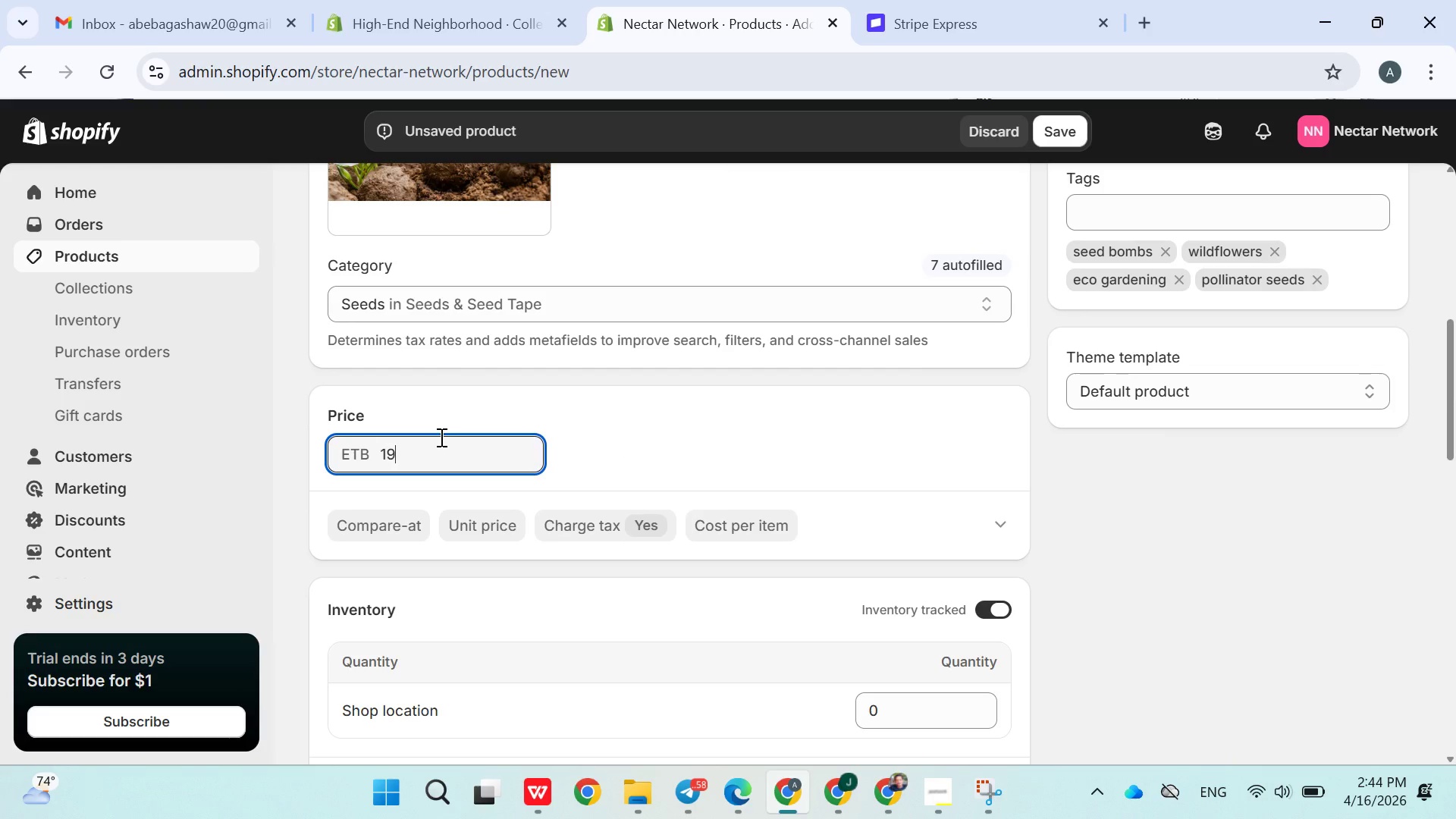 
key(Period)
 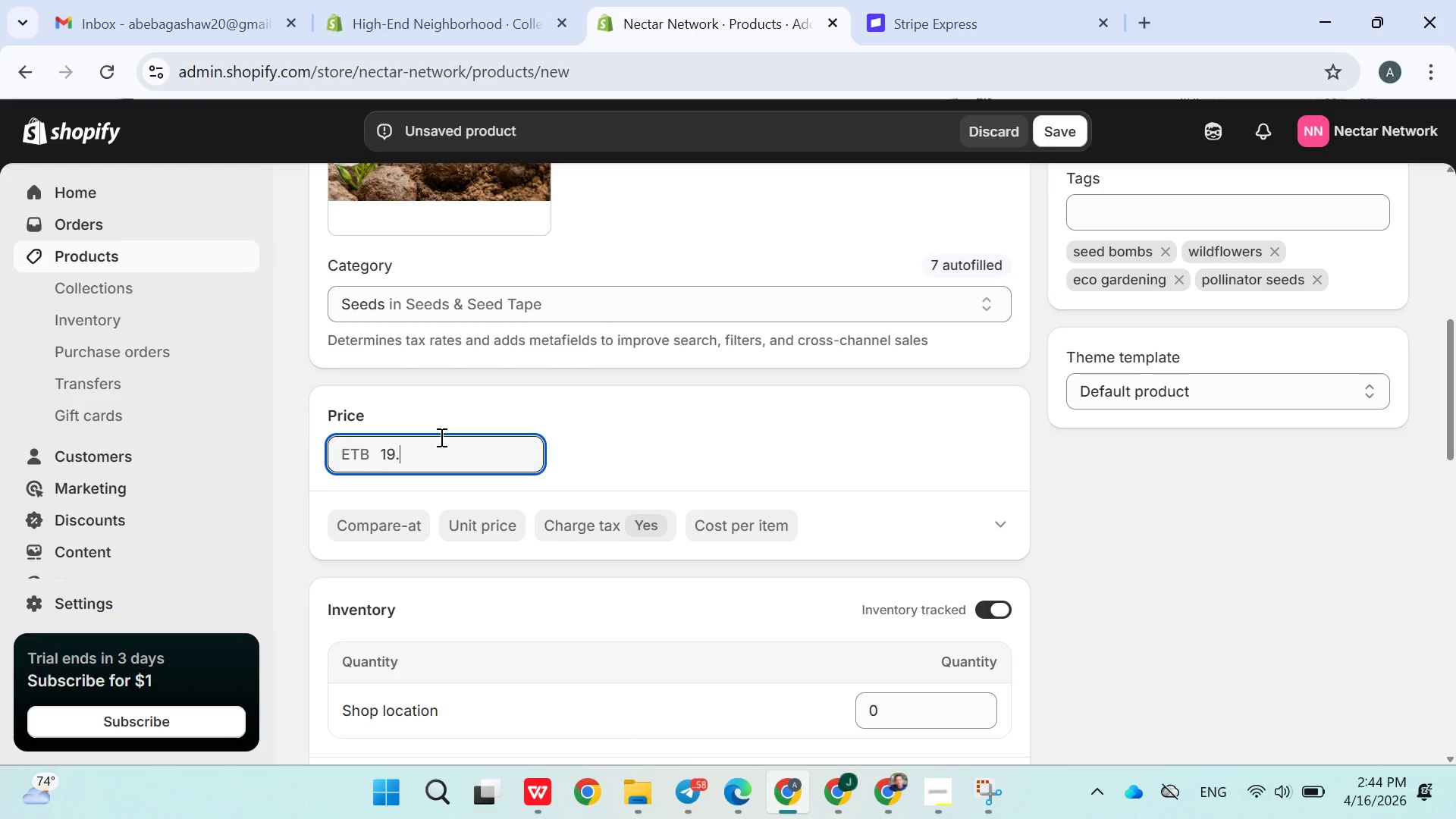 
key(9)
 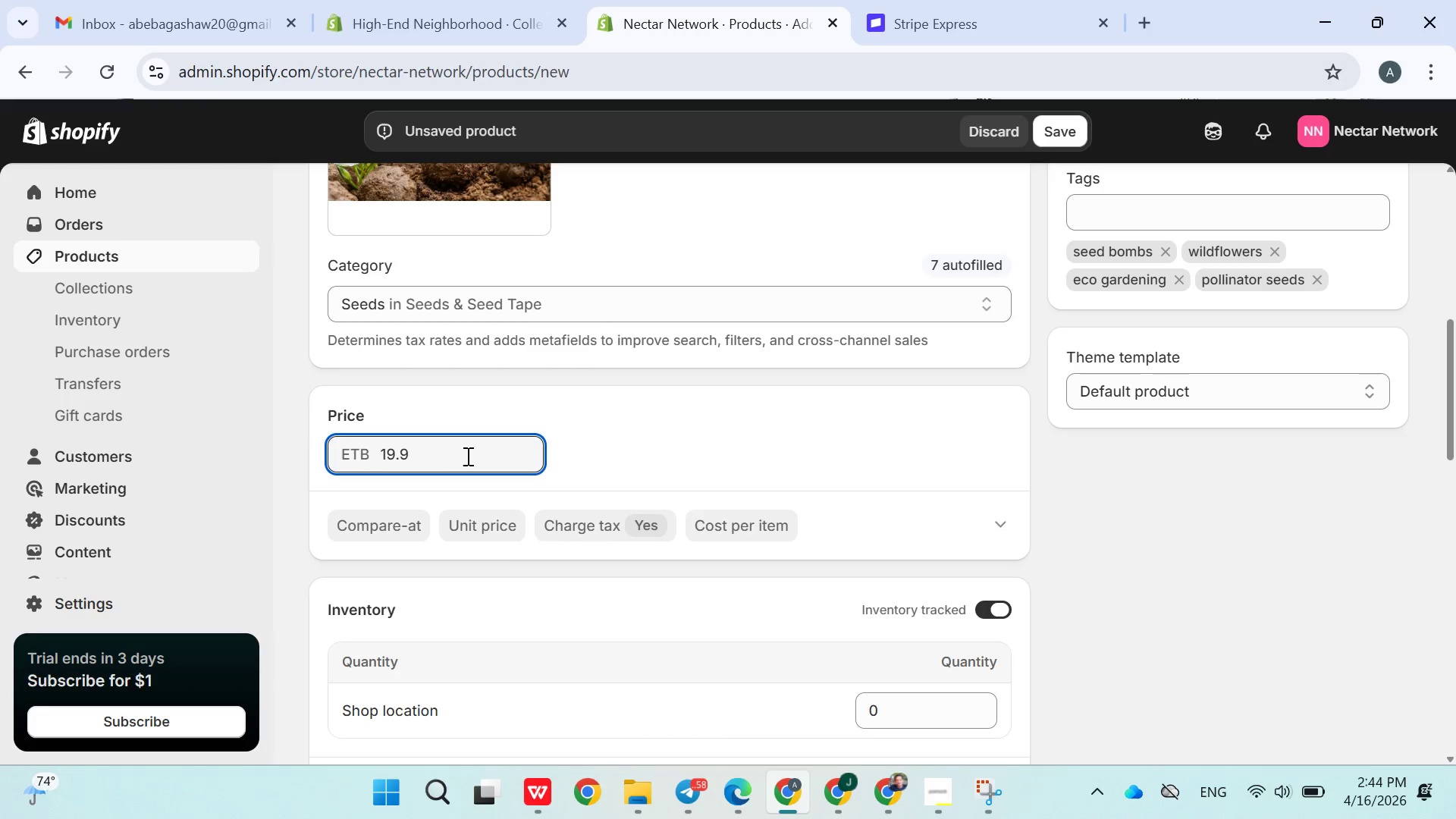 
left_click([499, 585])
 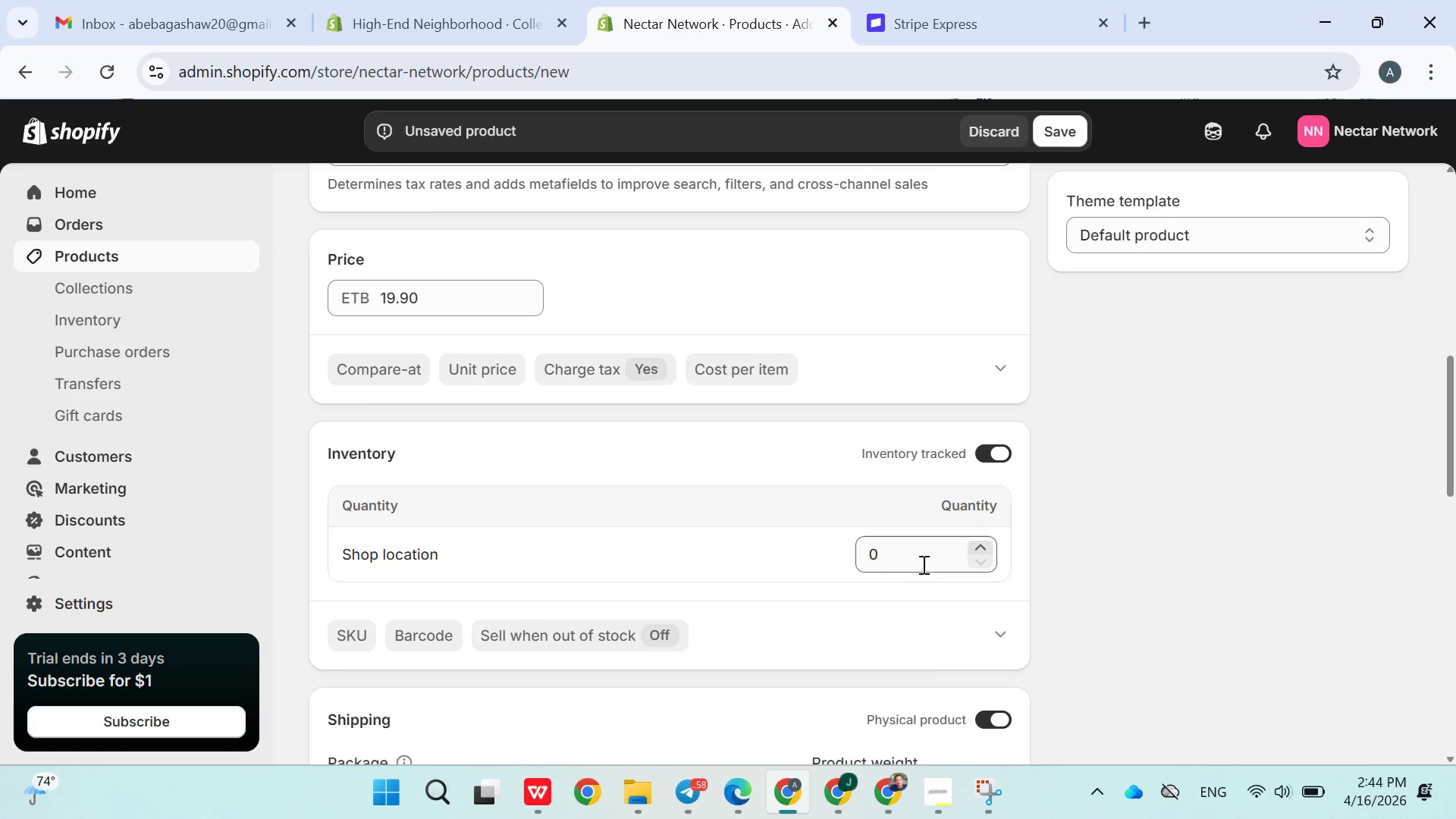 
left_click([897, 564])
 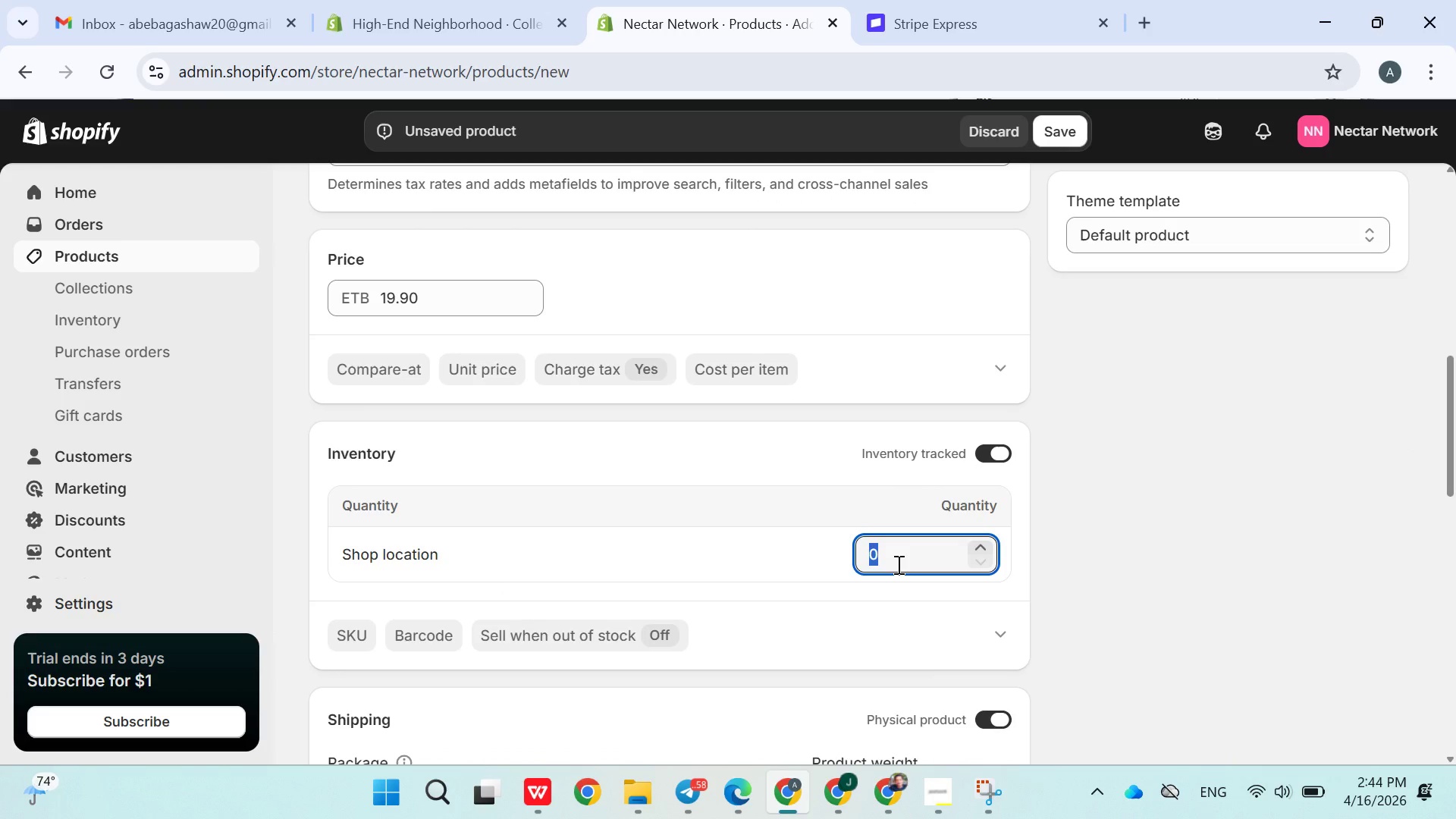 
type(40)
 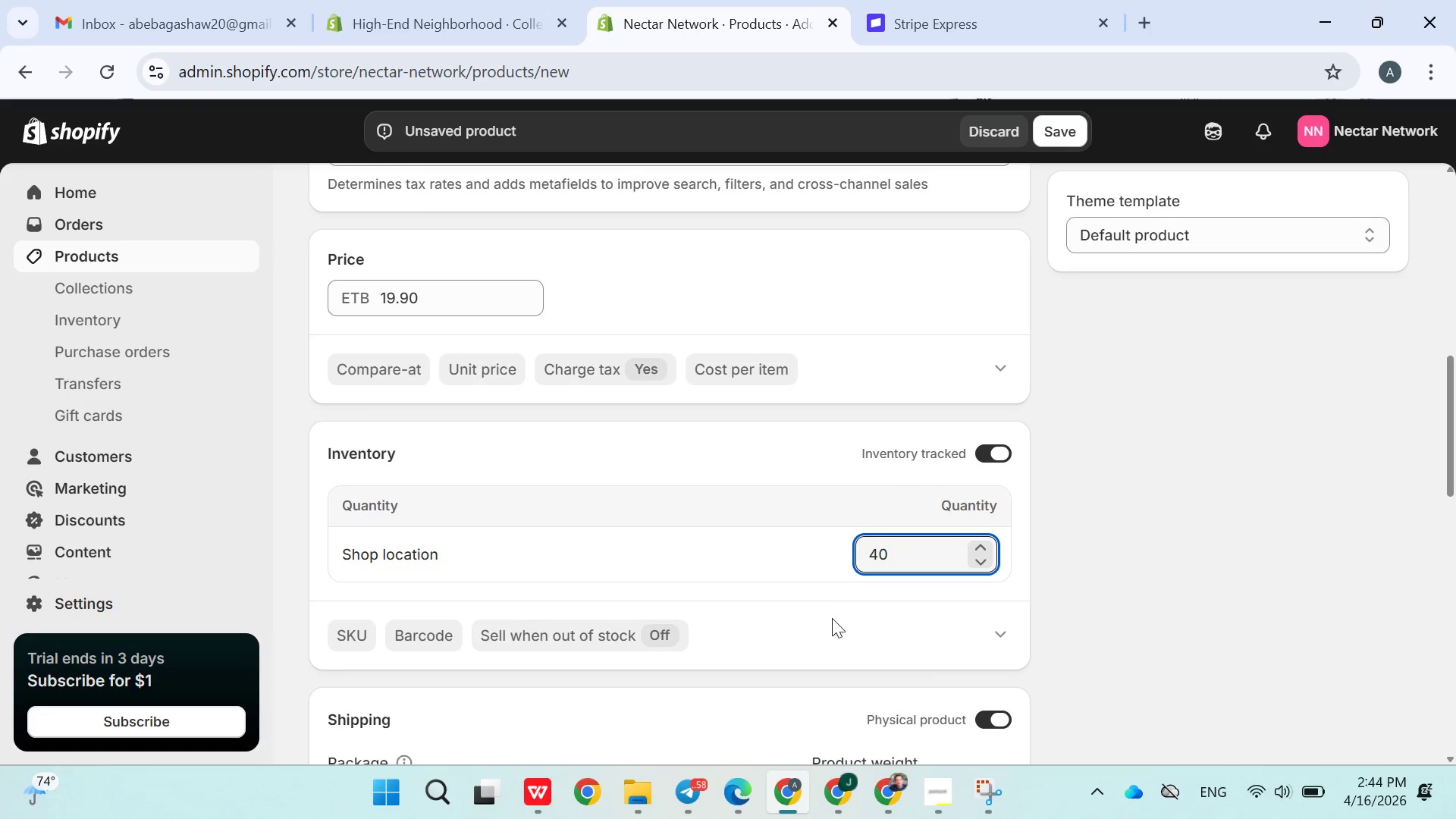 
left_click([826, 620])
 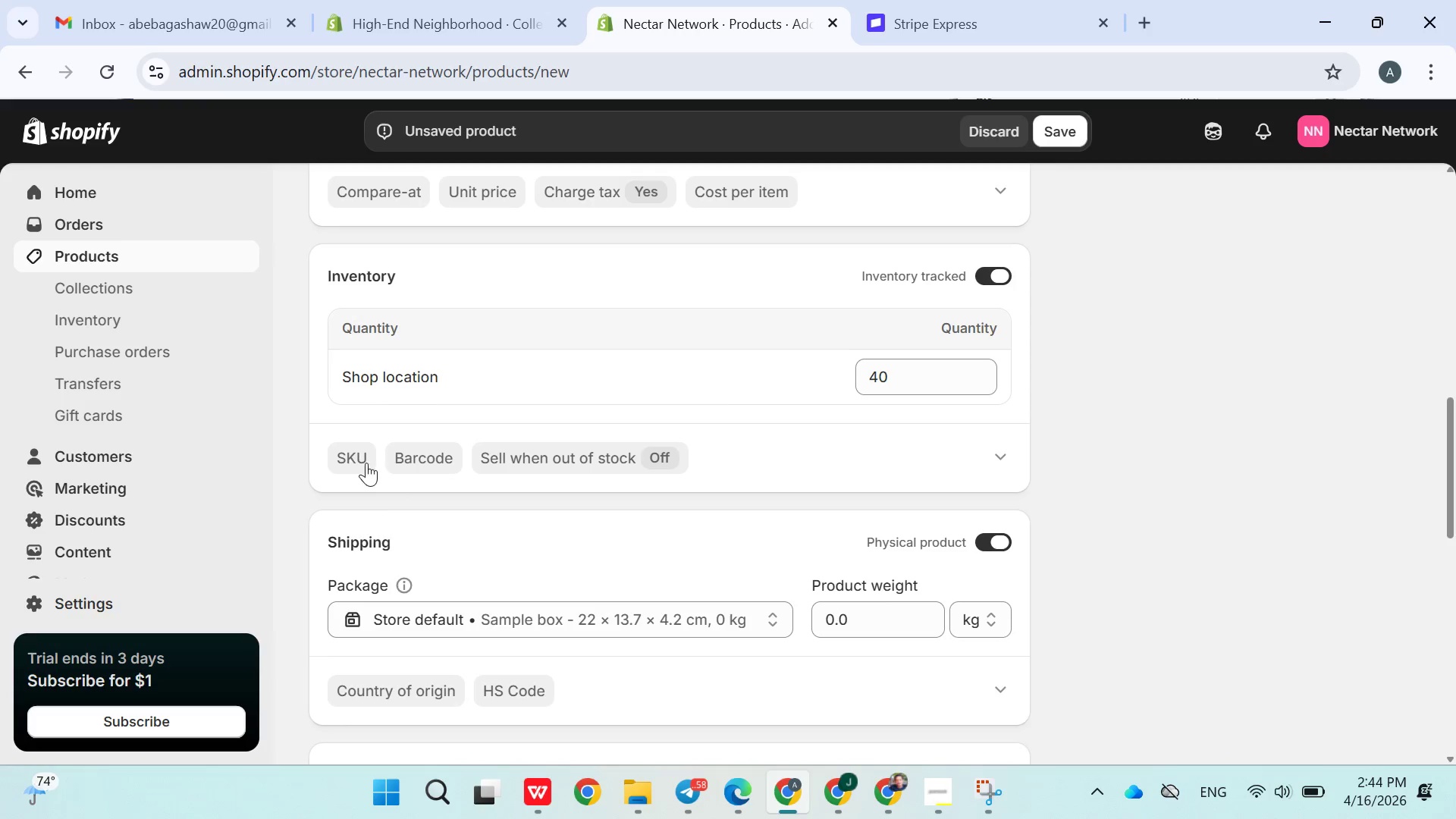 
left_click([350, 447])
 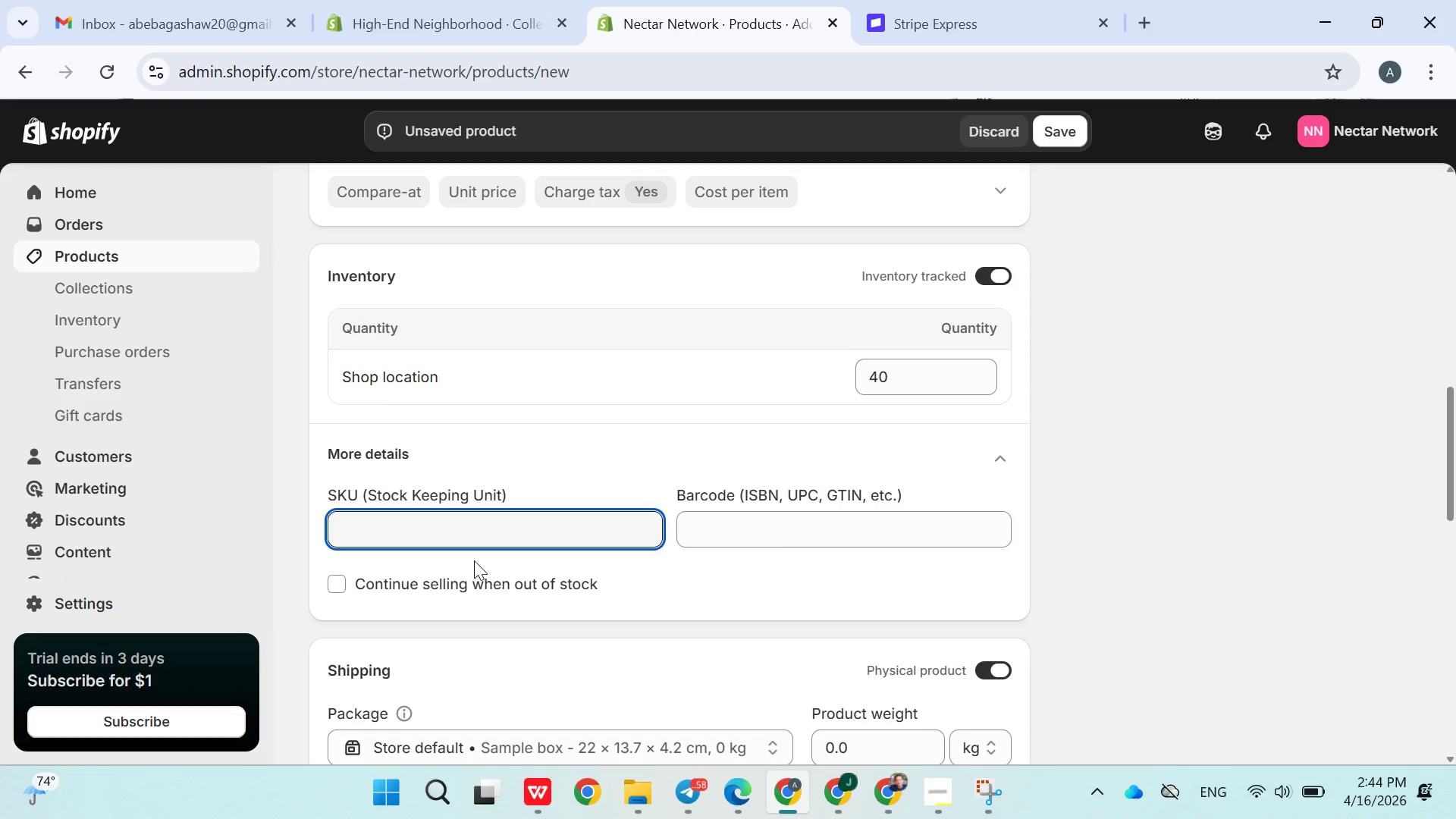 
type(P002)
 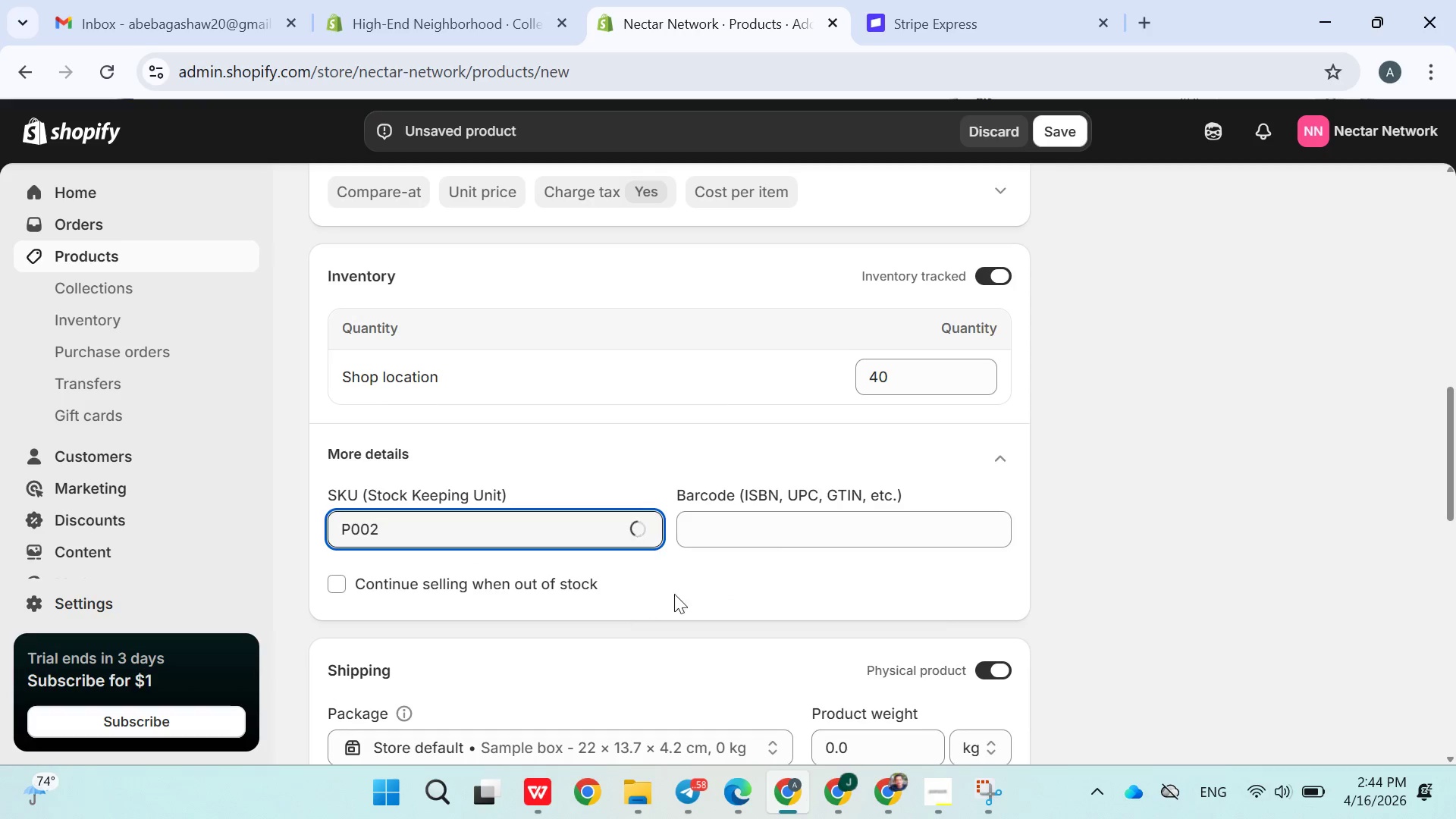 
left_click([692, 593])
 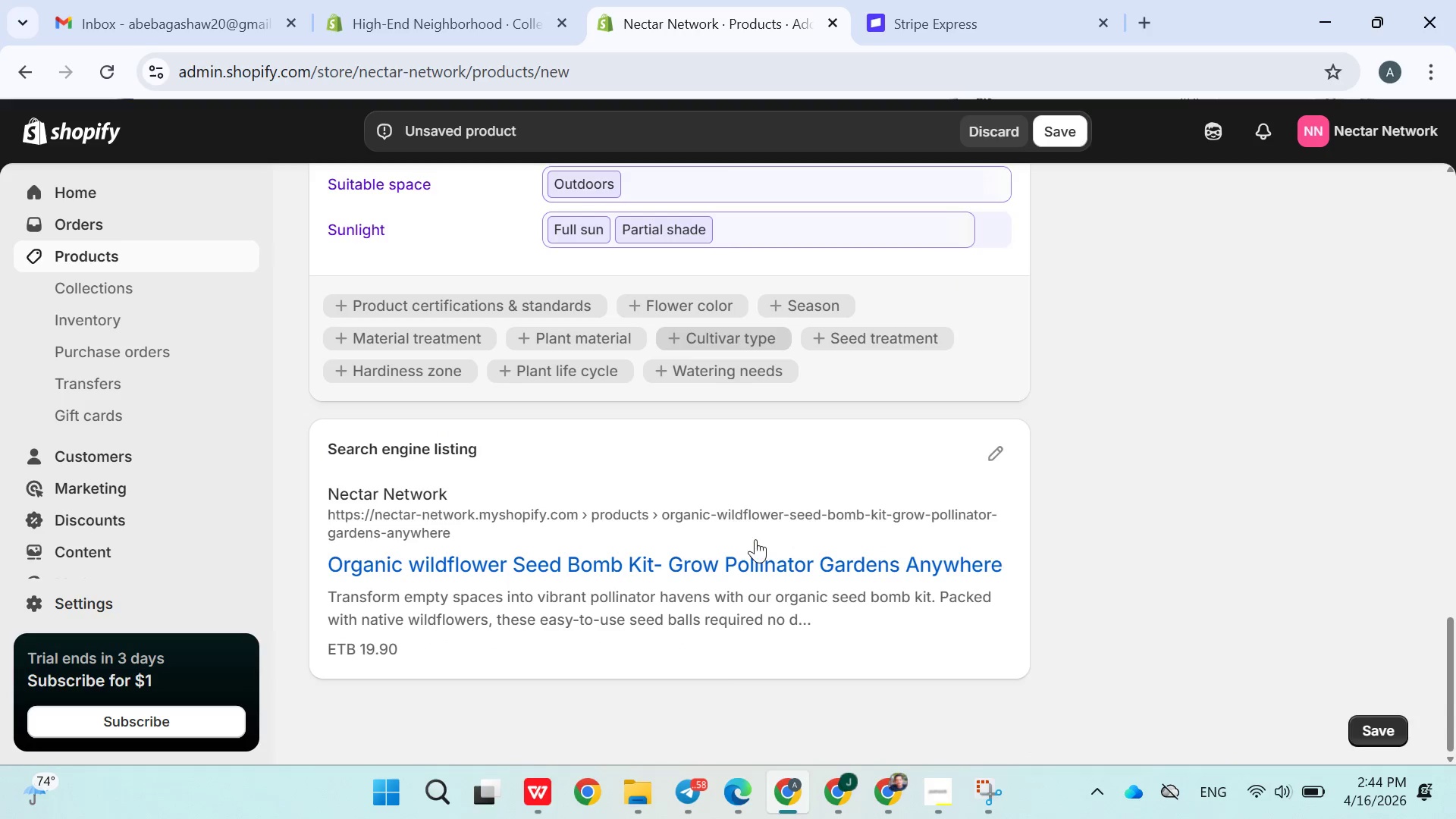 
left_click([996, 461])
 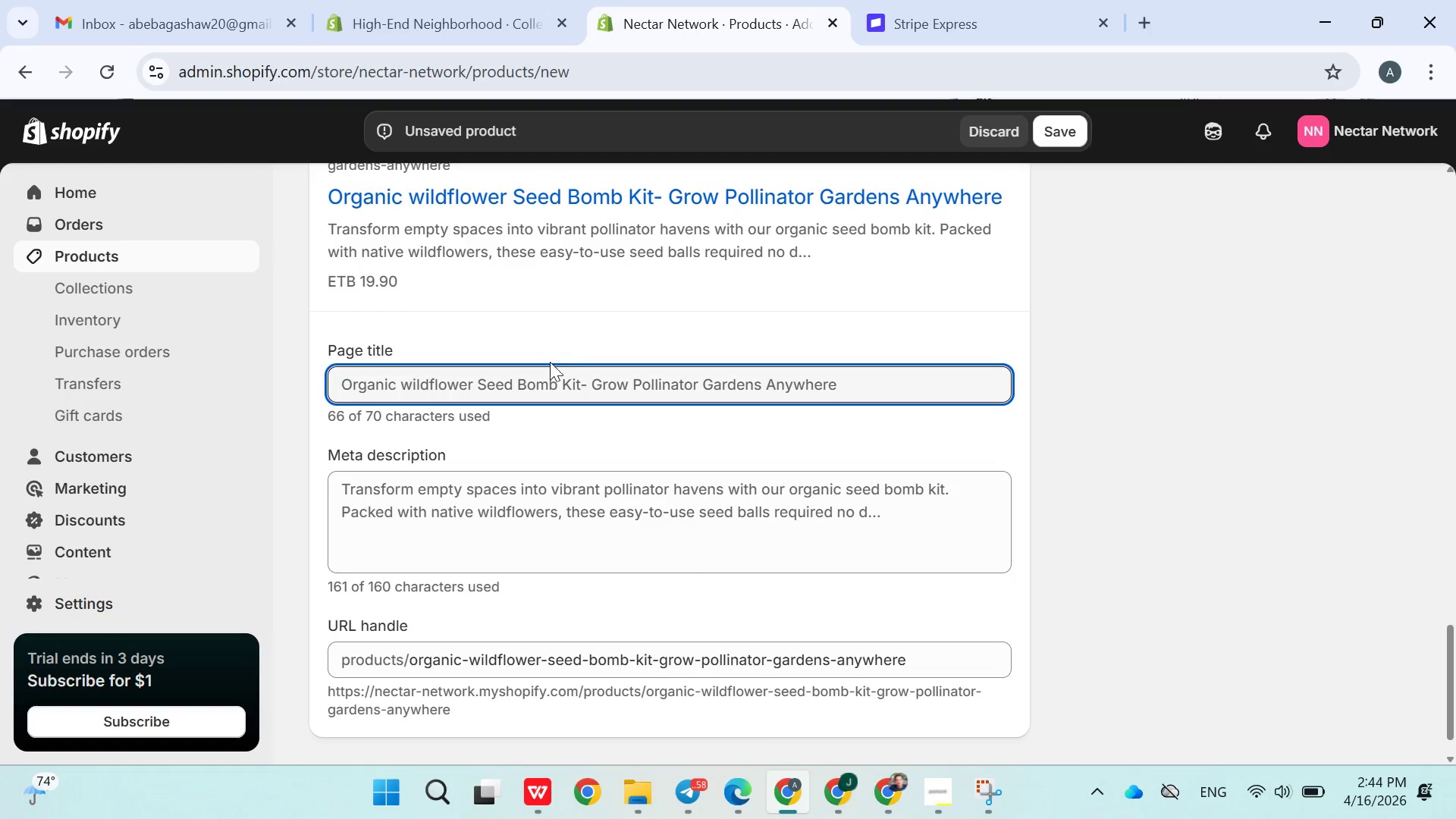 
double_click([538, 378])
 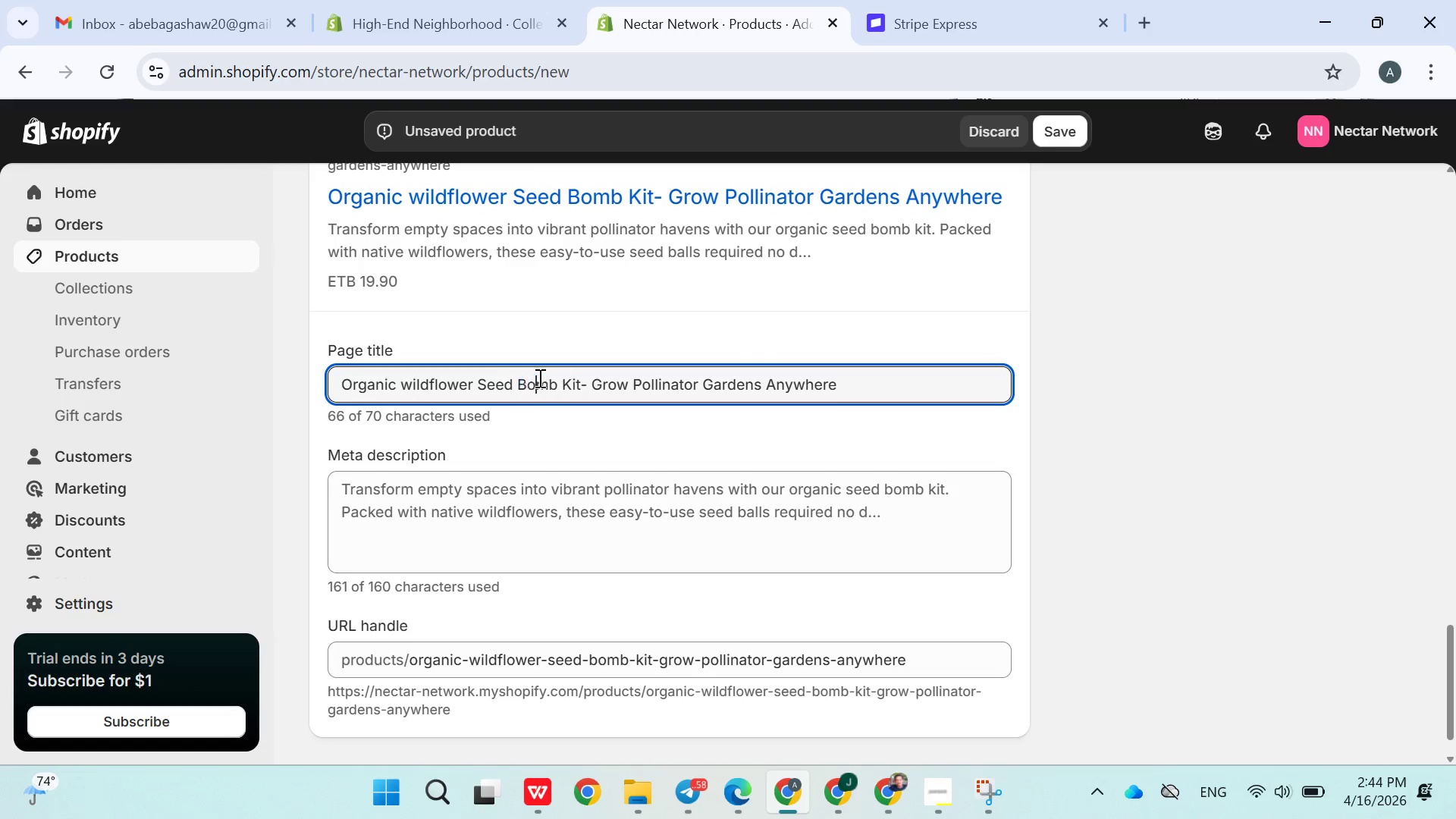 
double_click([538, 378])
 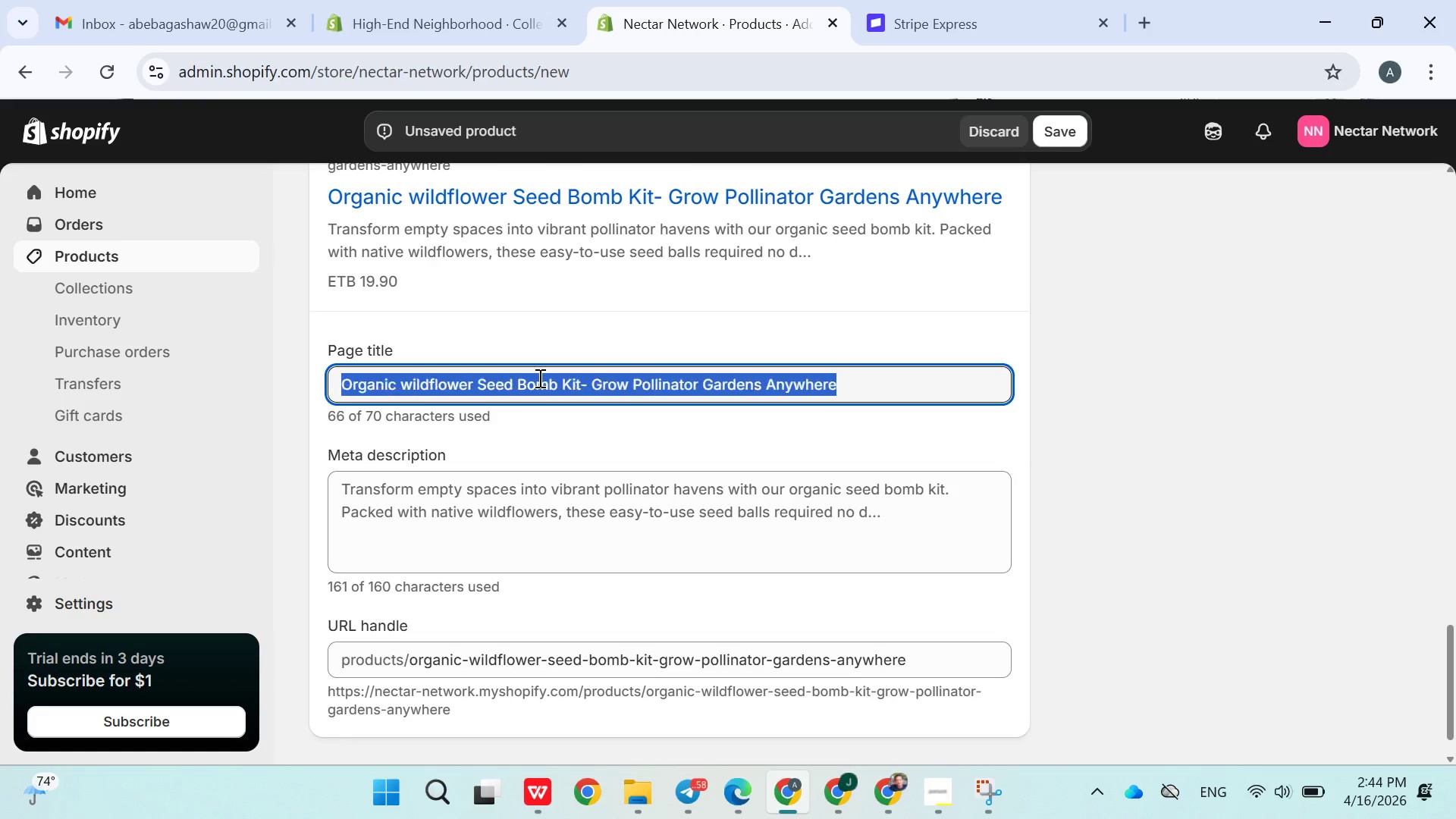 
triple_click([538, 378])
 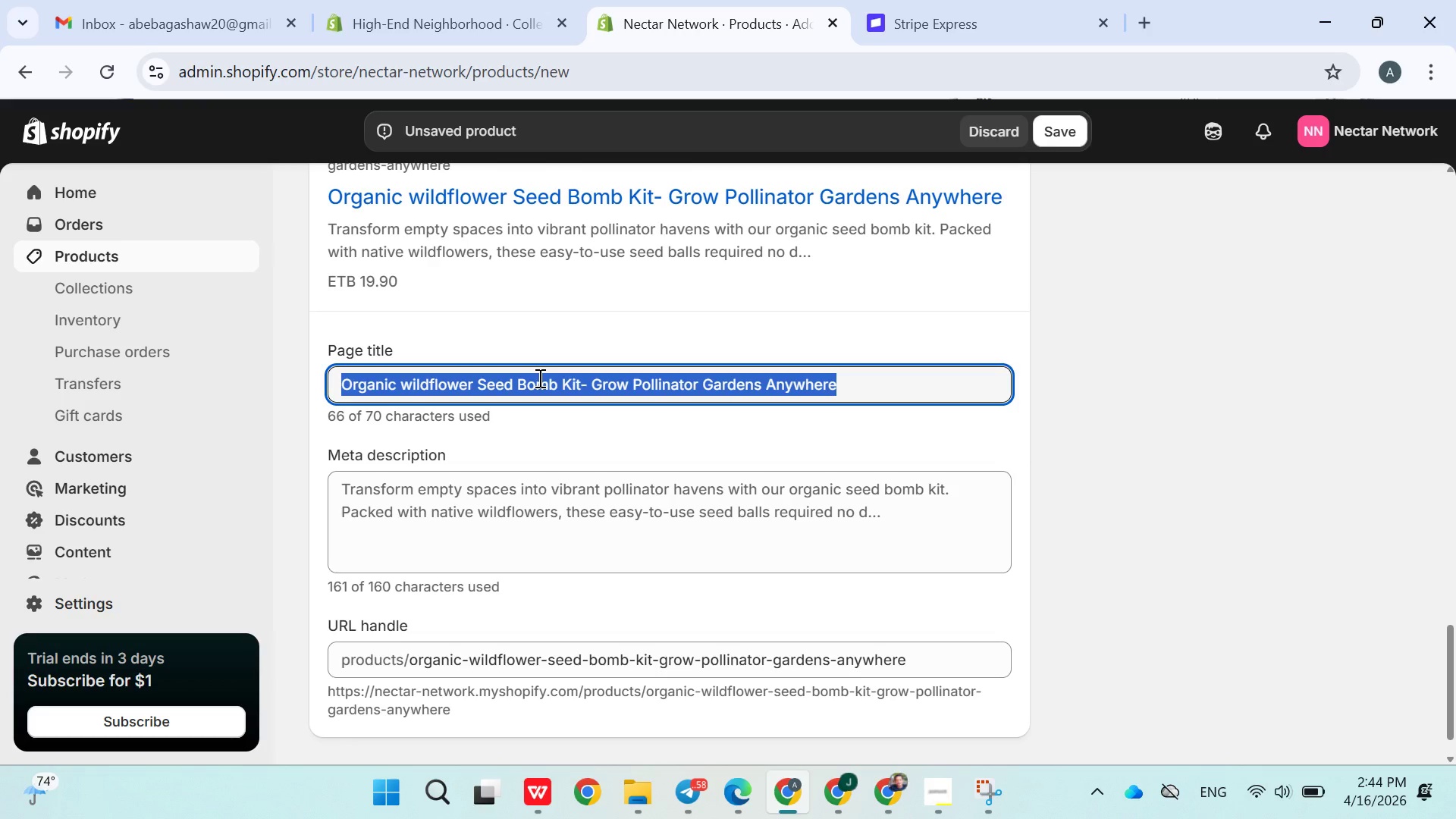 
key(Backspace)
 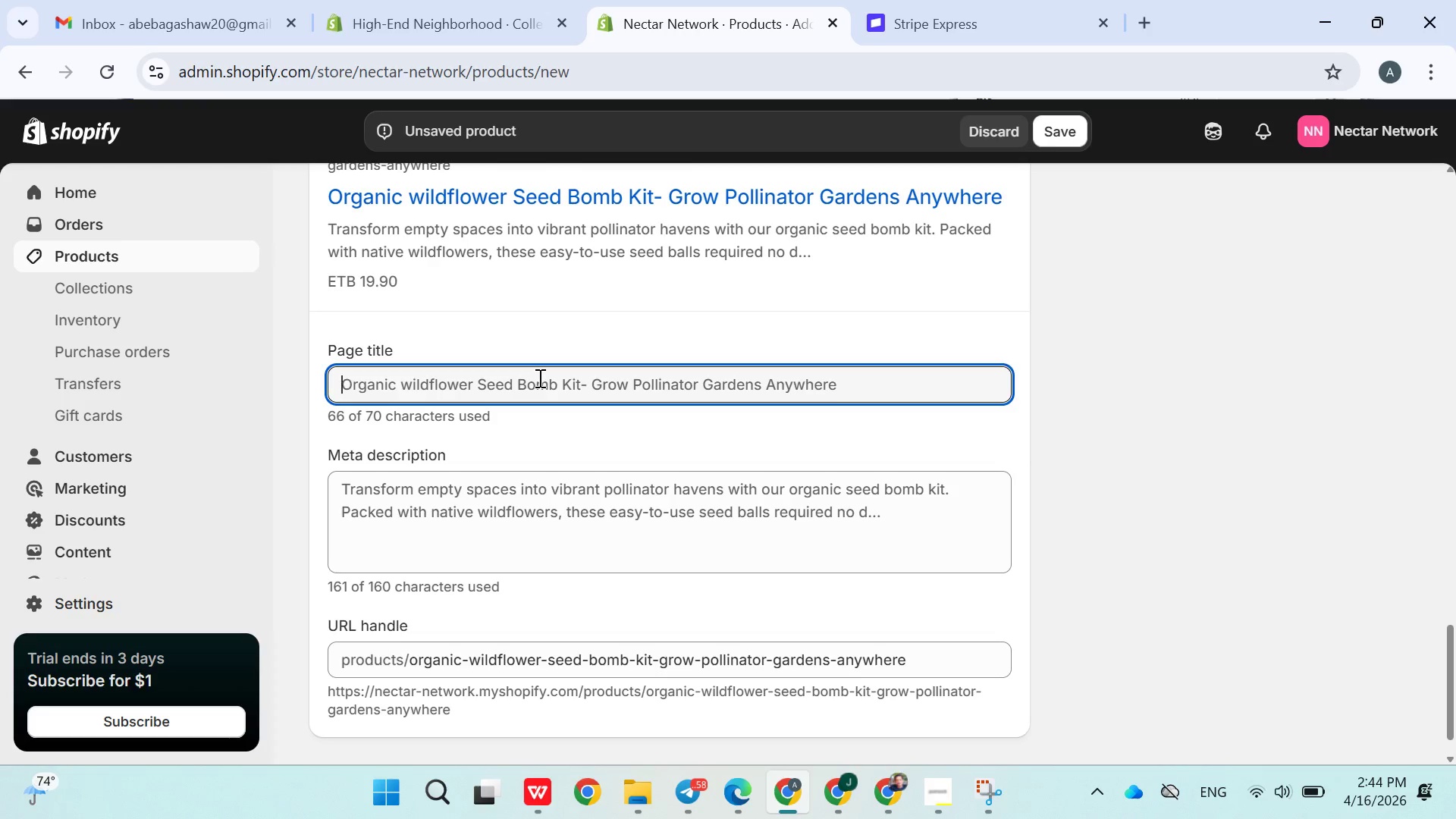 
type(wildflowers, ec)
 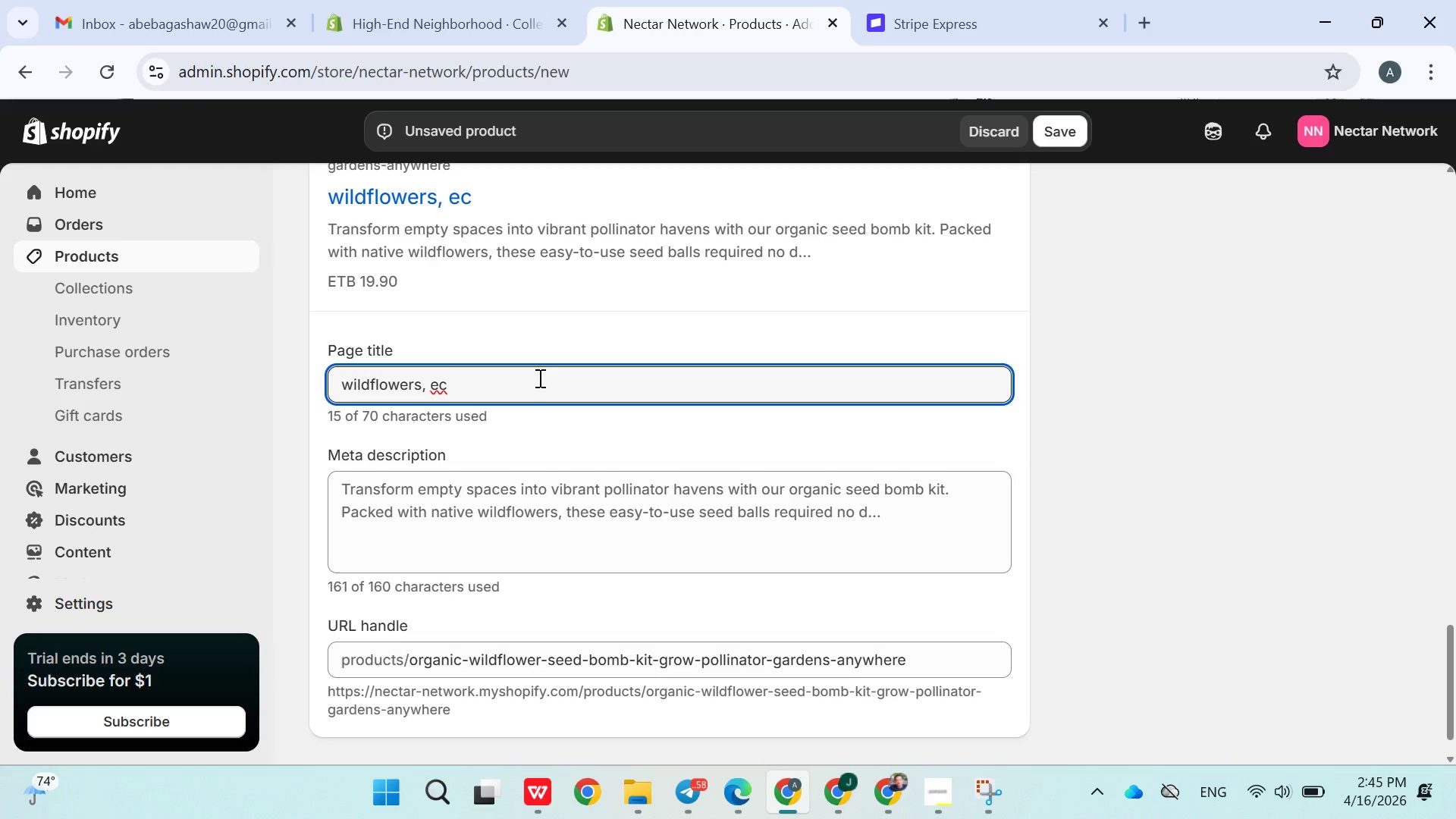 
key(Backspace)
key(Backspace)
type(Wild flower )
 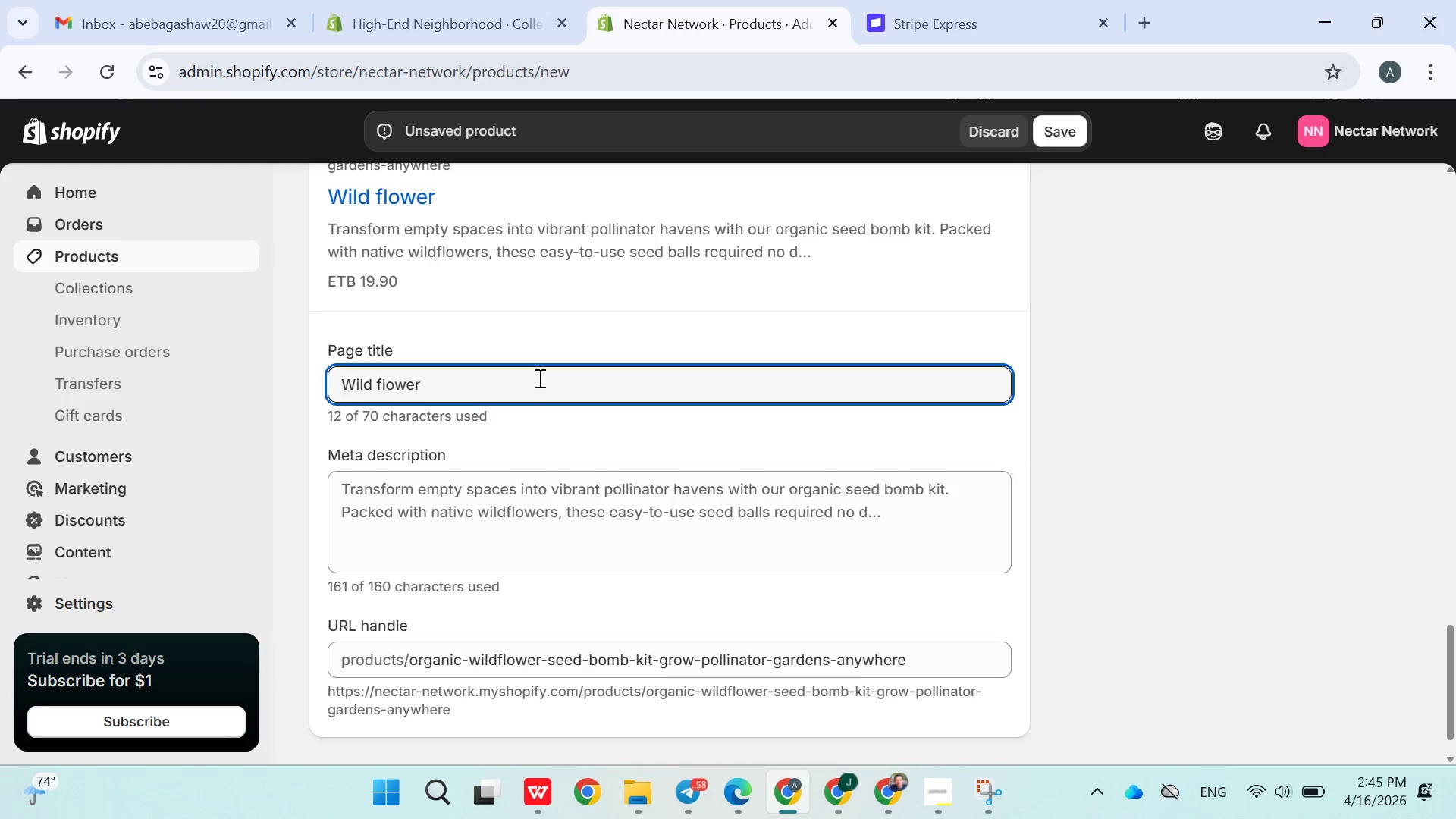 
type(Seed )
 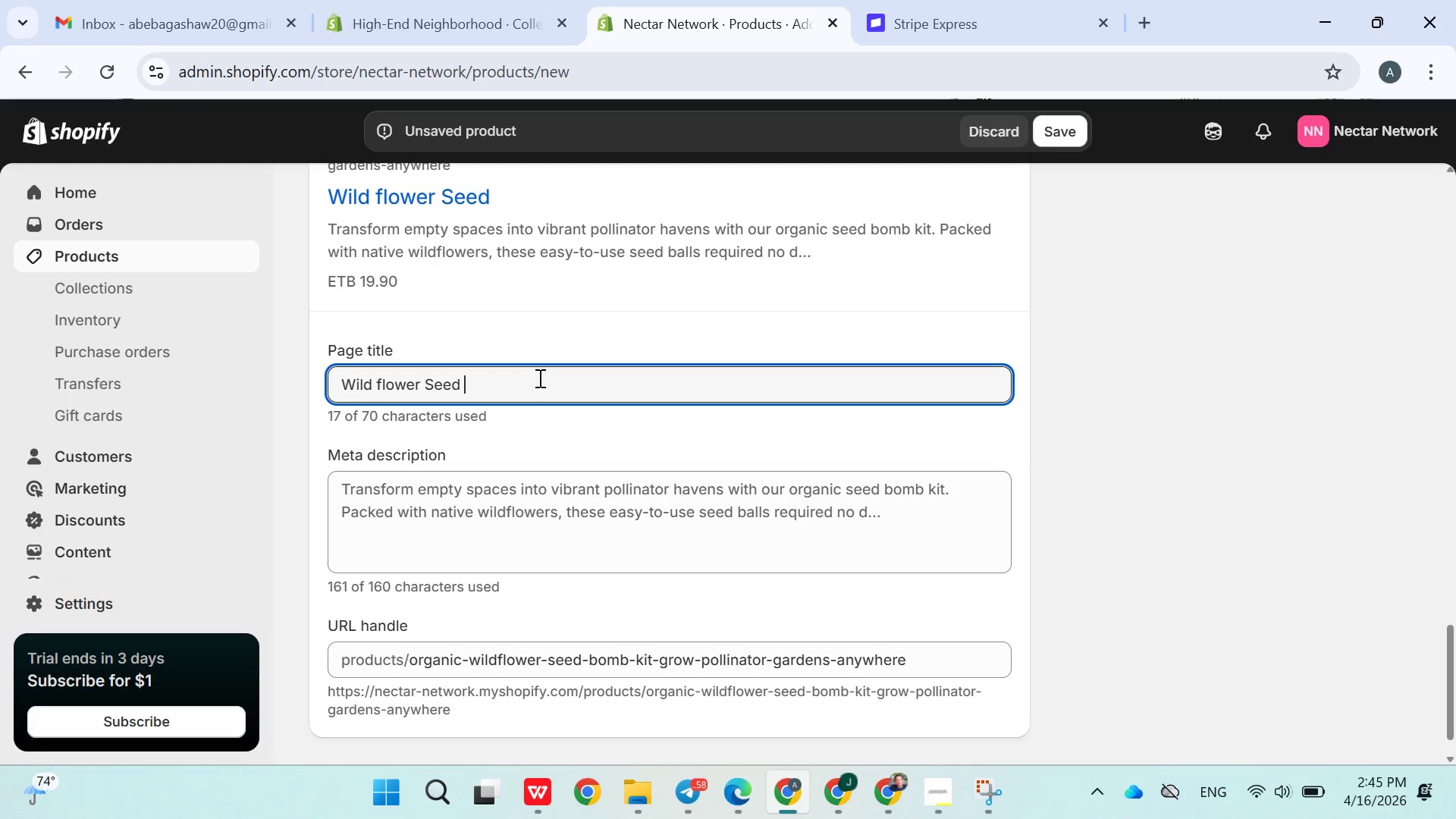 
type(Bomb Kit [Break] )
 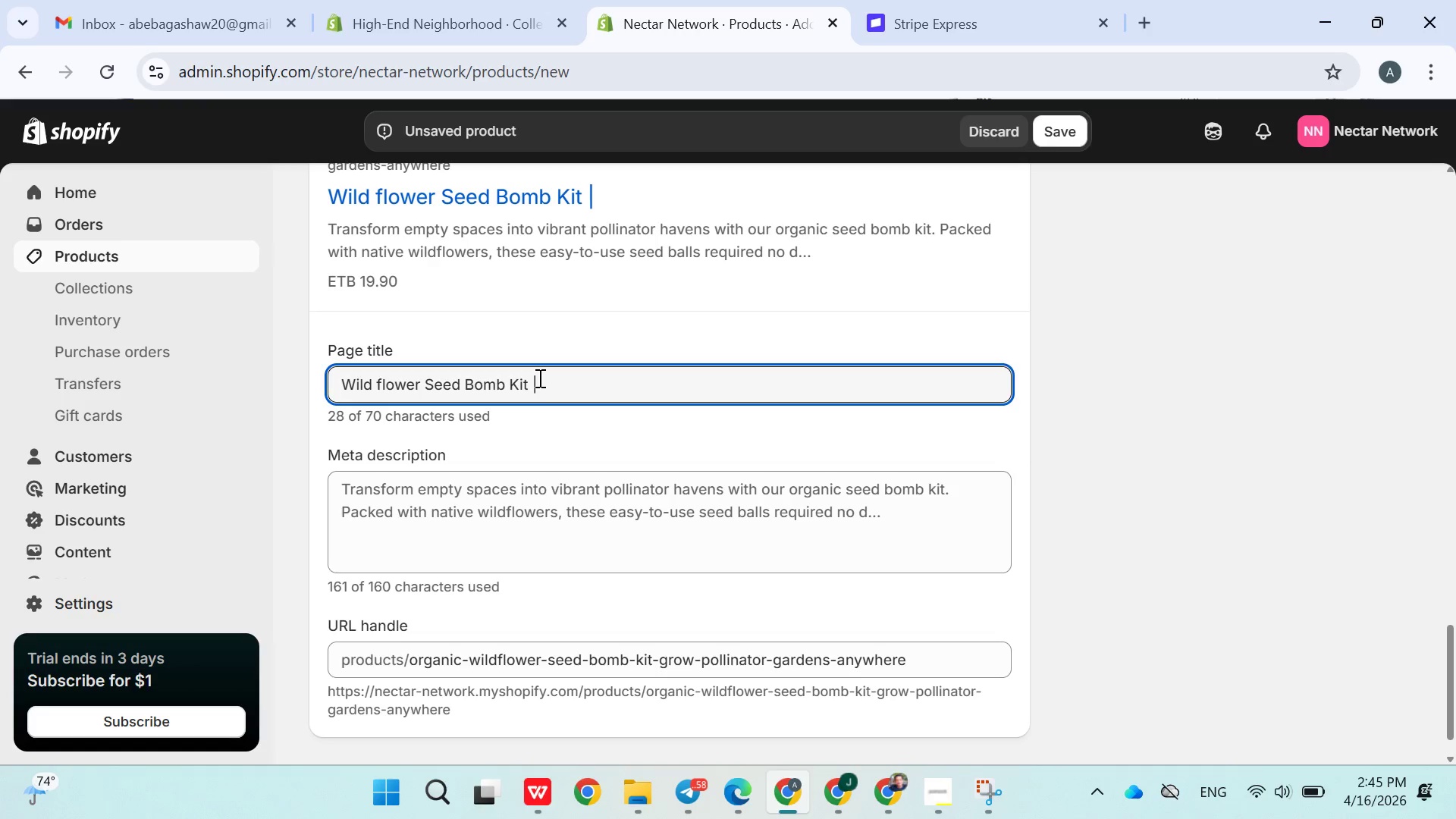 
hold_key(key=ShiftLeft, duration=1.14)
 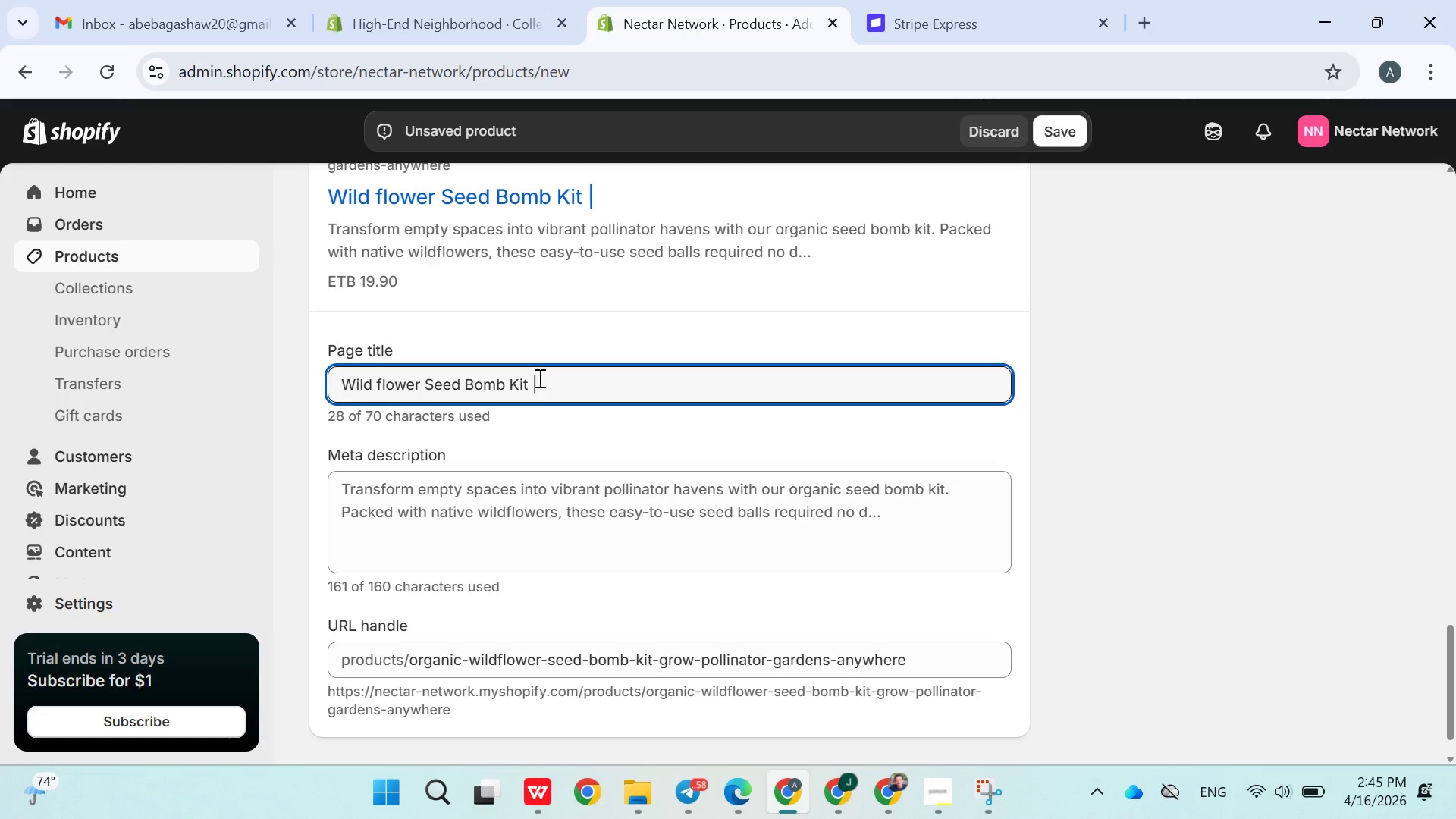 
key(Backspace)
key(Backspace)
key(Backspace)
type( Foe Bees [Break] )
 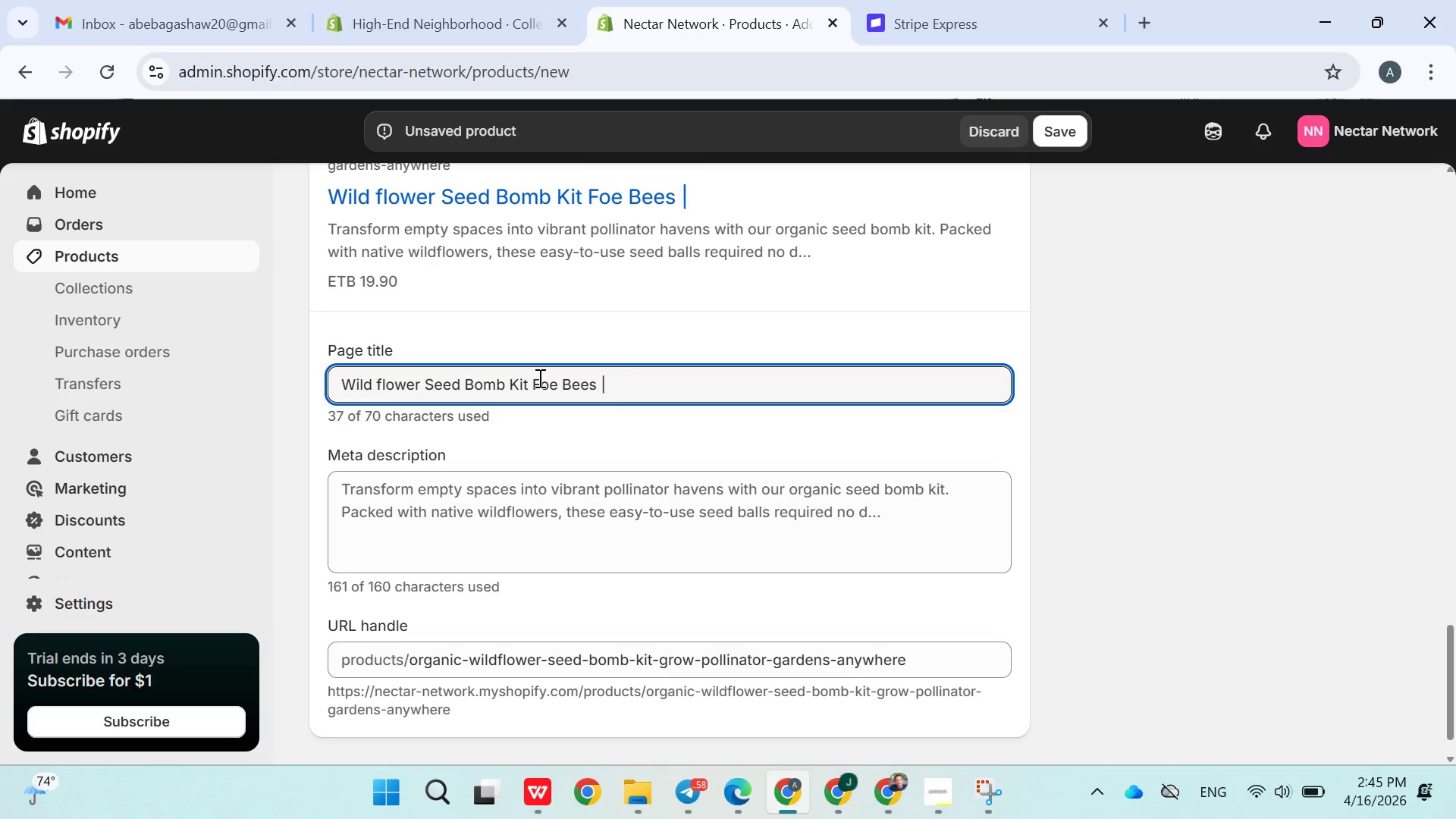 
type(Butterfliw)
key(Backspace)
type(es)
 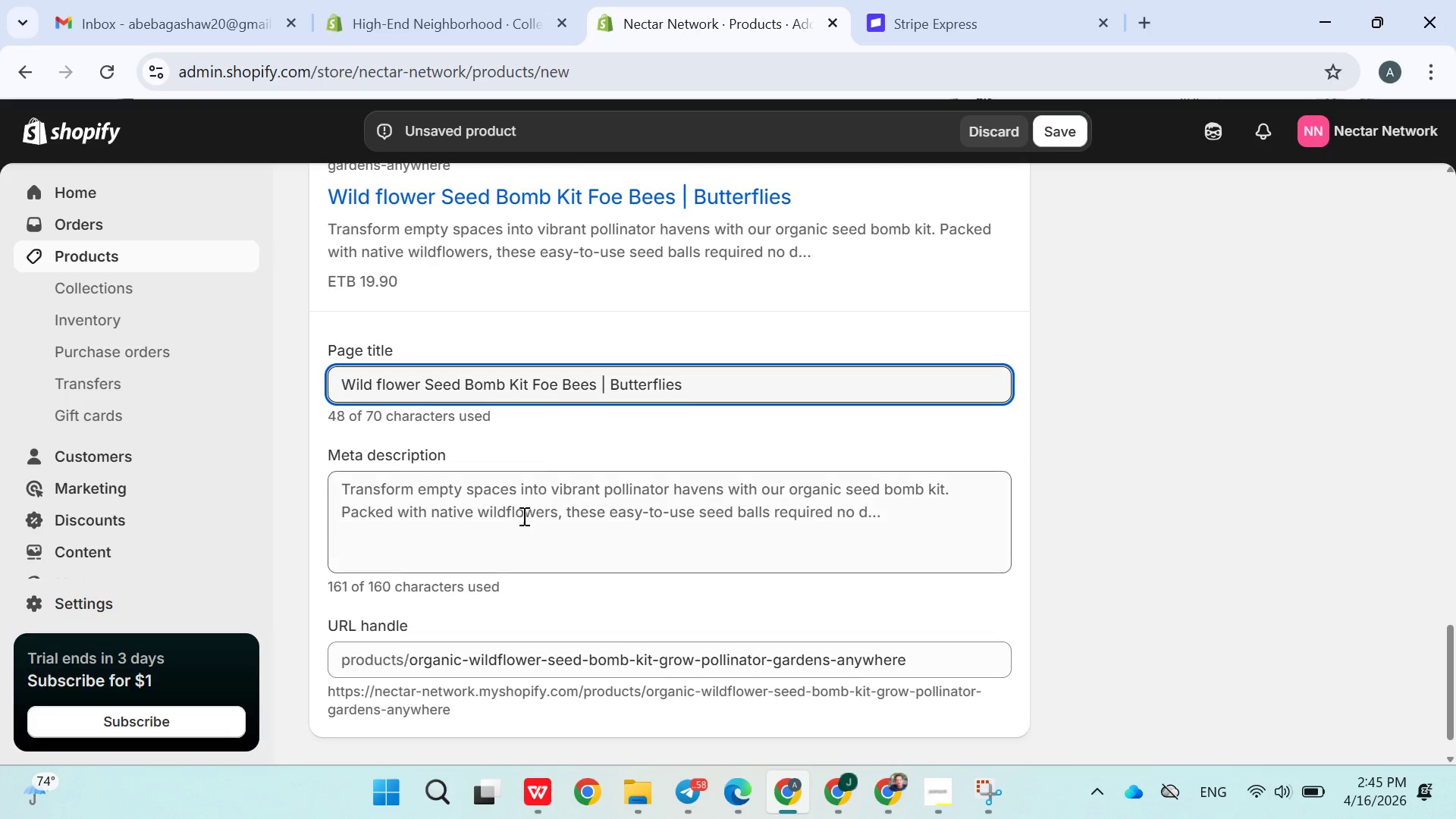 
left_click([518, 520])
 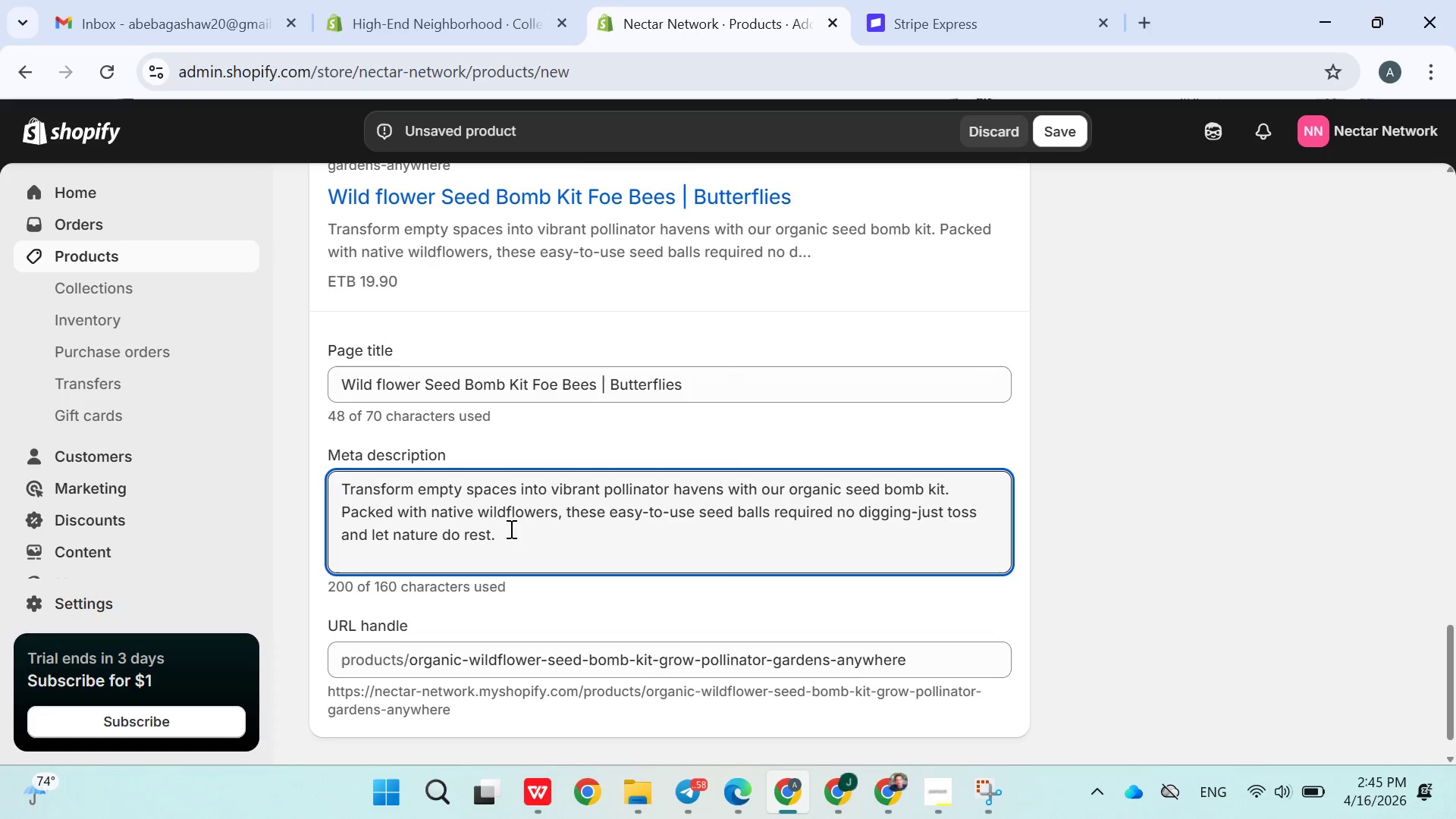 
left_click_drag(start_coordinate=[507, 531], to_coordinate=[251, 478])
 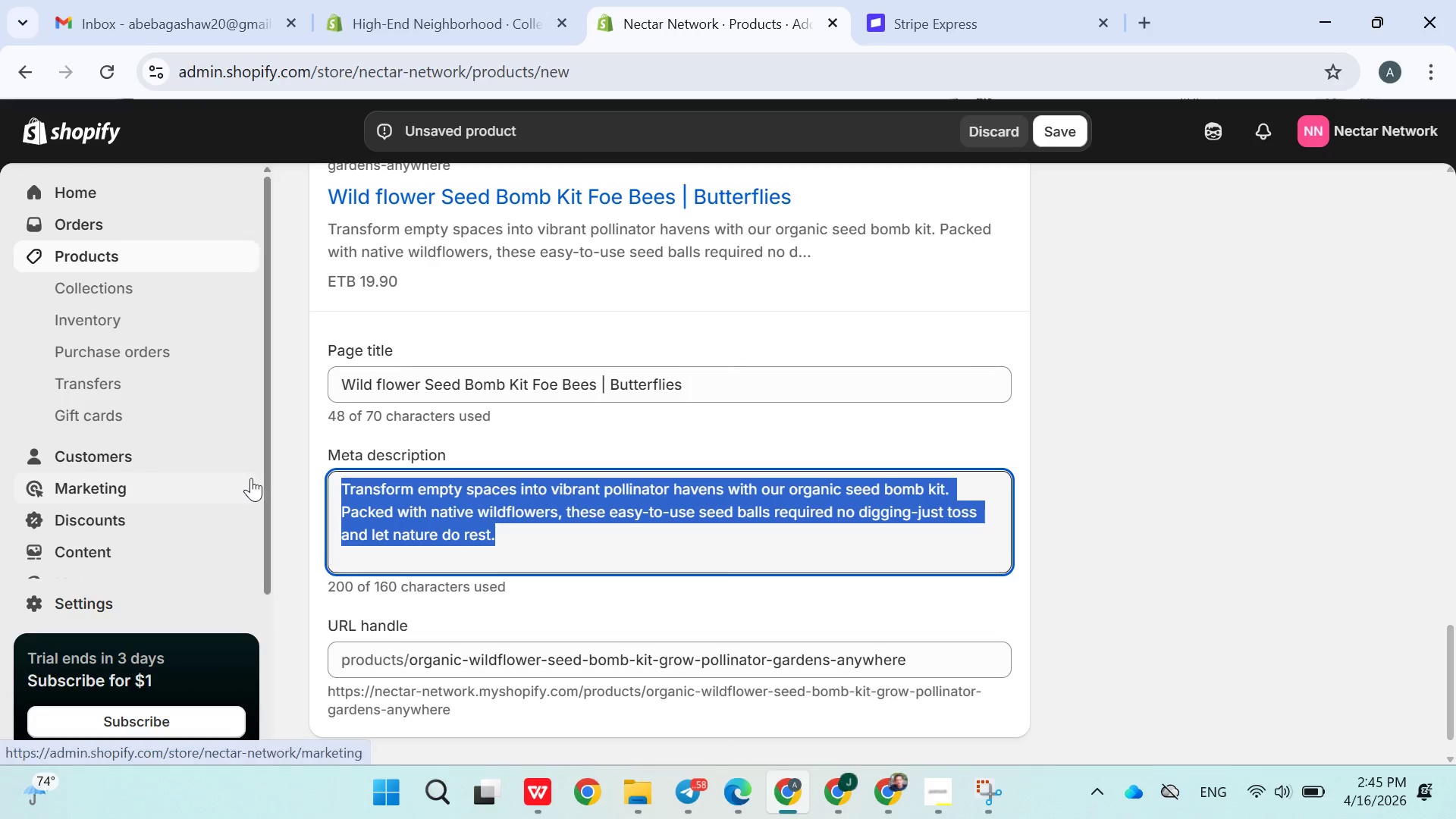 
key(Backspace)
 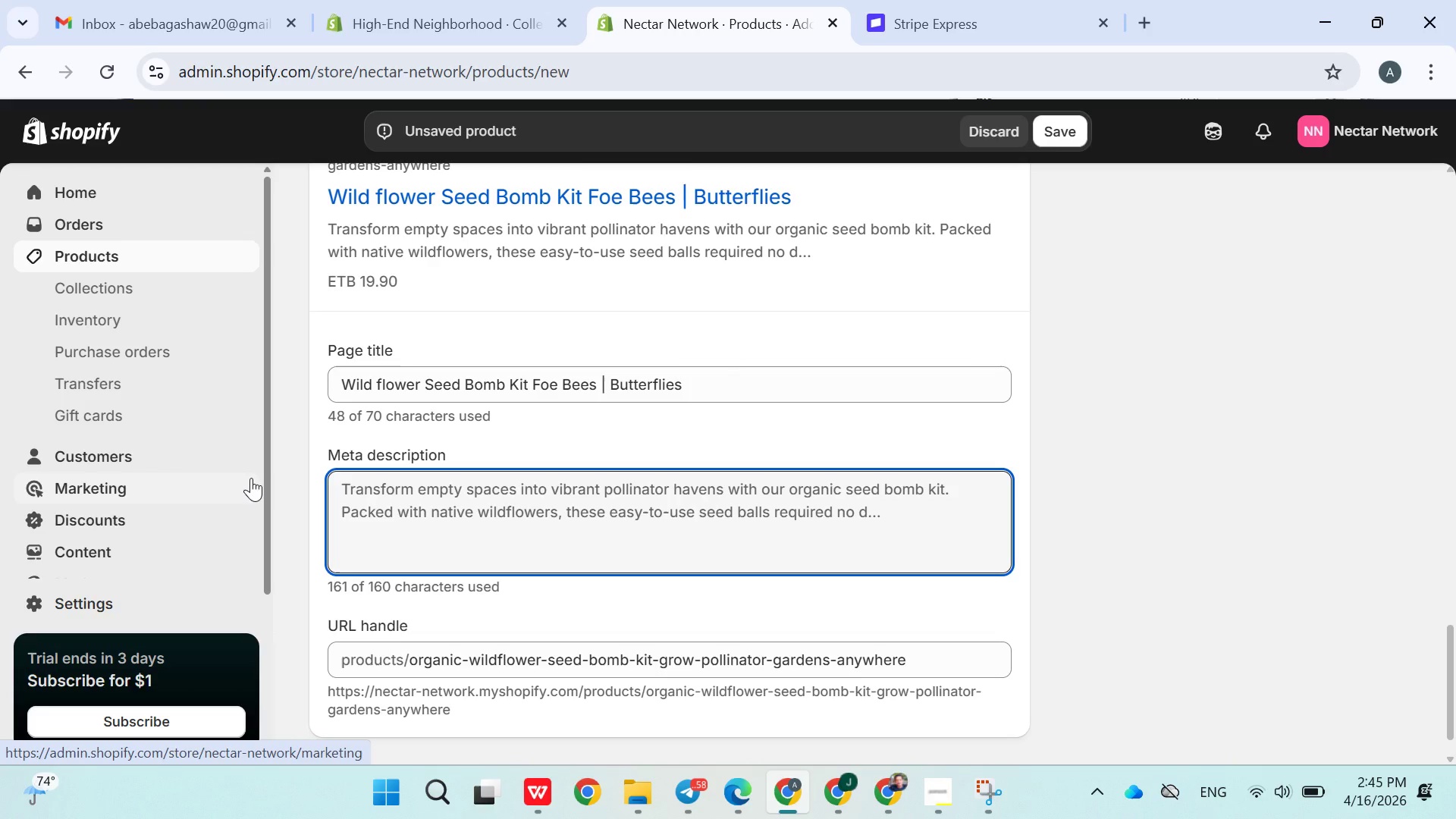 
type(Grow pollinator-friendll)
key(Backspace)
type(y gardens effortlessly with organic seed bombs &)
 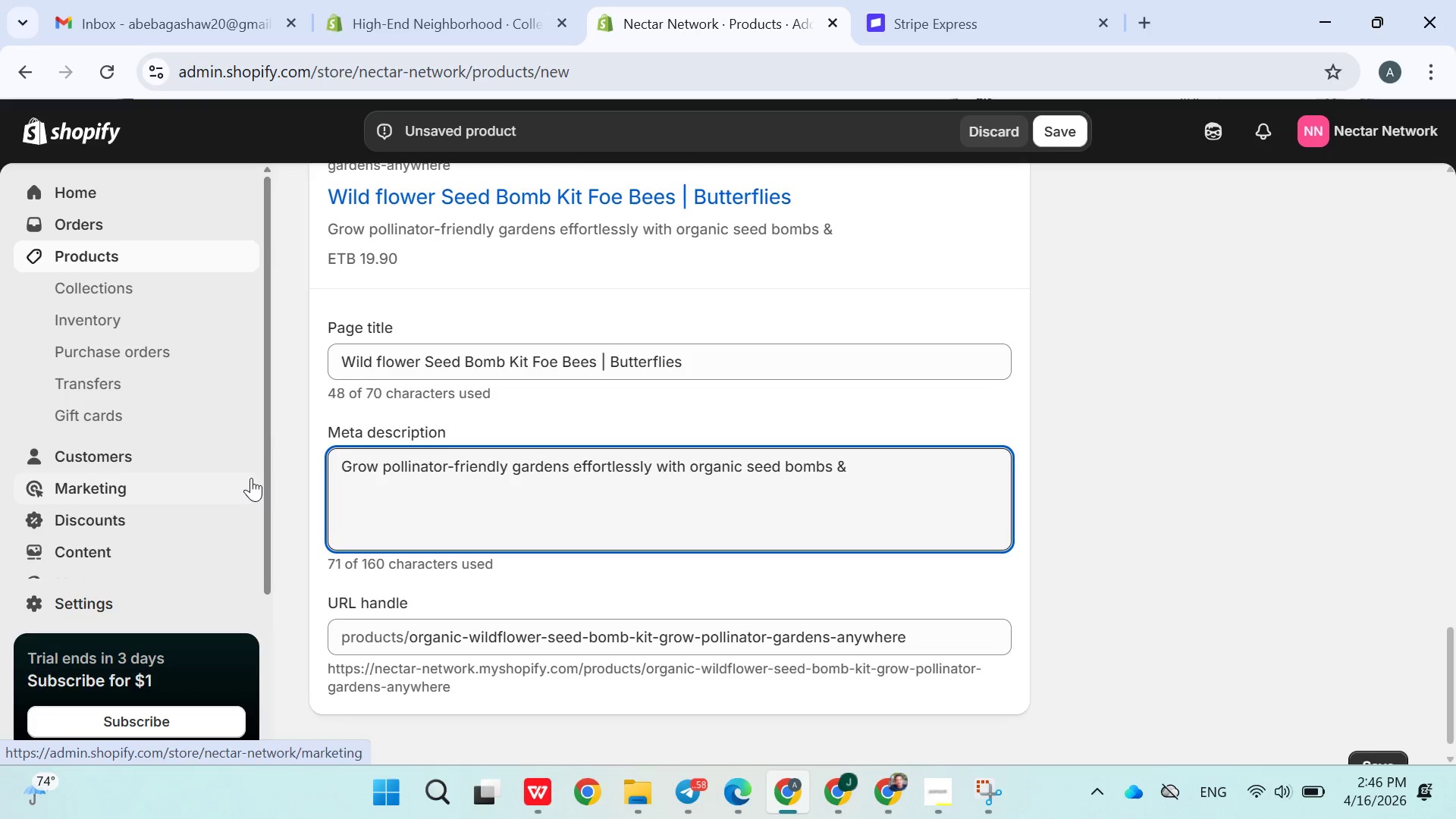 
key(Backspace)
 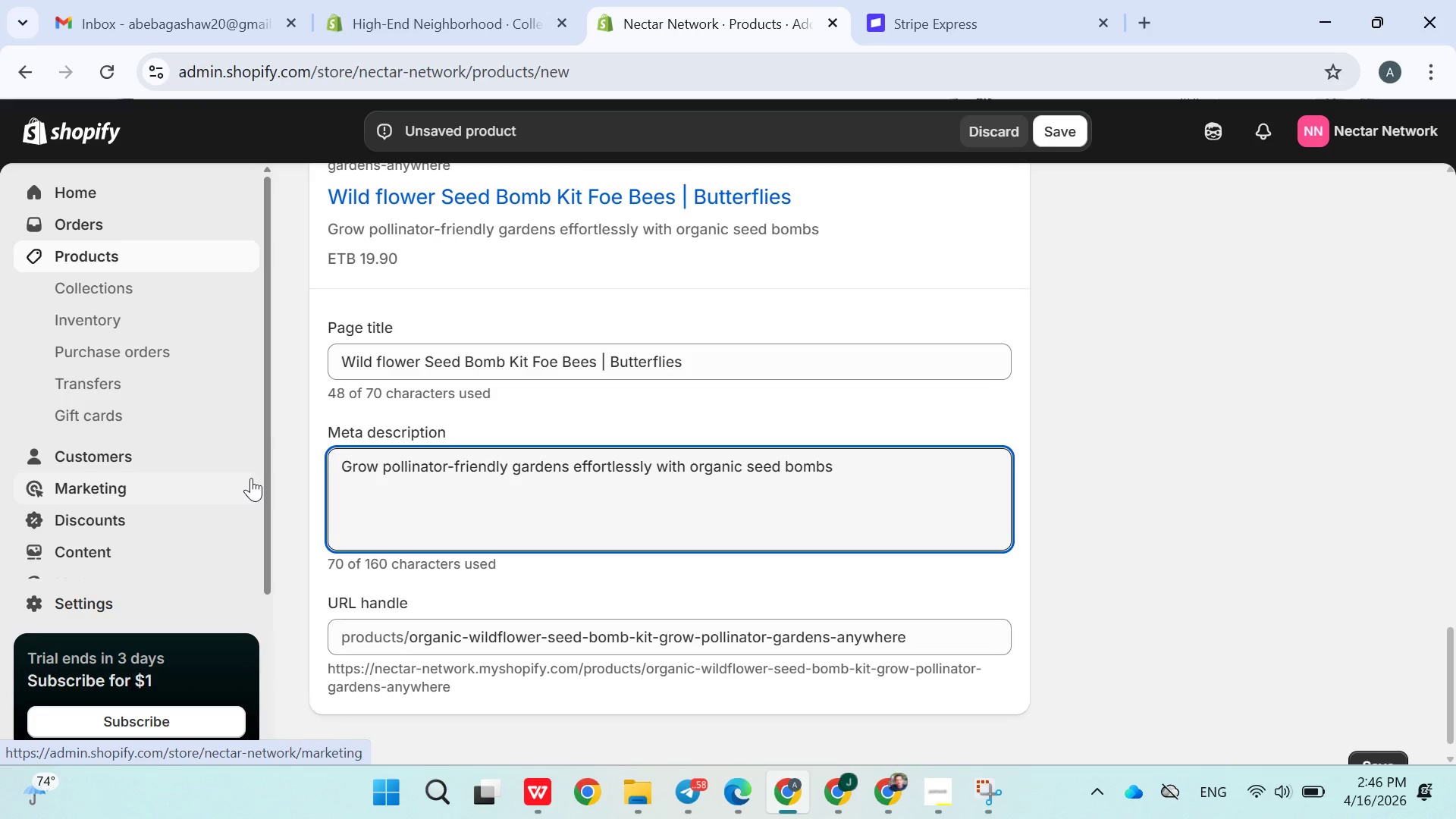 
key(Backspace)
 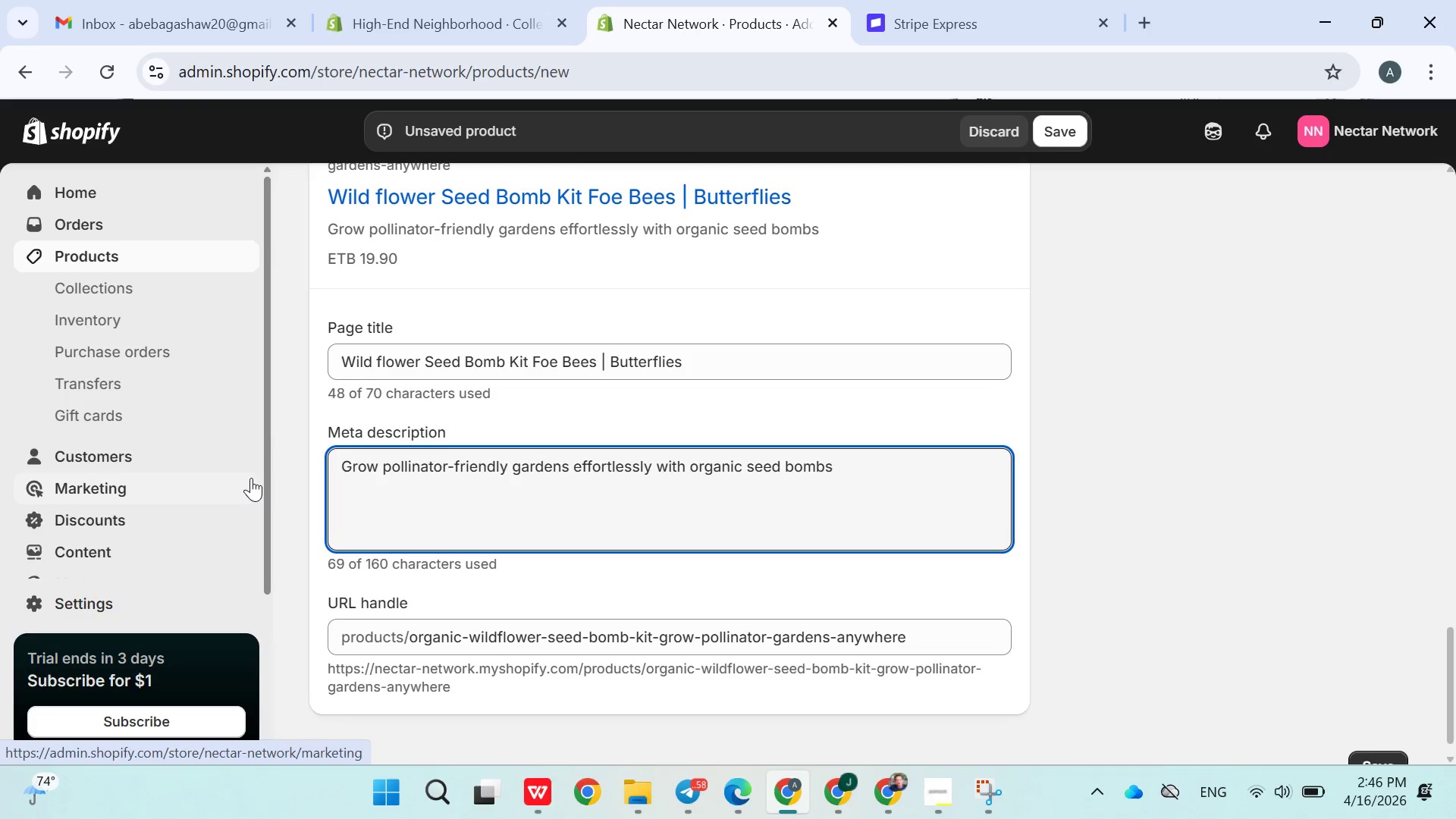 
key(Period)
 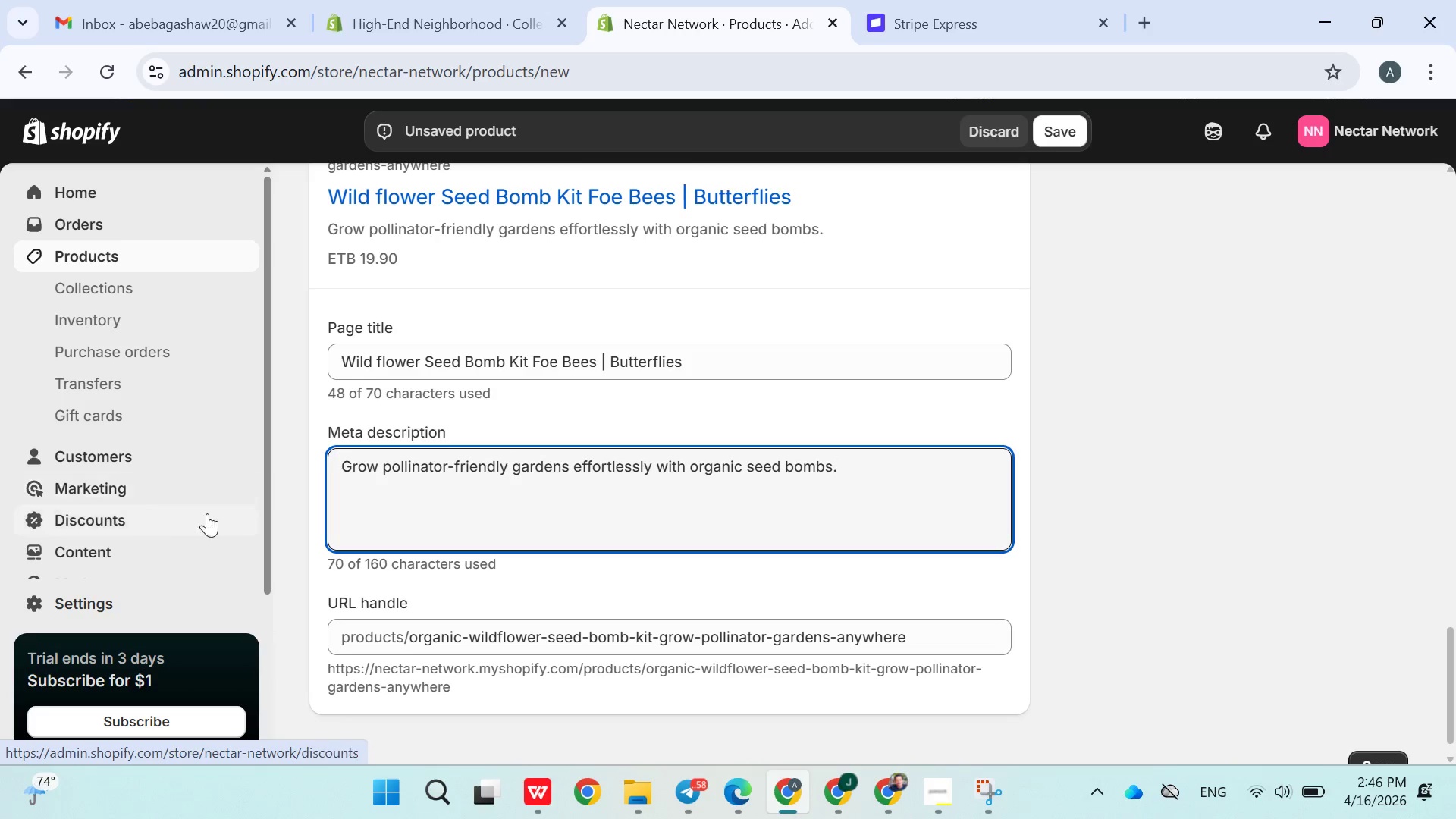 
left_click([421, 624])
 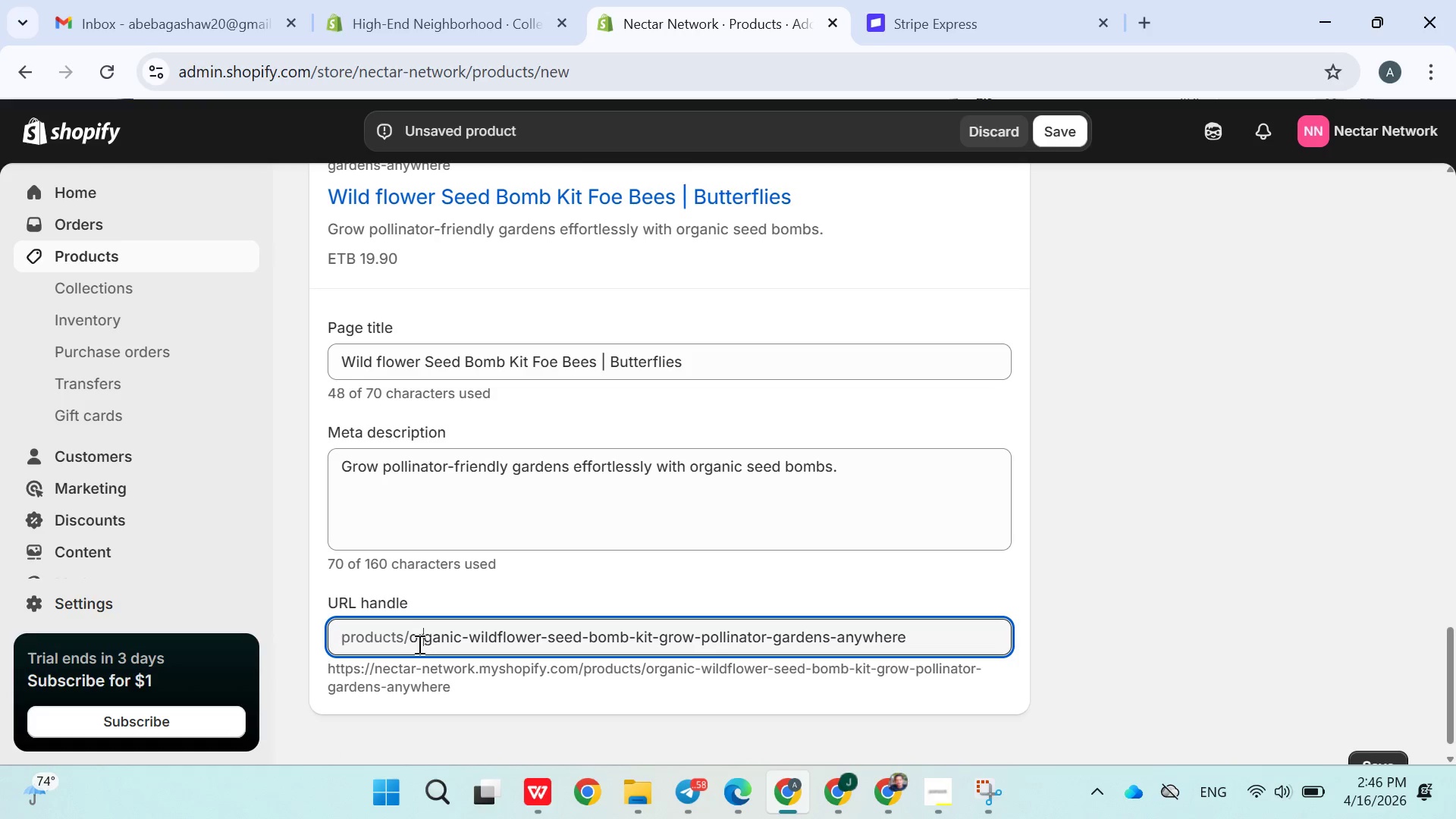 
wait(7.41)
 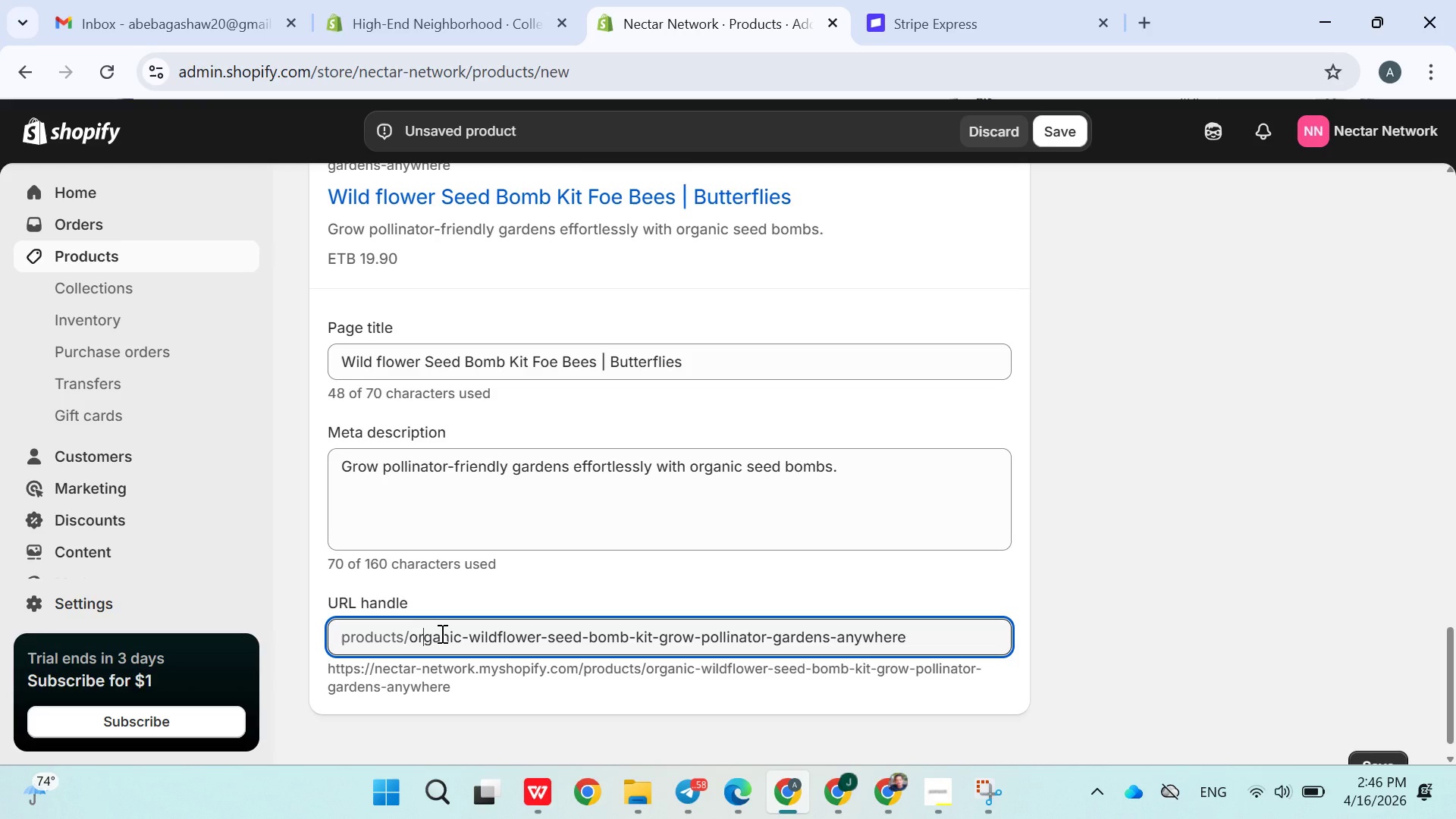 
left_click_drag(start_coordinate=[410, 639], to_coordinate=[1017, 624])
 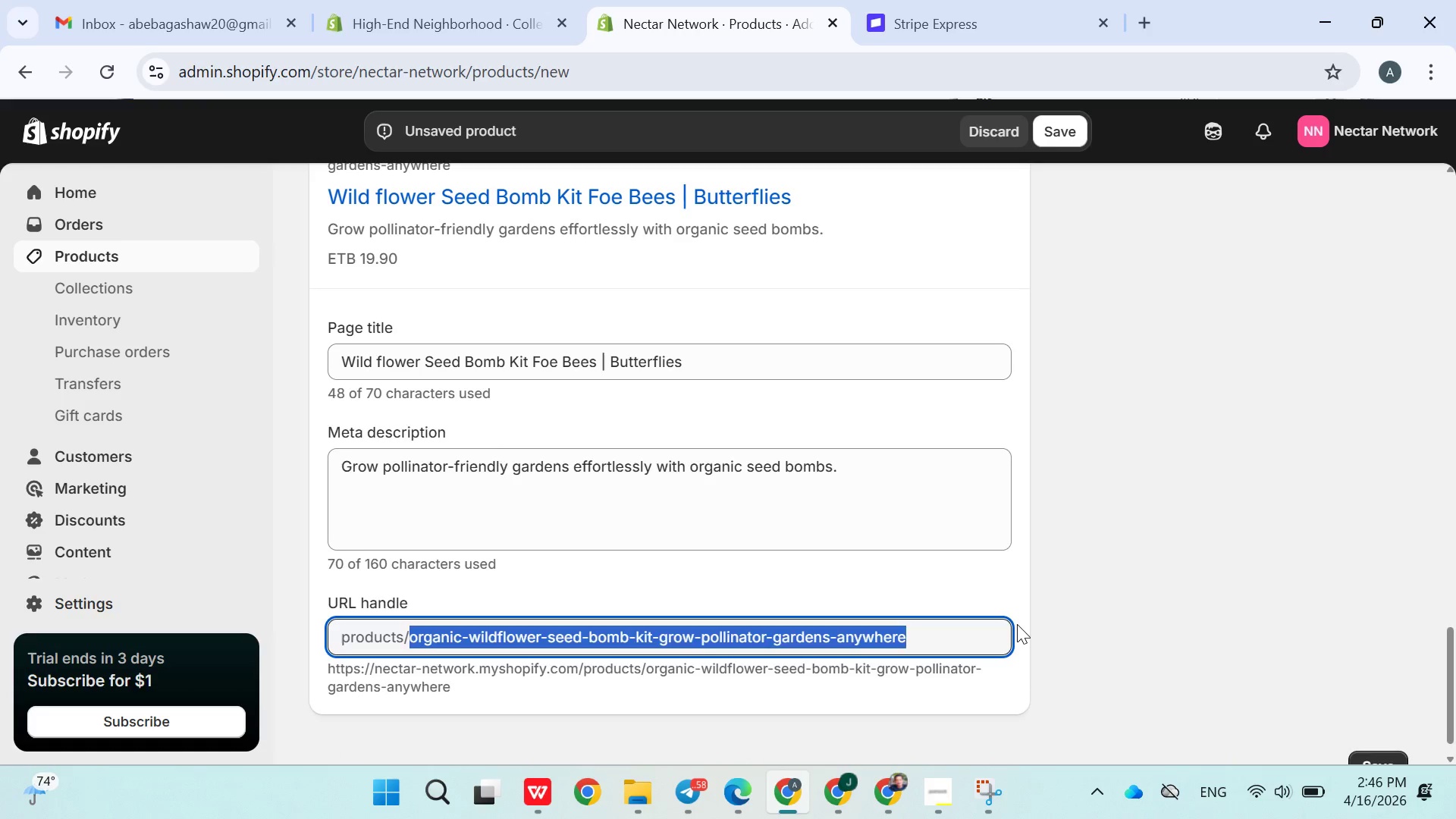 
type(wildflower-seed-bmbs)
 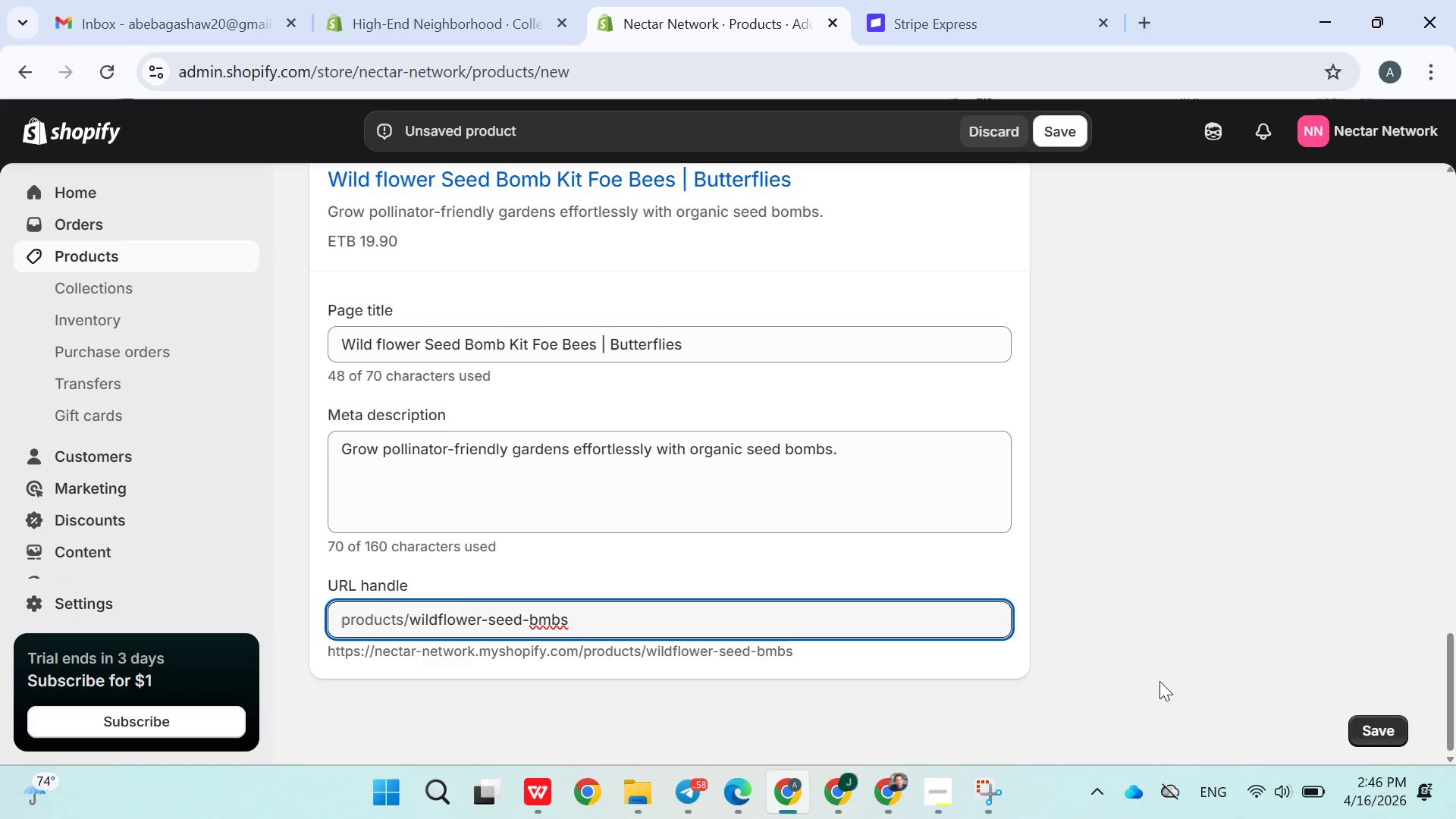 
left_click([1049, 576])
 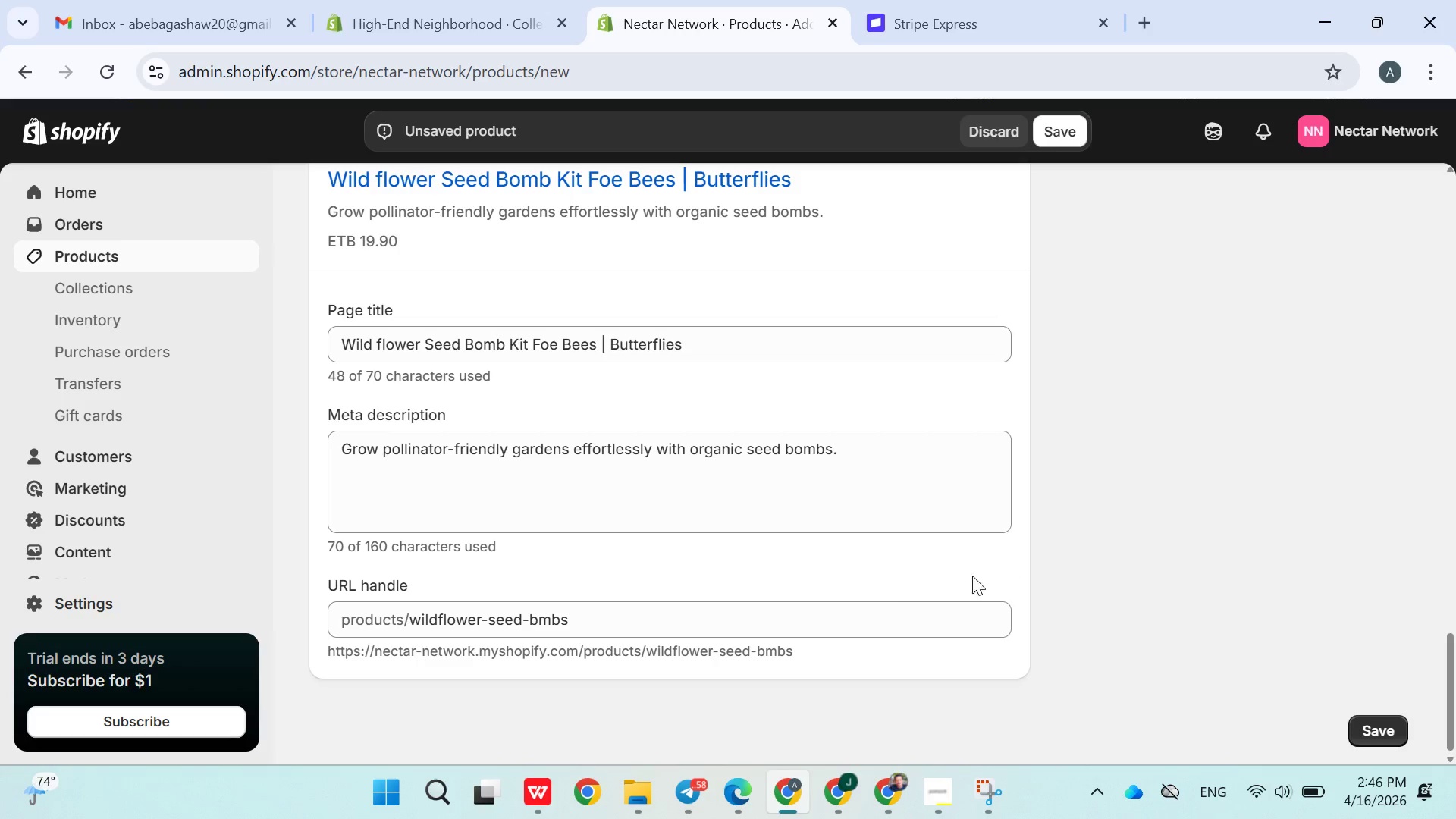 
mouse_move([852, 572])
 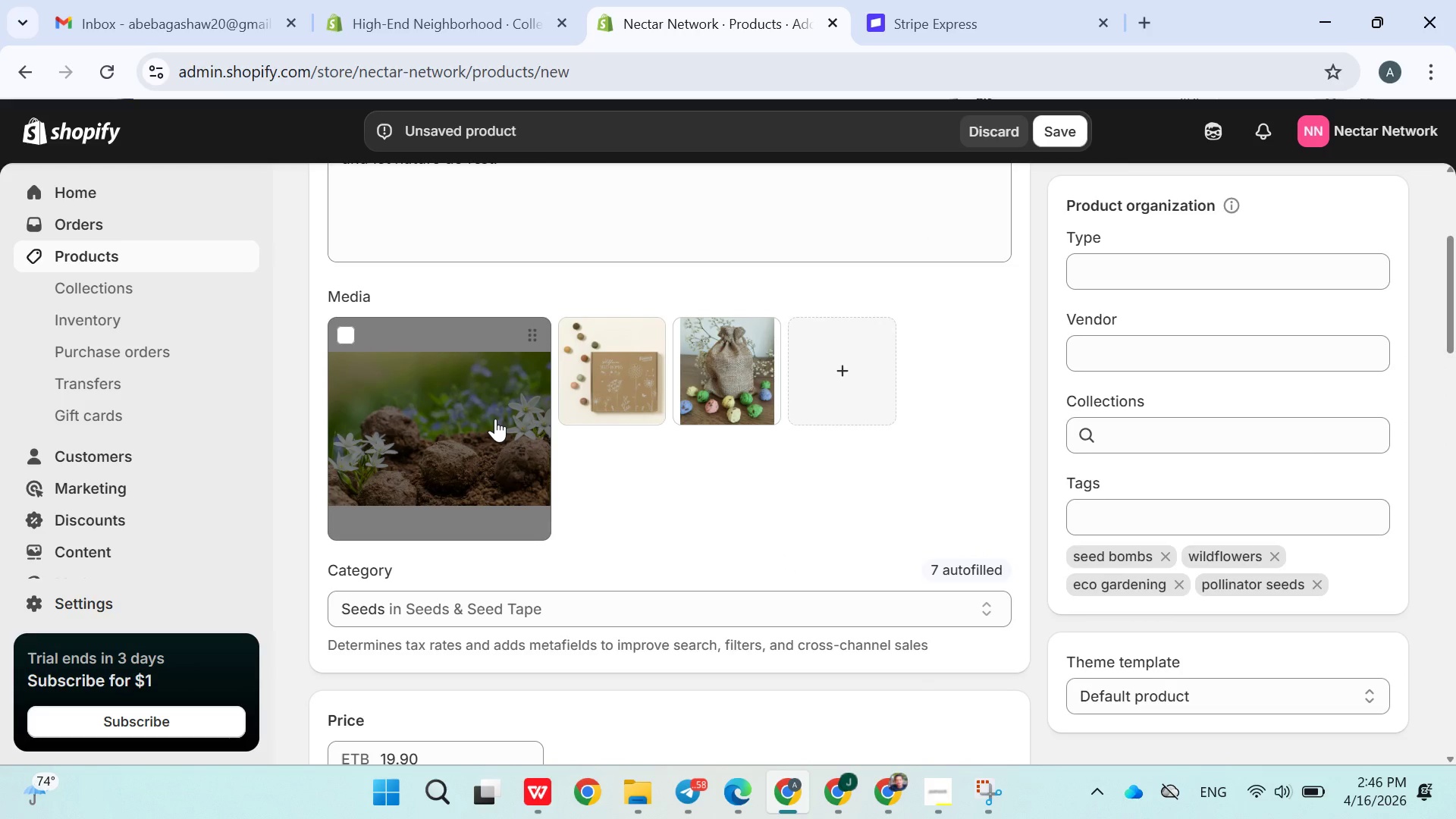 
left_click([495, 419])
 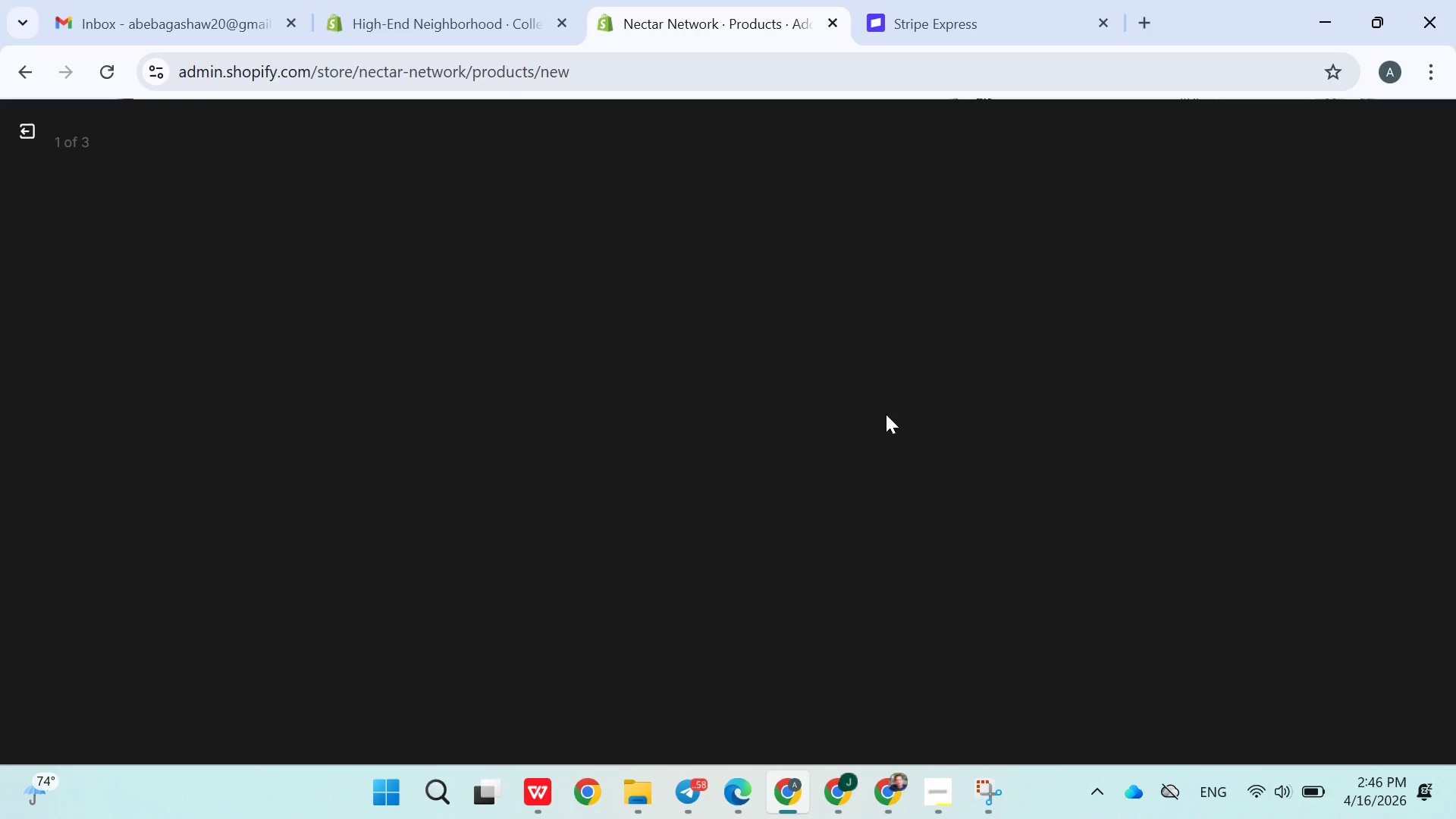 
mouse_move([1004, 412])
 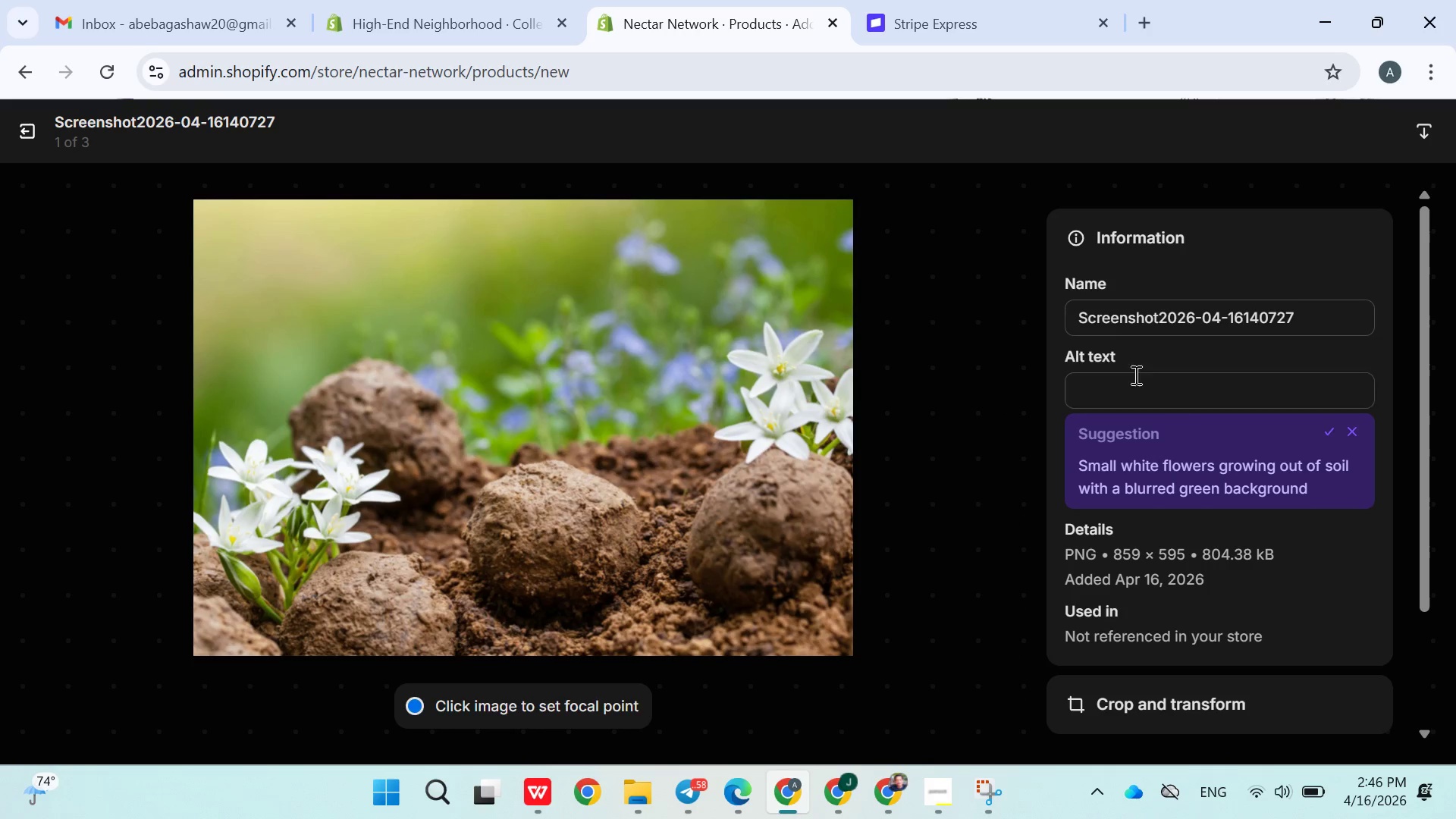 
left_click([1128, 383])
 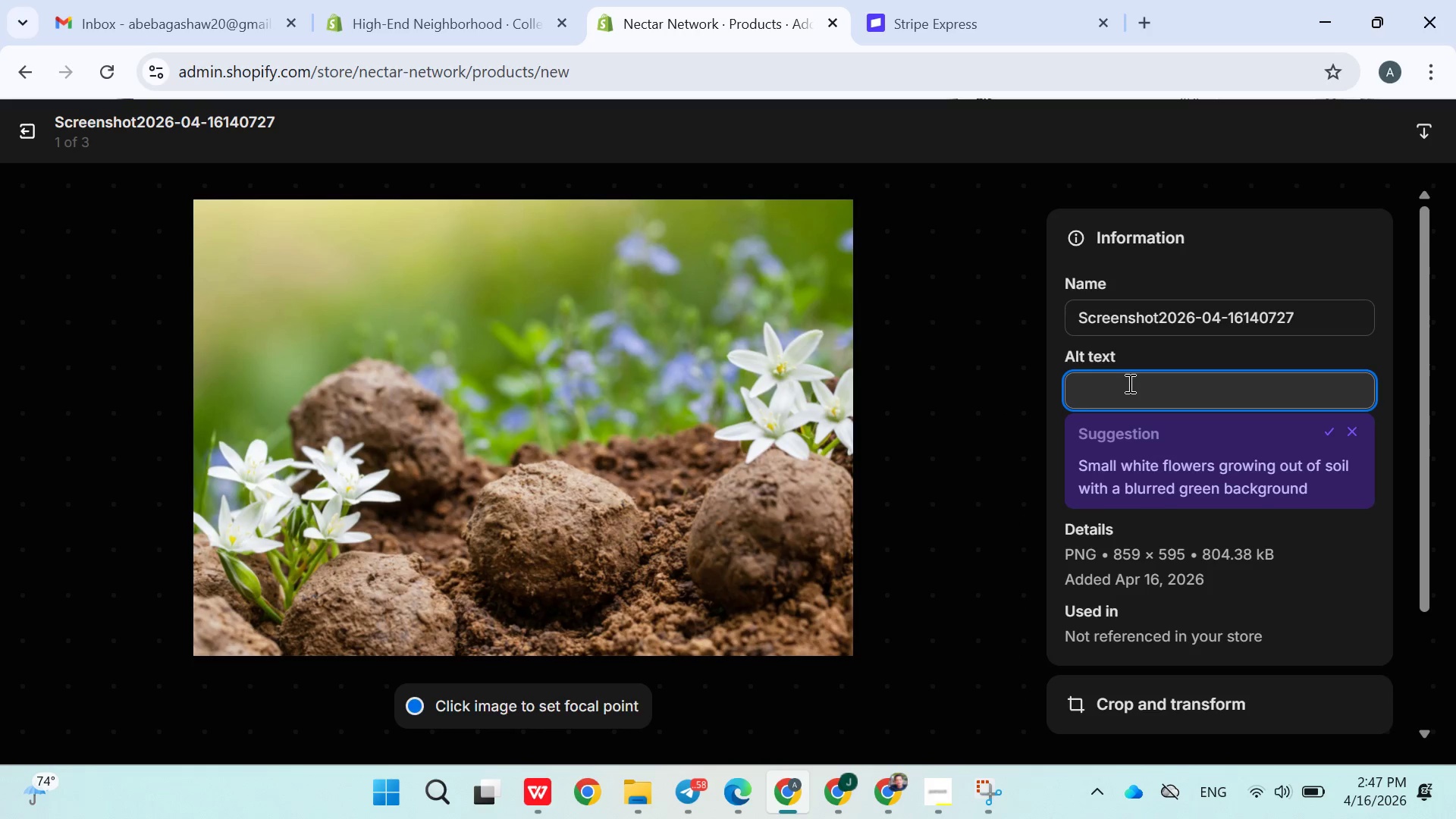 
type(wildflower seed bombs)
 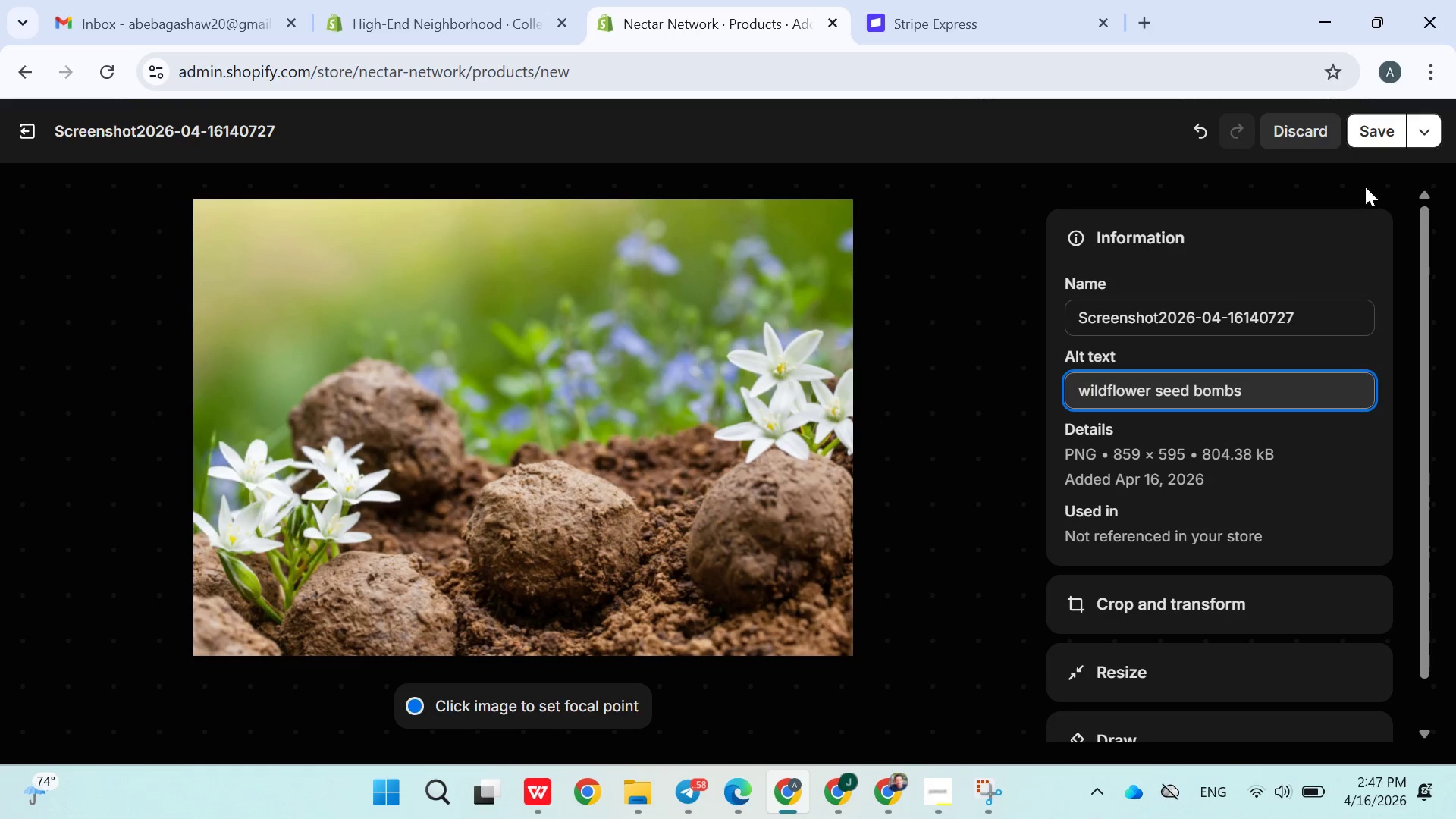 
left_click([1376, 140])
 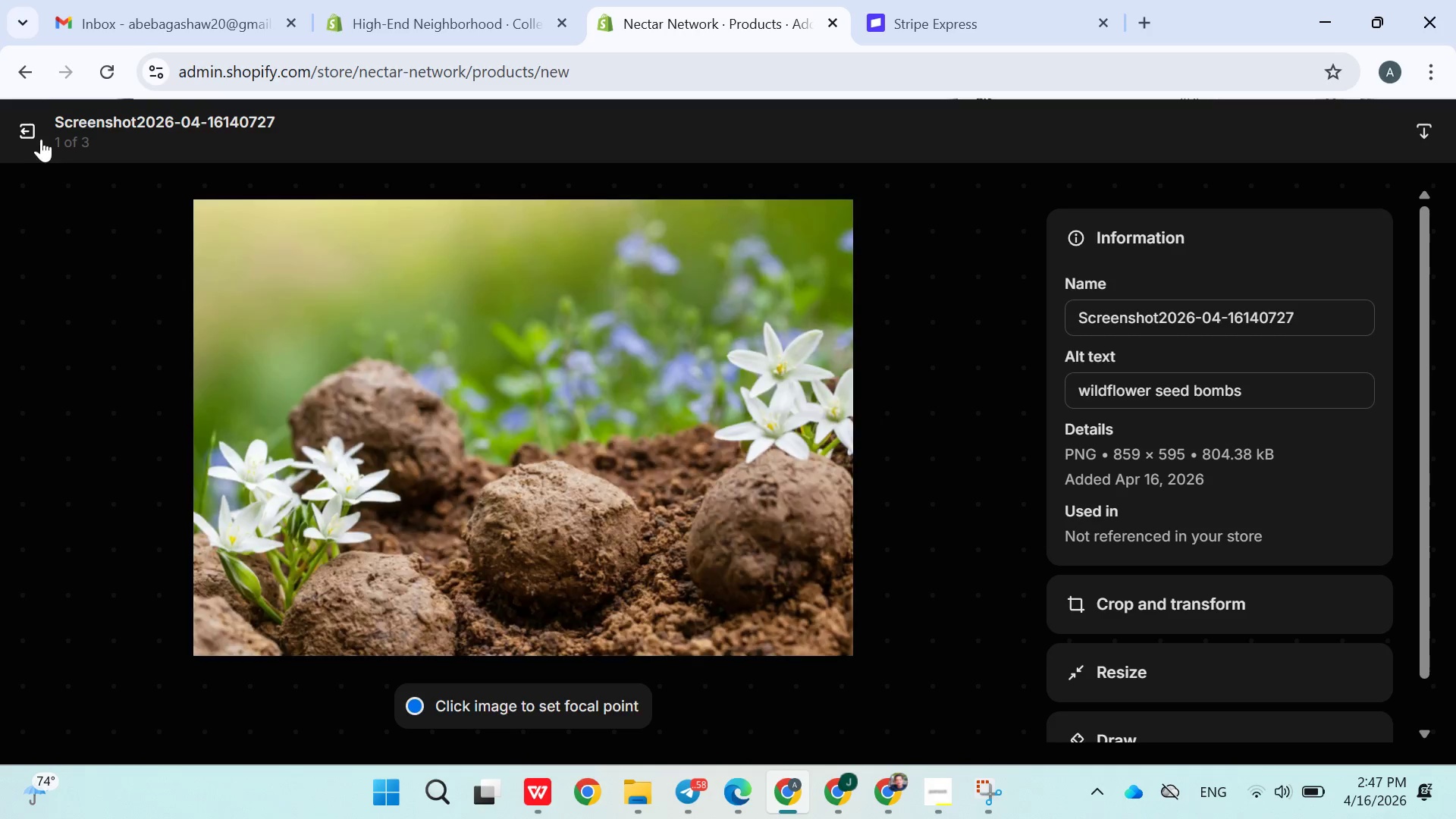 
left_click([38, 131])
 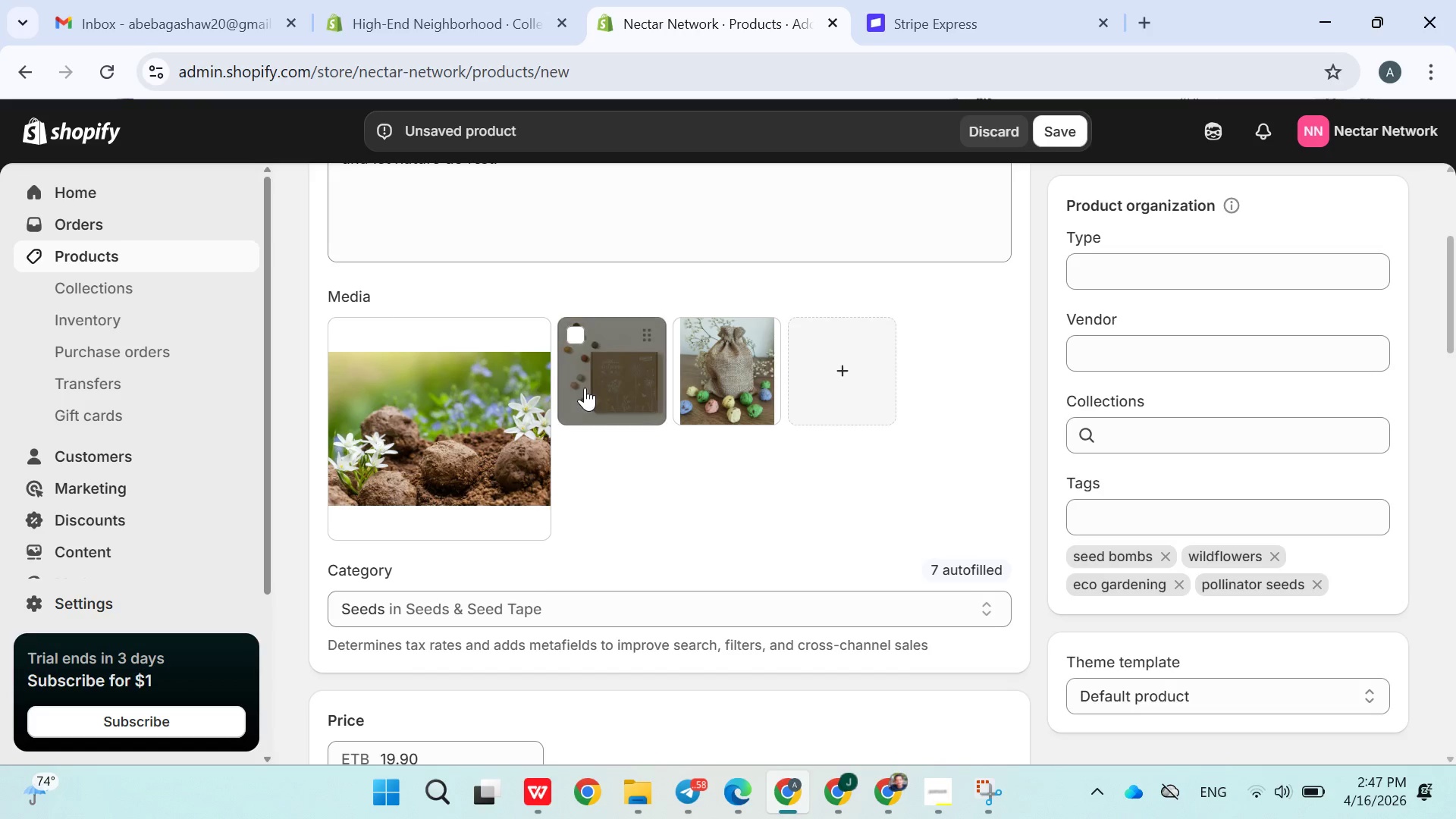 
left_click([651, 388])
 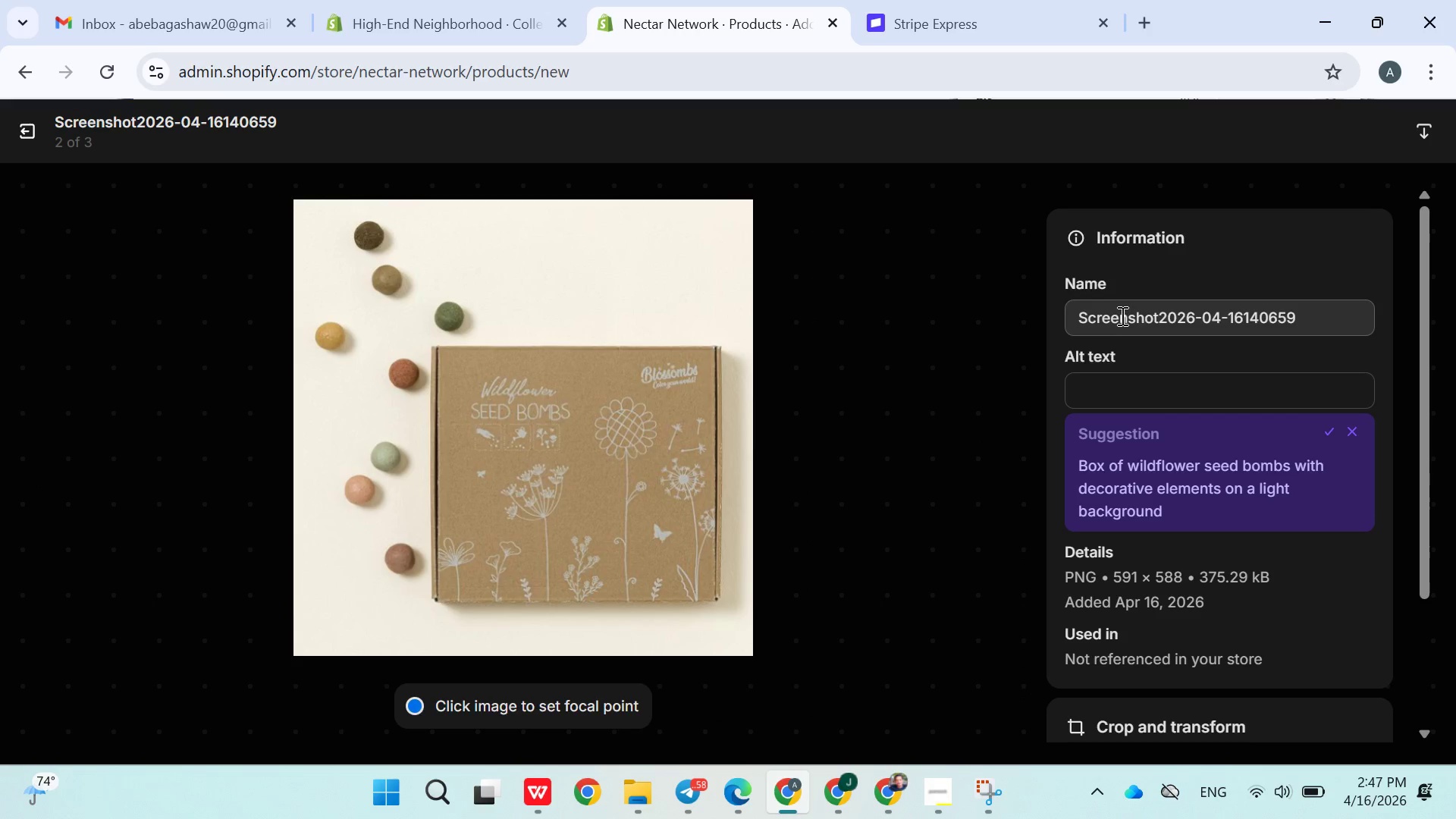 
left_click([1117, 383])
 